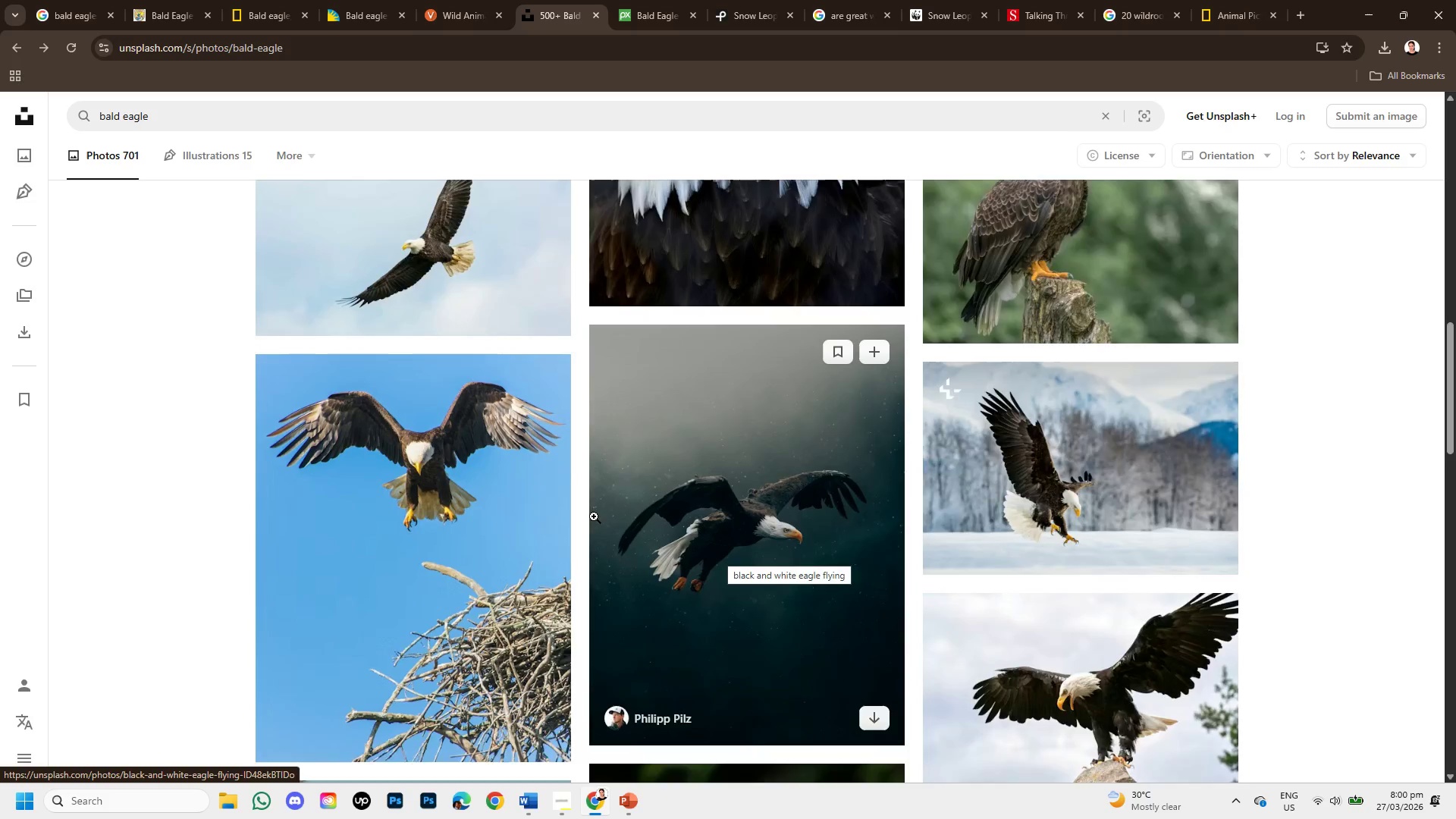 
scroll: coordinate [594, 516], scroll_direction: up, amount: 1.0
 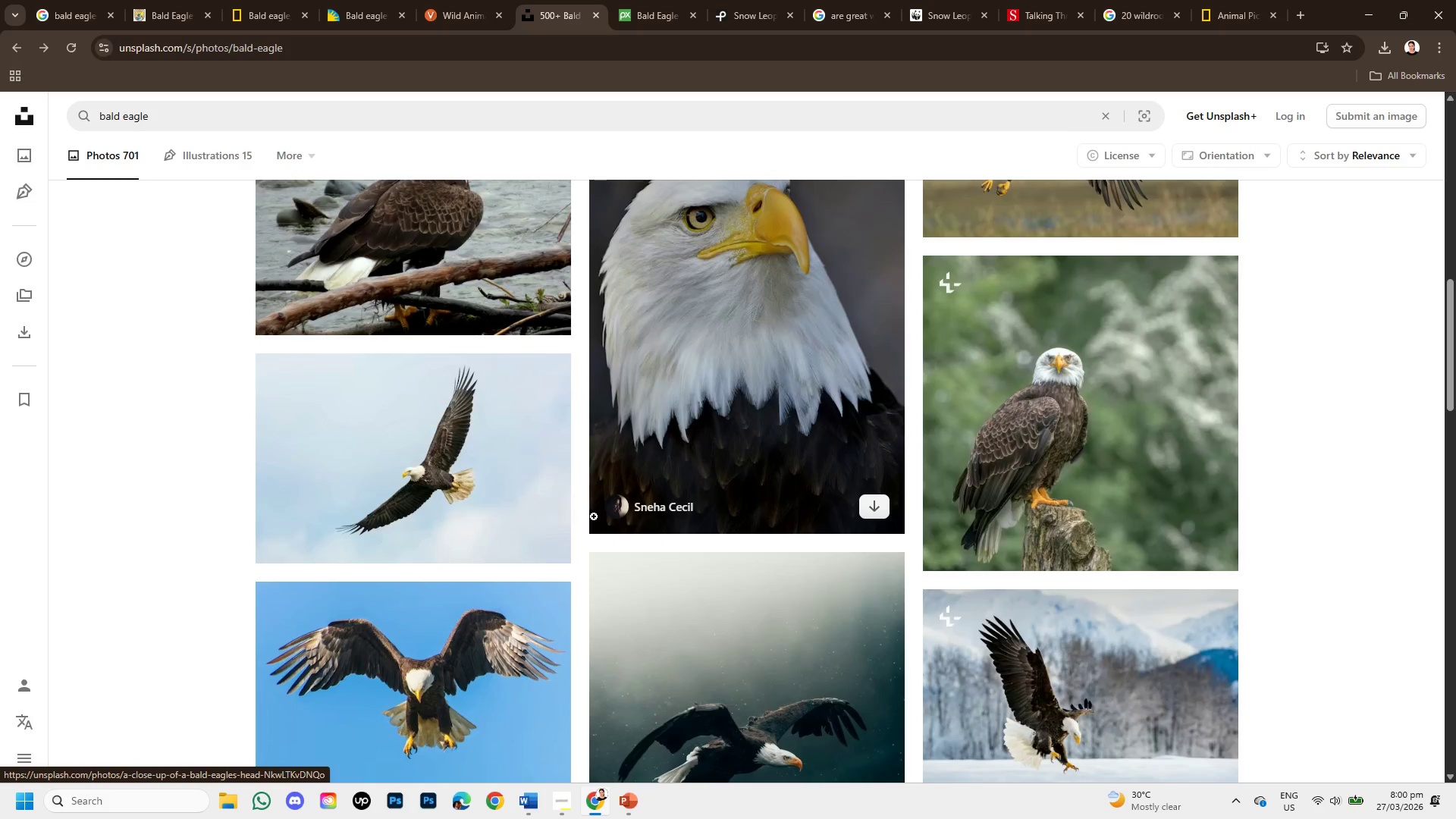 
scroll: coordinate [594, 516], scroll_direction: down, amount: 2.0
 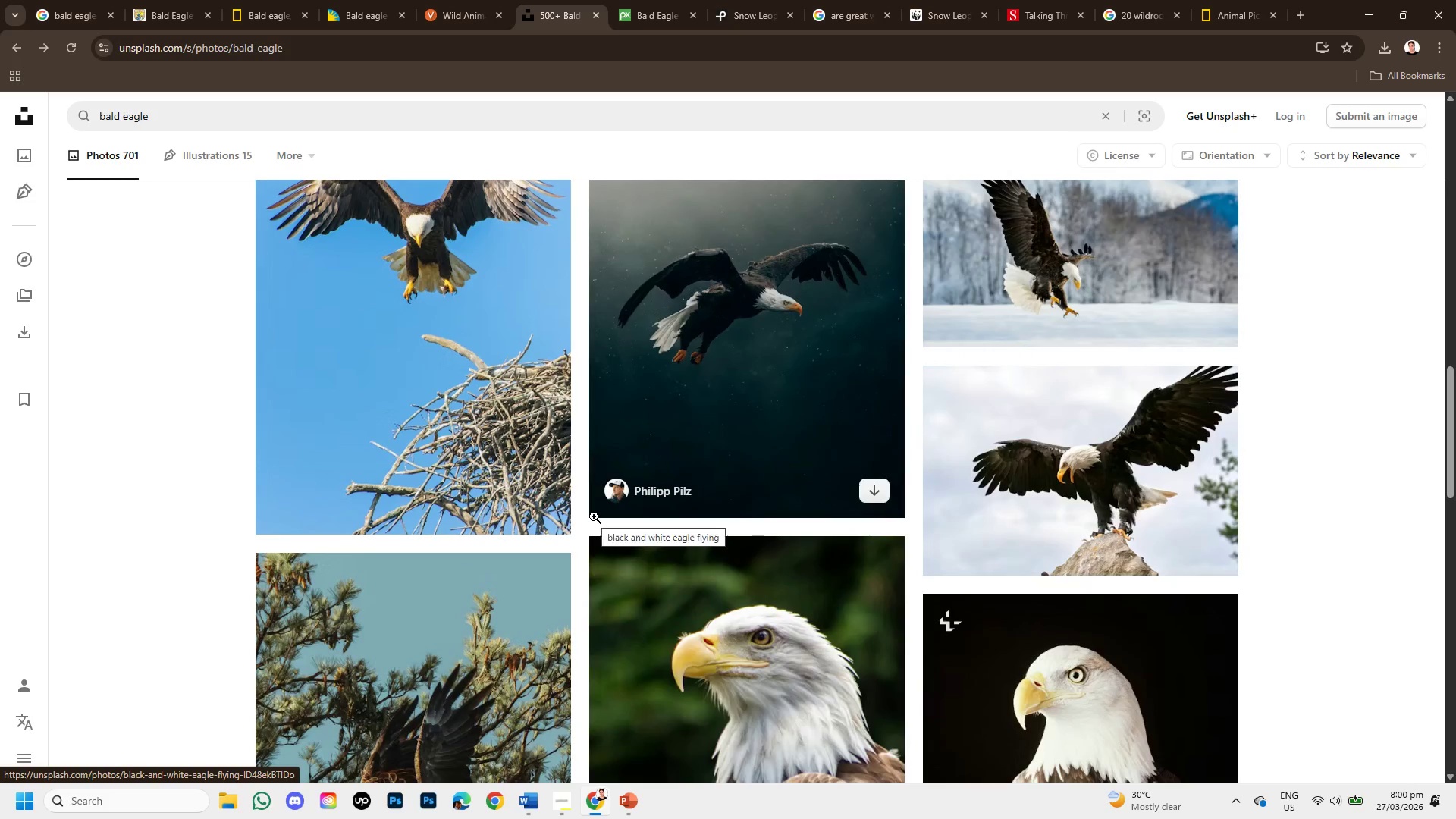 
scroll: coordinate [594, 516], scroll_direction: up, amount: 1.0
 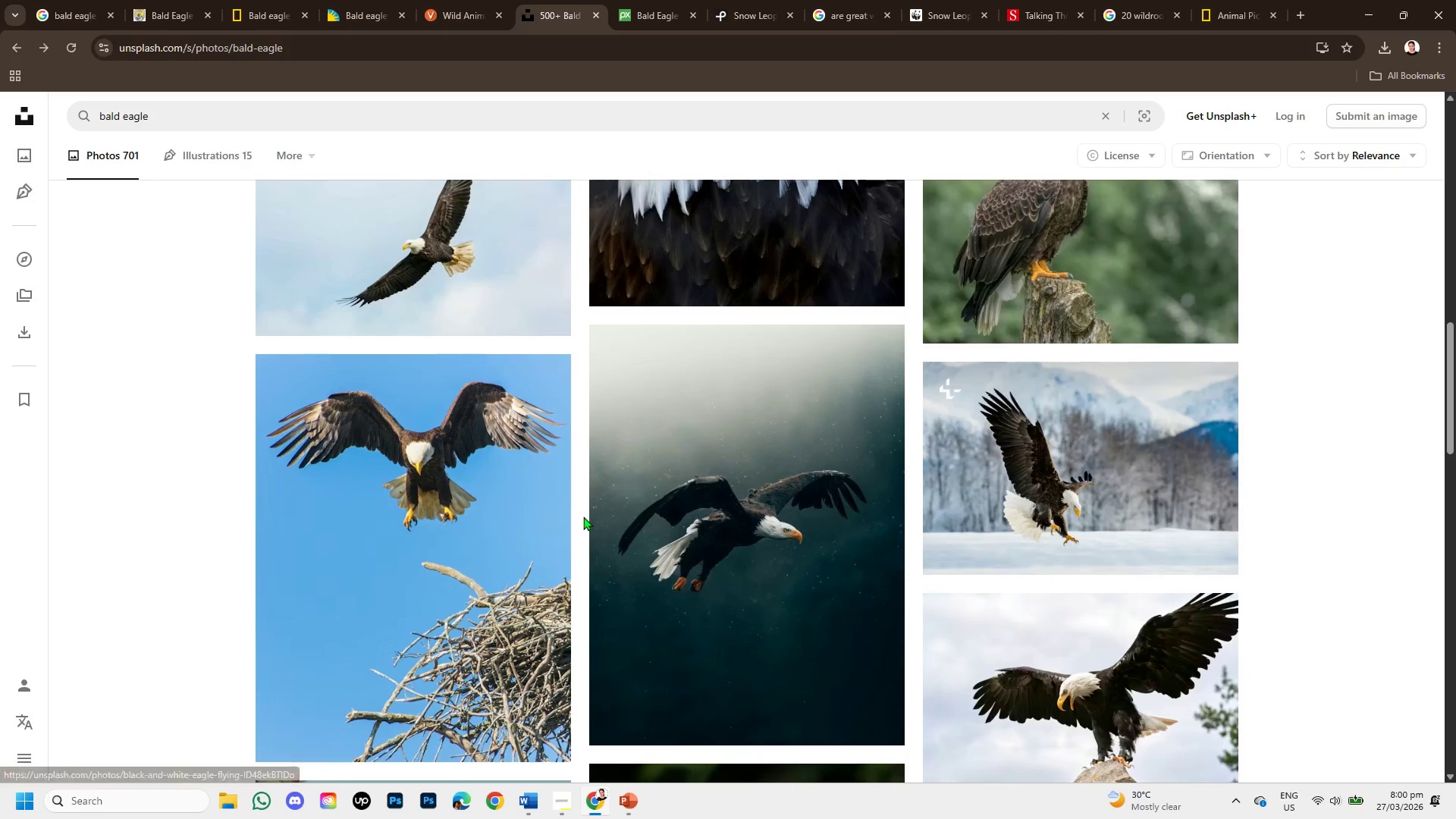 
scroll: coordinate [583, 516], scroll_direction: down, amount: 1.0
 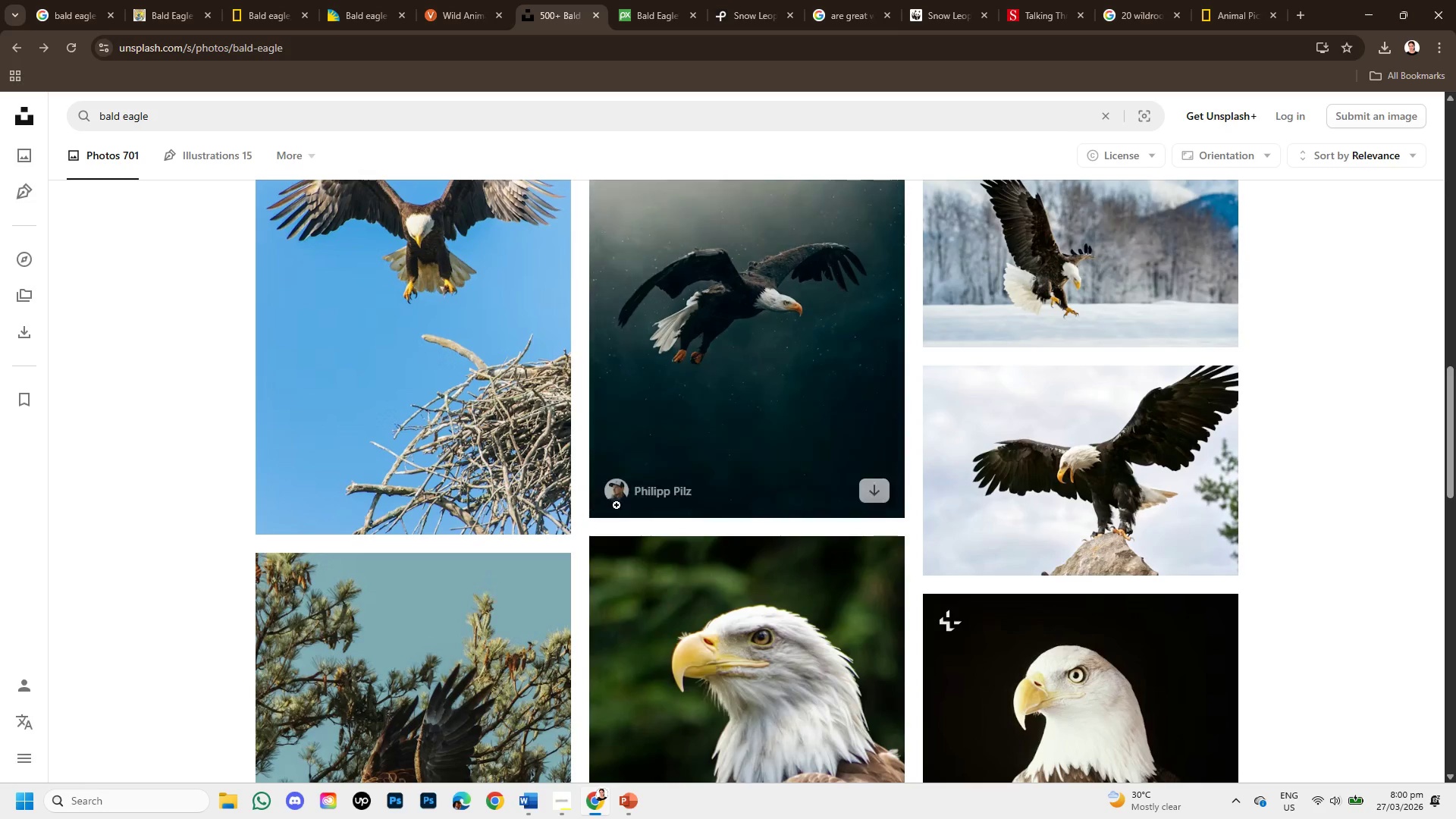 
left_click([1025, 466])
 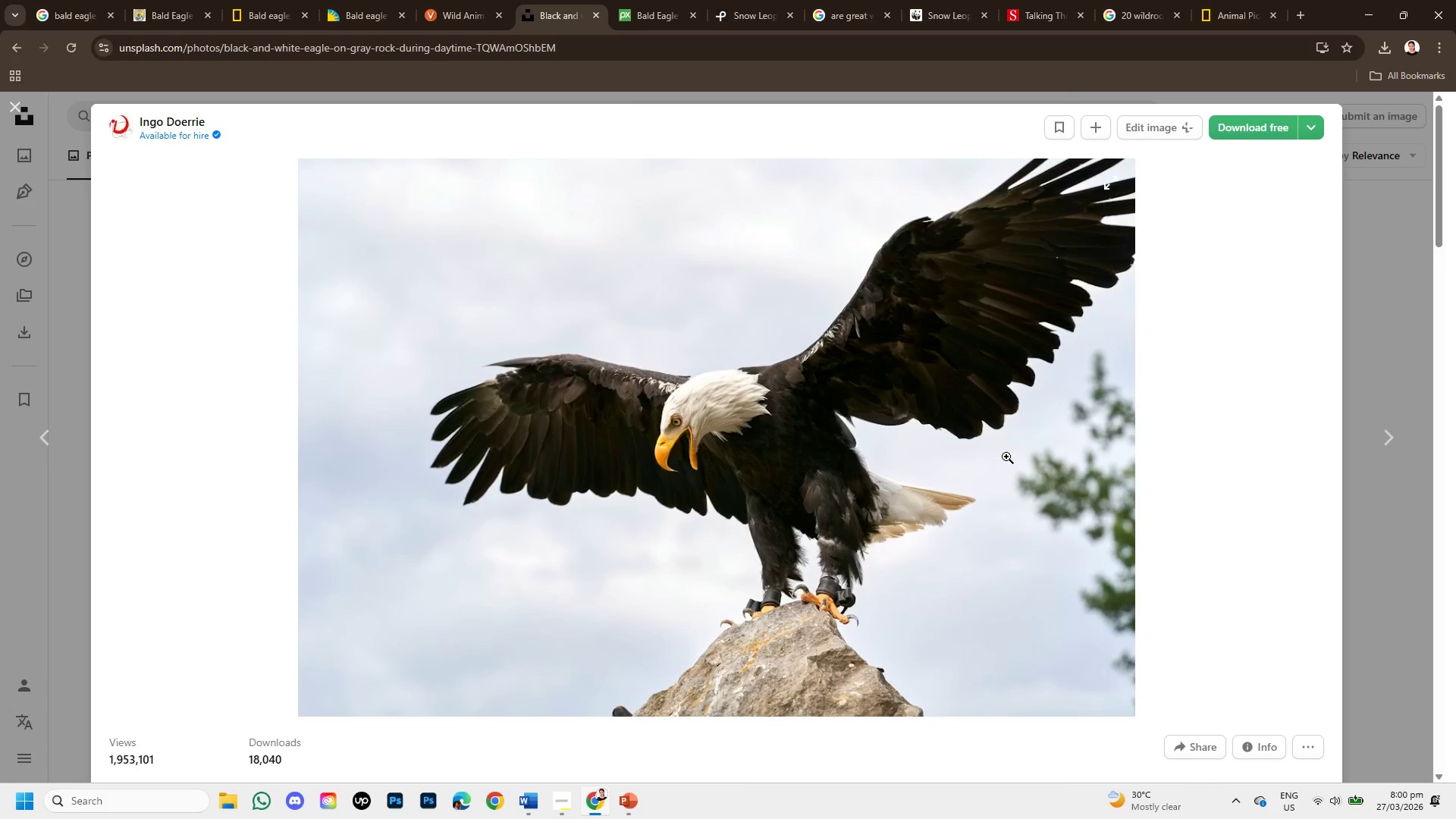 
mouse_move([915, 475])
 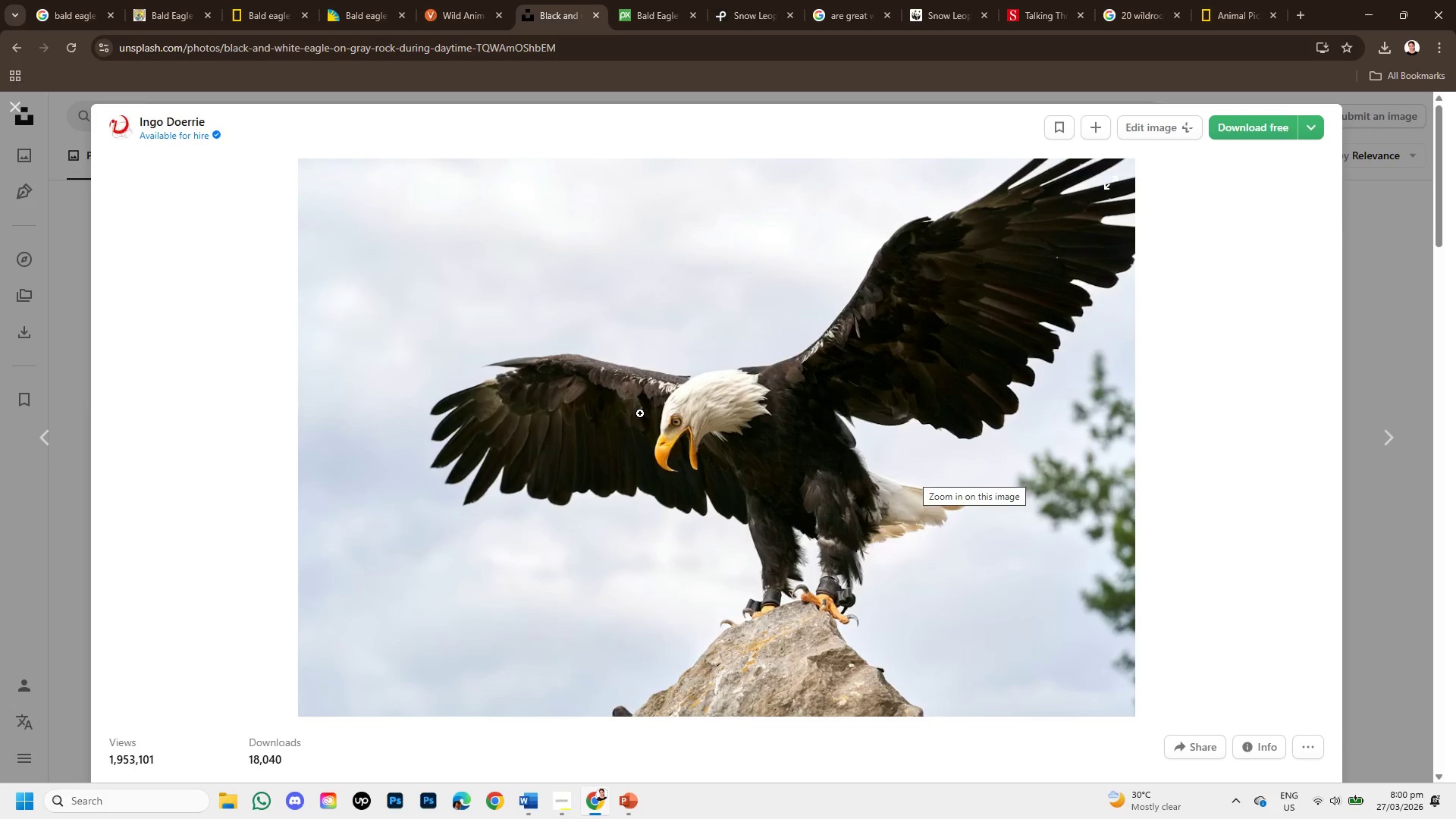 
scroll: coordinate [640, 413], scroll_direction: down, amount: 2.0
 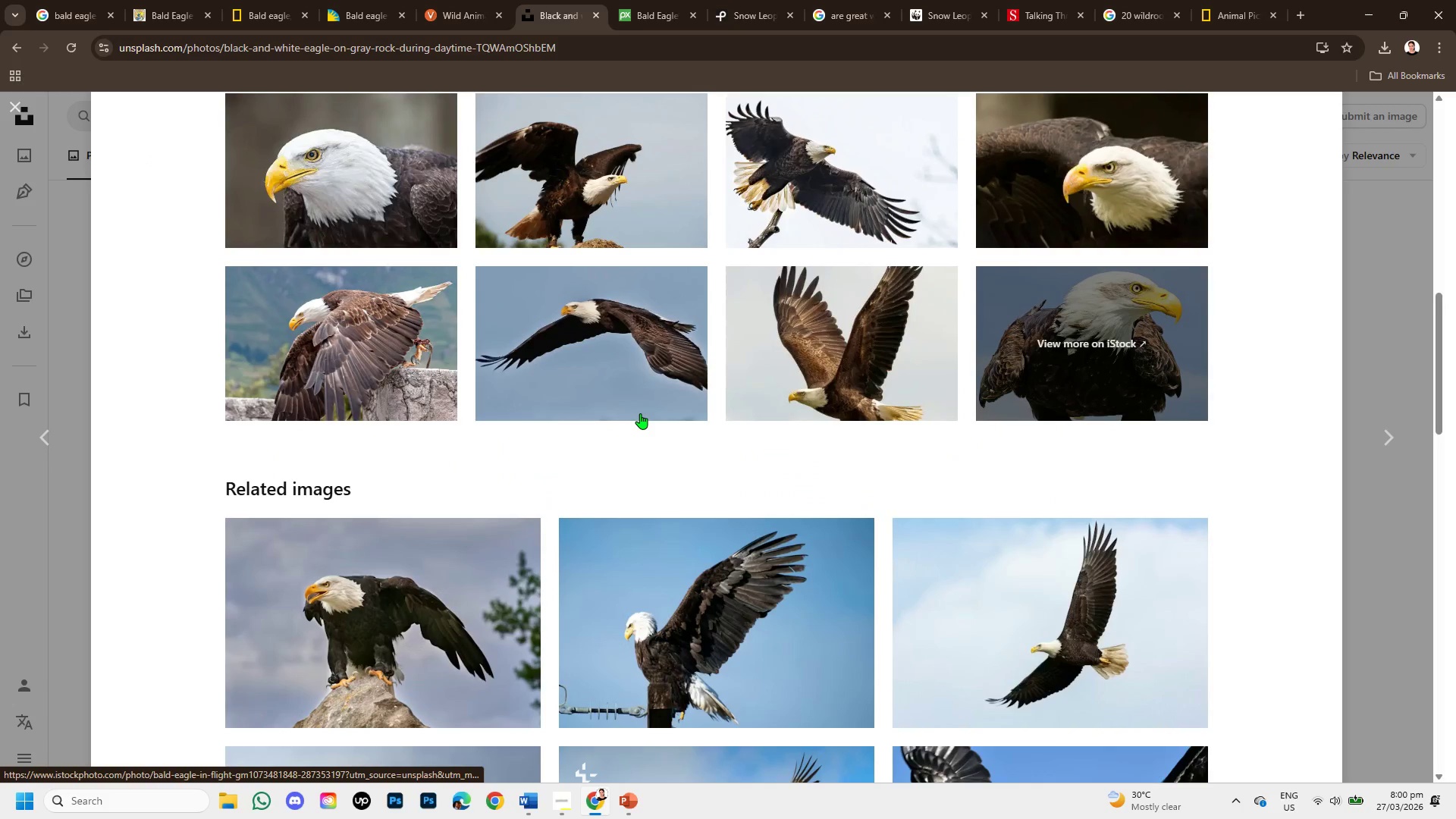 
scroll: coordinate [640, 413], scroll_direction: up, amount: 4.0
 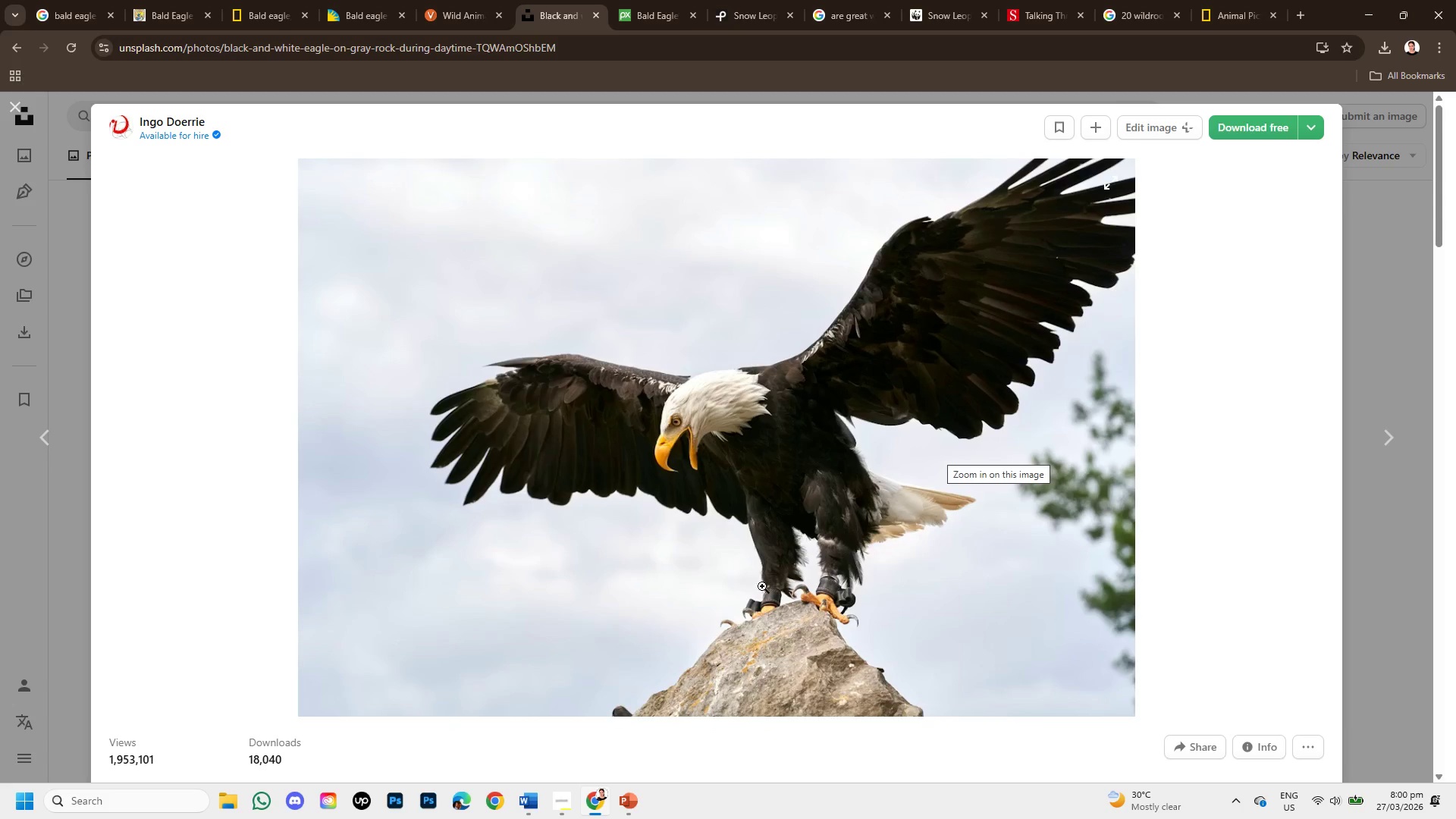 
mouse_move([629, 761])
 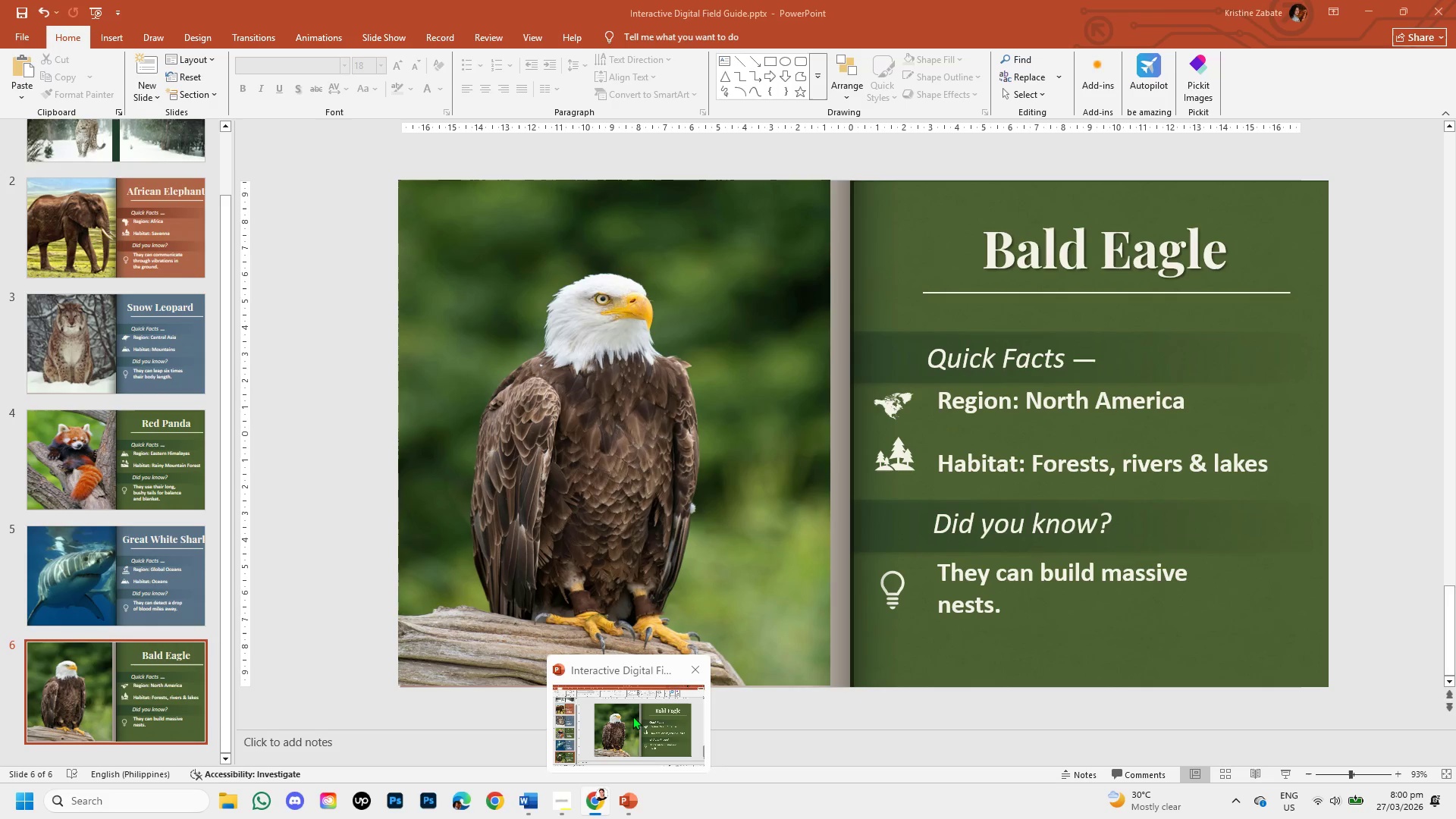 
left_click([632, 716])
 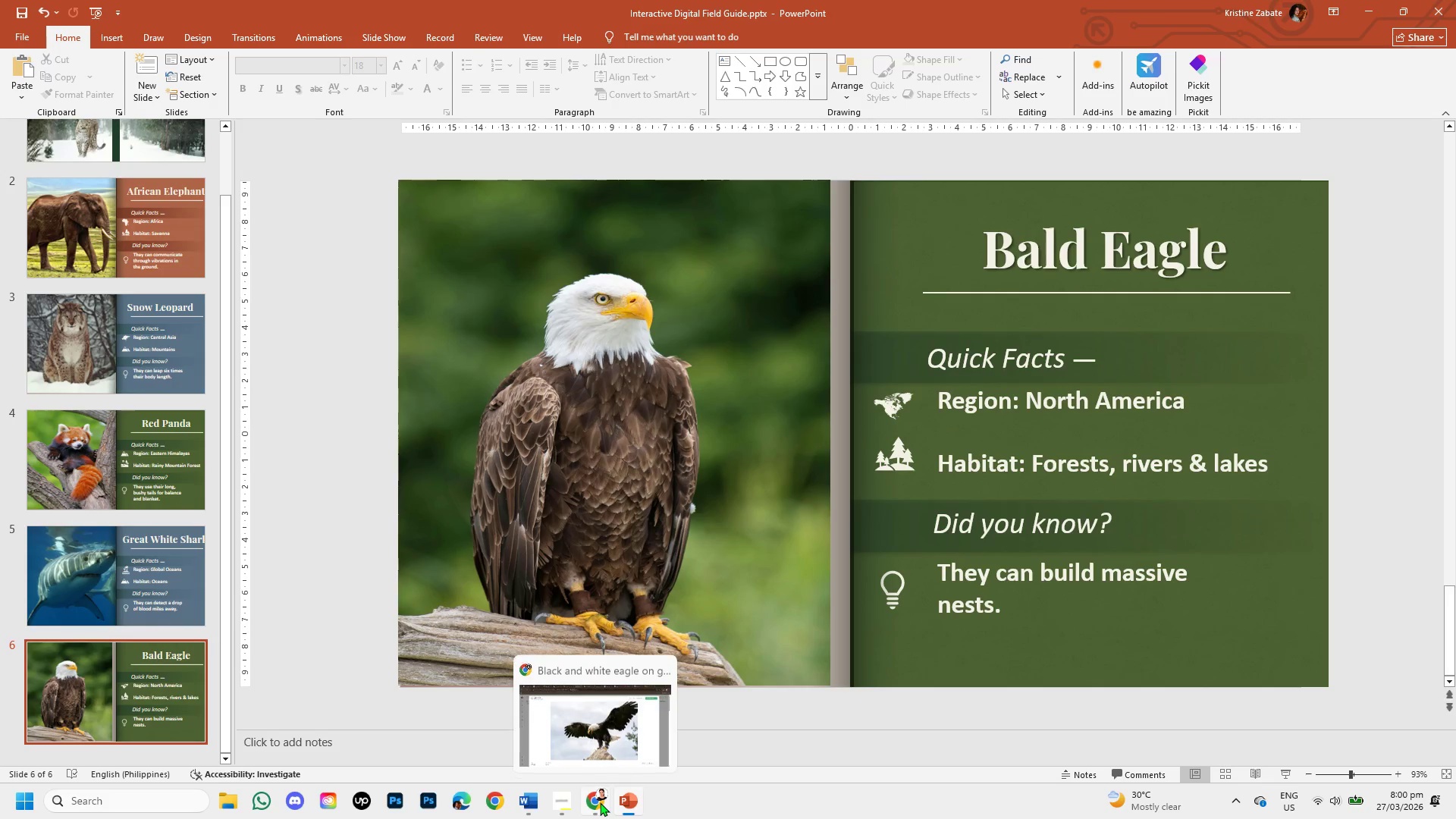 
left_click([600, 802])
 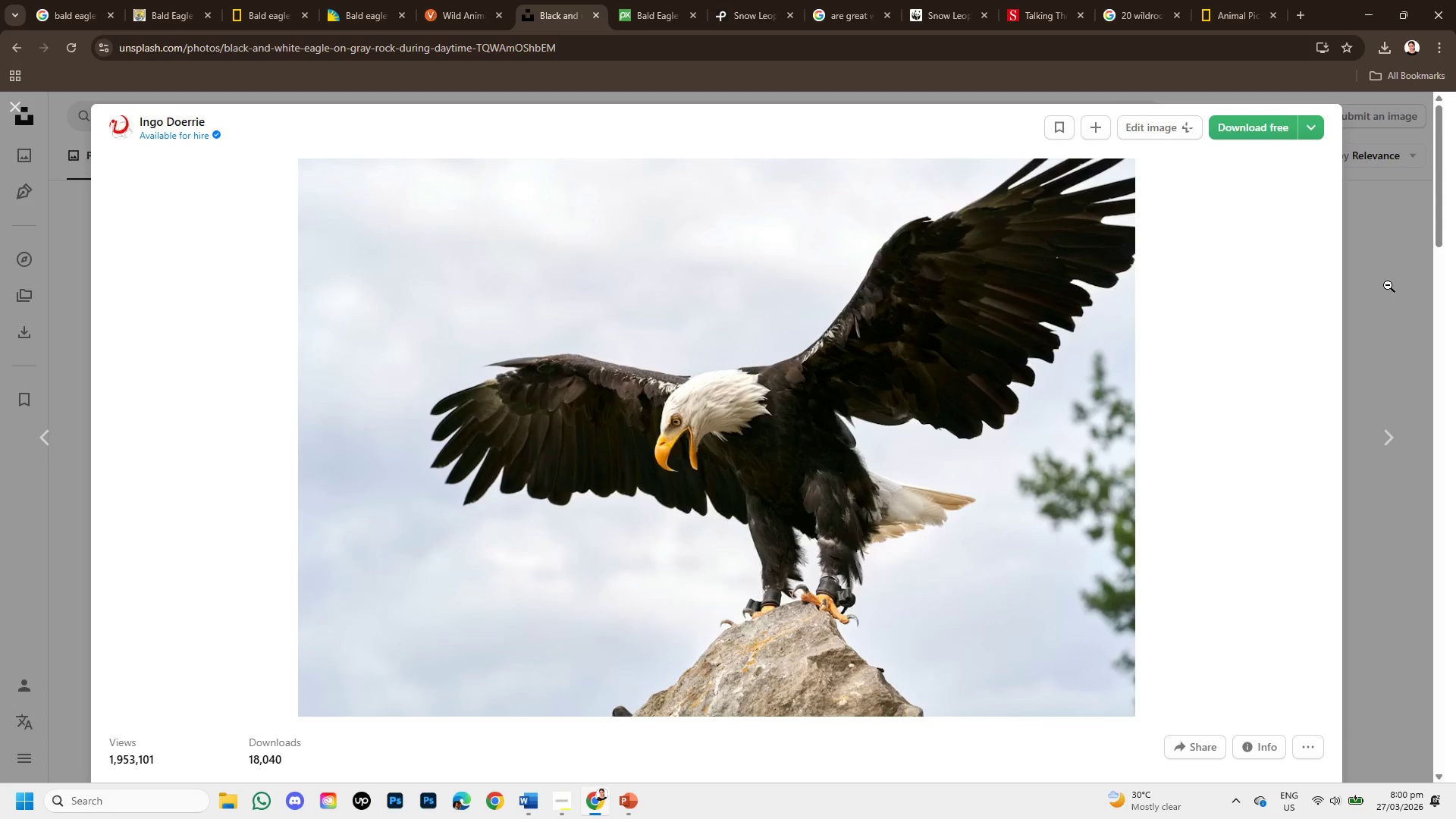 
left_click([1388, 285])
 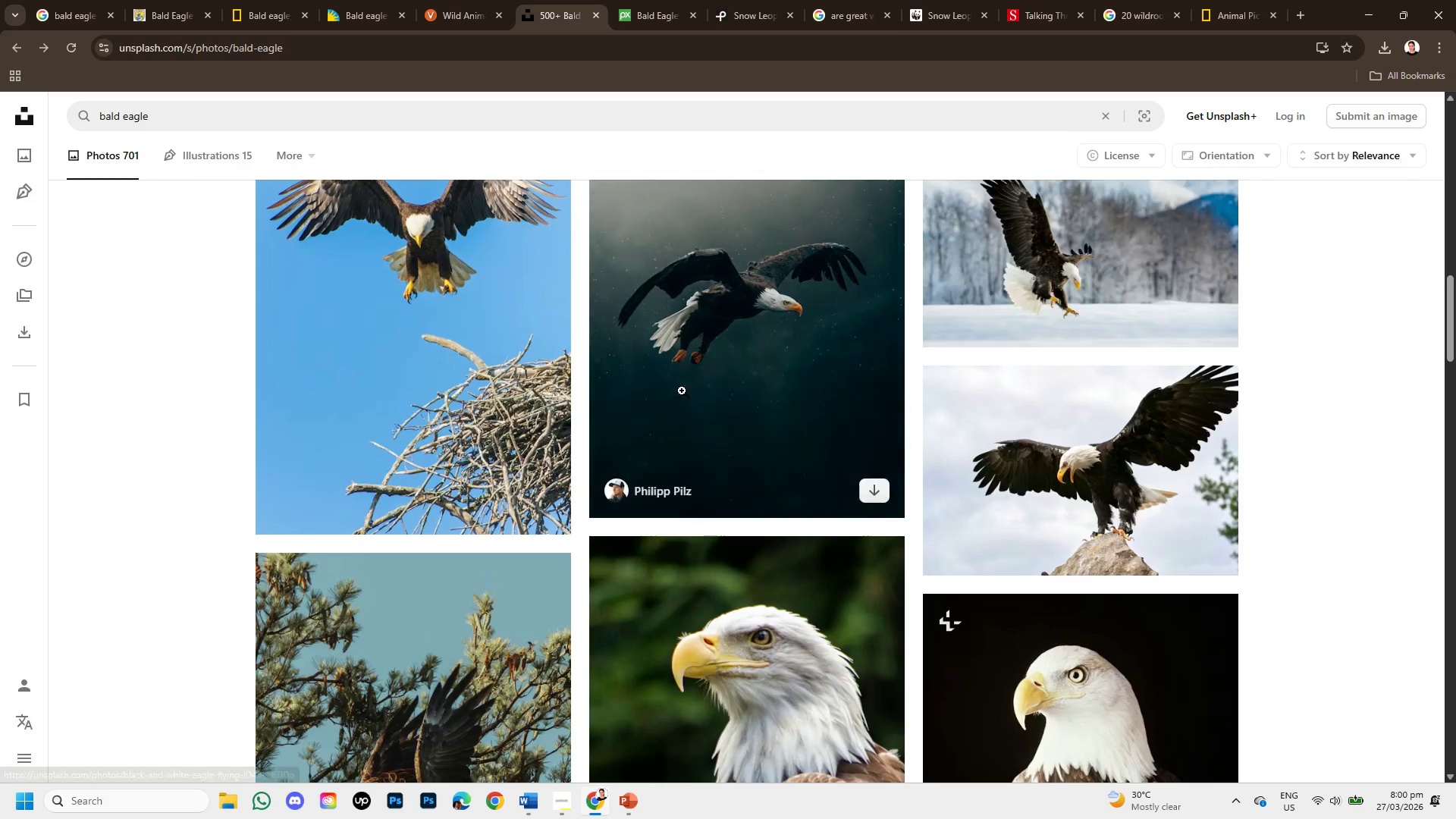 
scroll: coordinate [721, 488], scroll_direction: down, amount: 1.0
 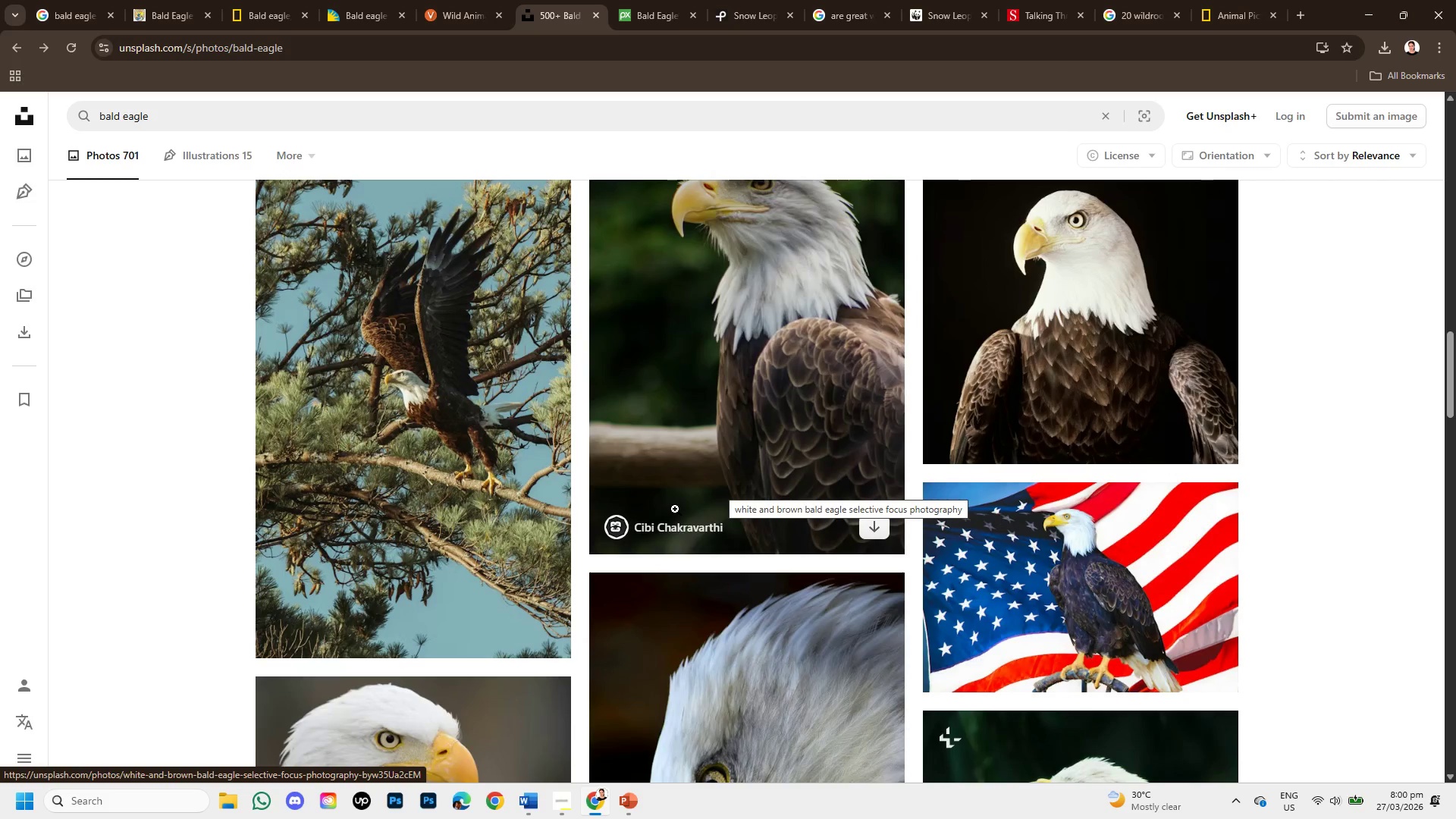 
mouse_move([463, 452])
 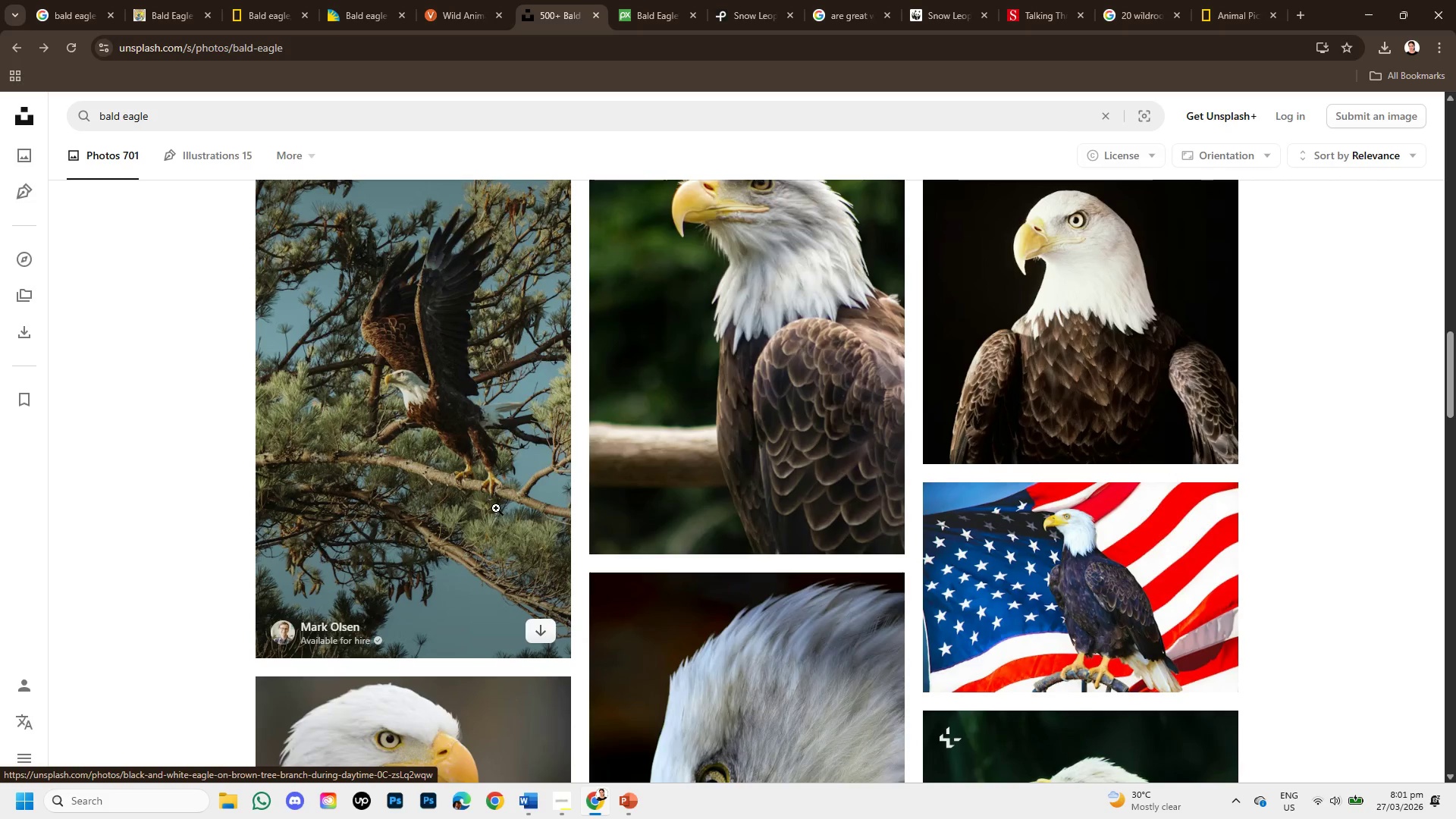 
scroll: coordinate [735, 520], scroll_direction: down, amount: 5.0
 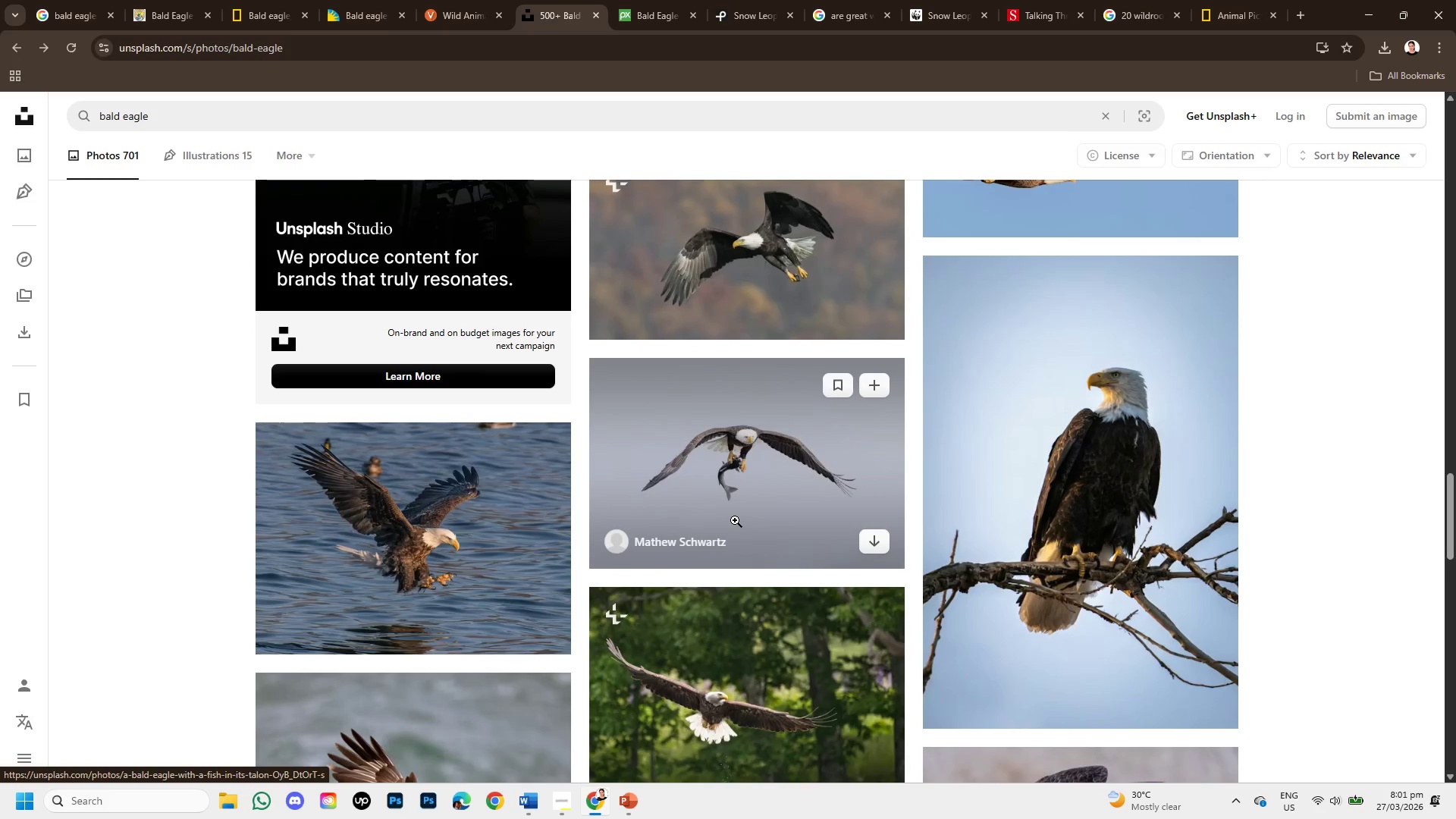 
scroll: coordinate [735, 520], scroll_direction: up, amount: 2.0
 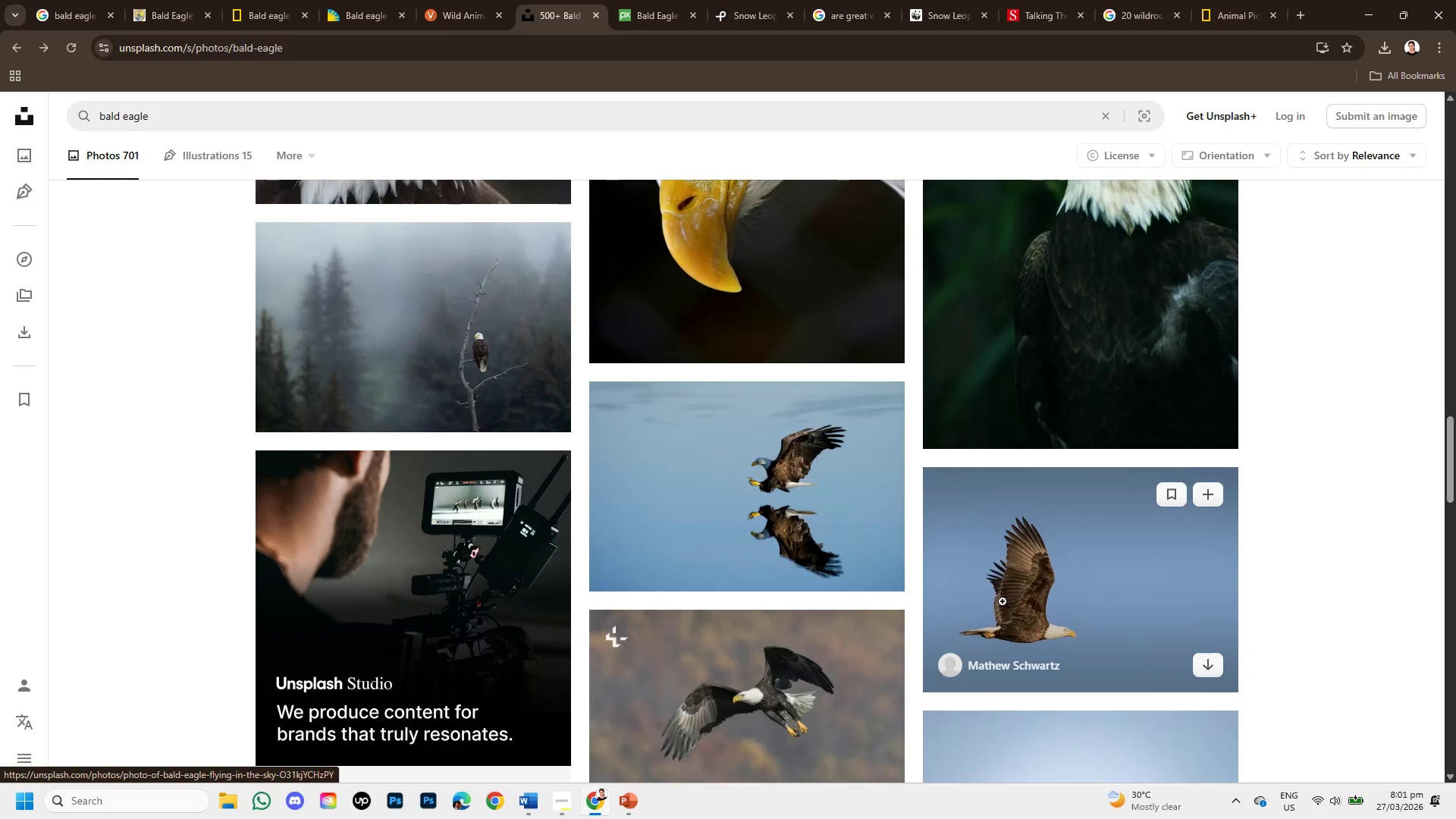 
left_click([1003, 601])
 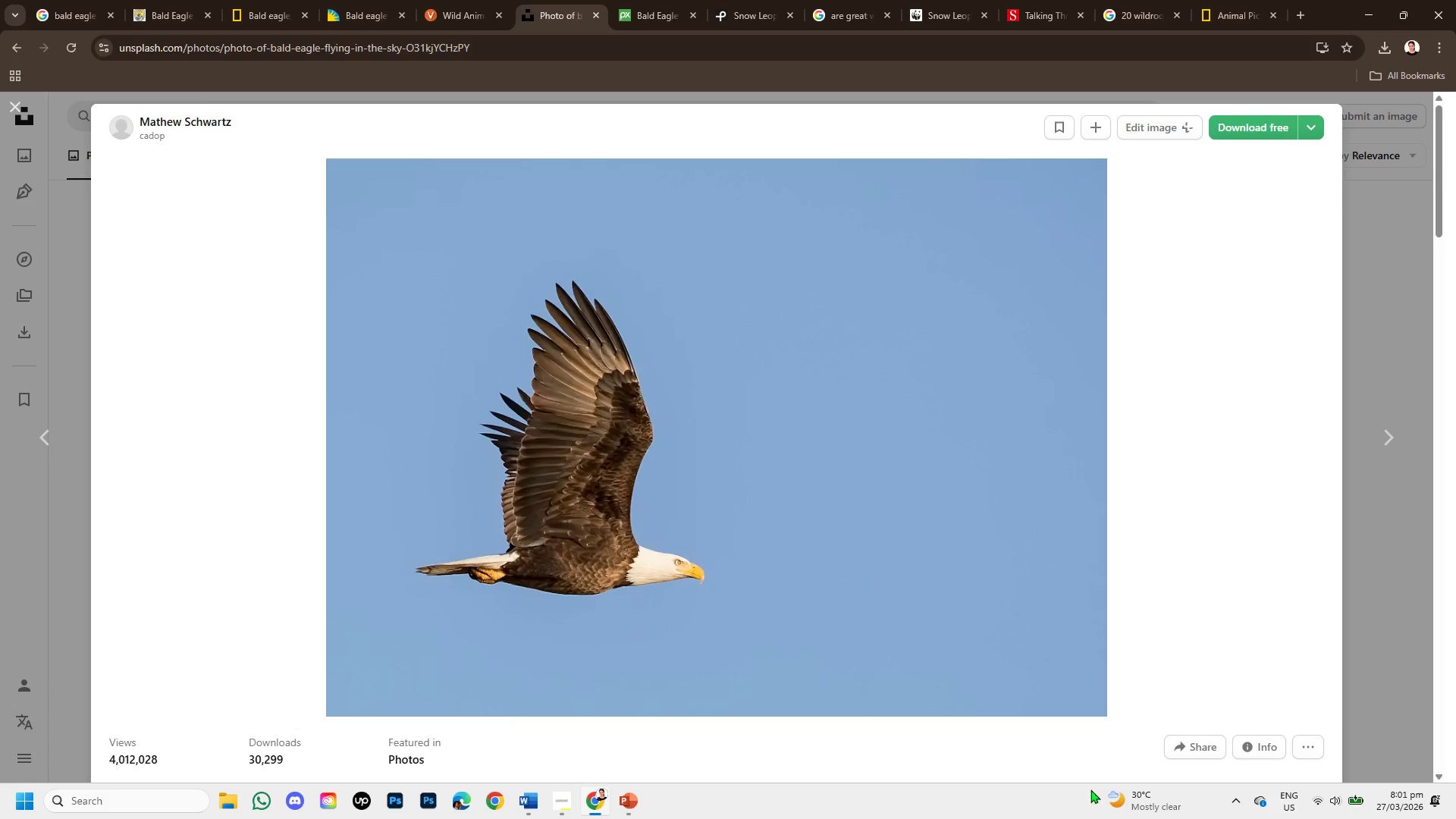 
wait(5.05)
 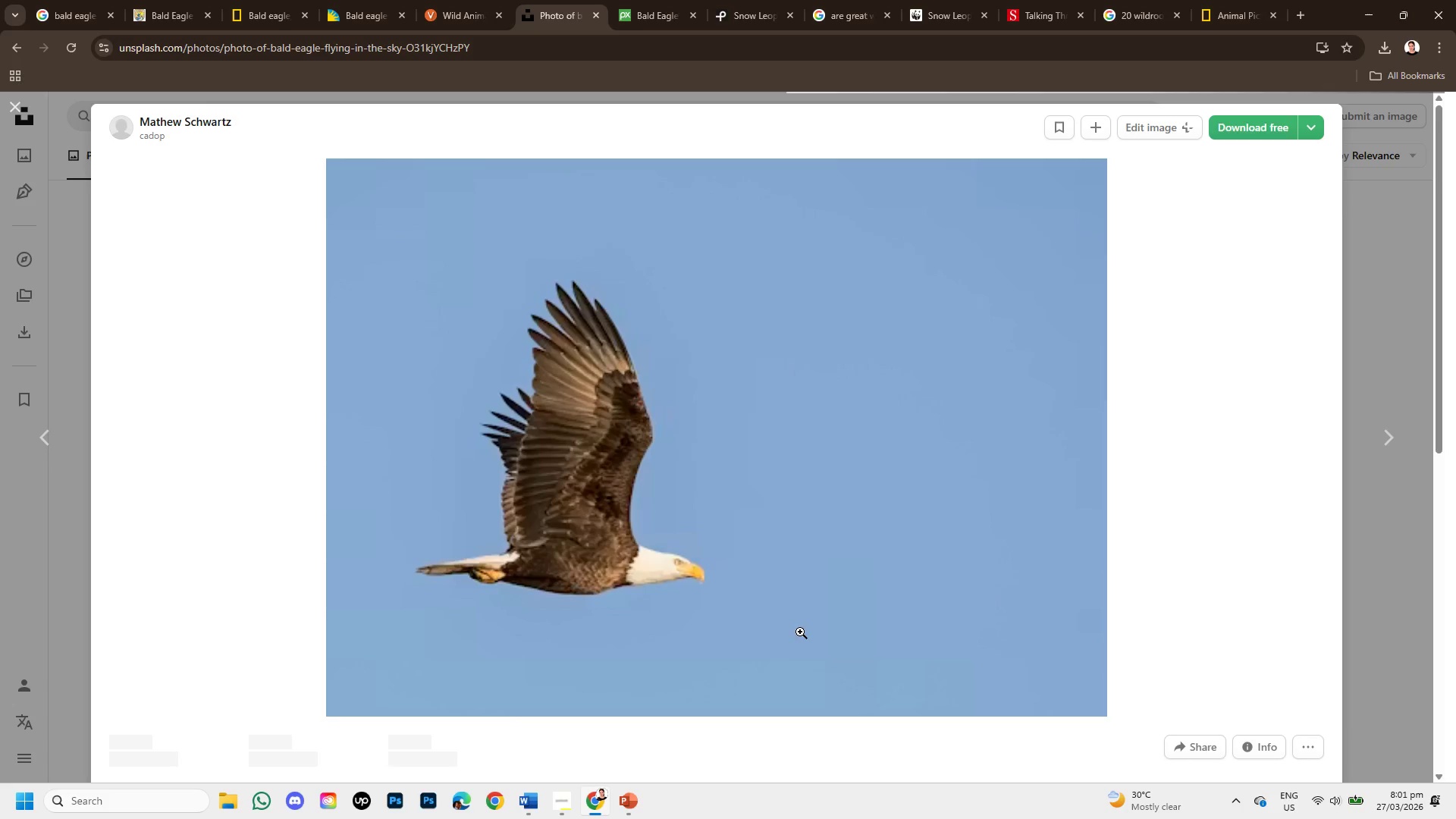 
left_click([636, 797])
 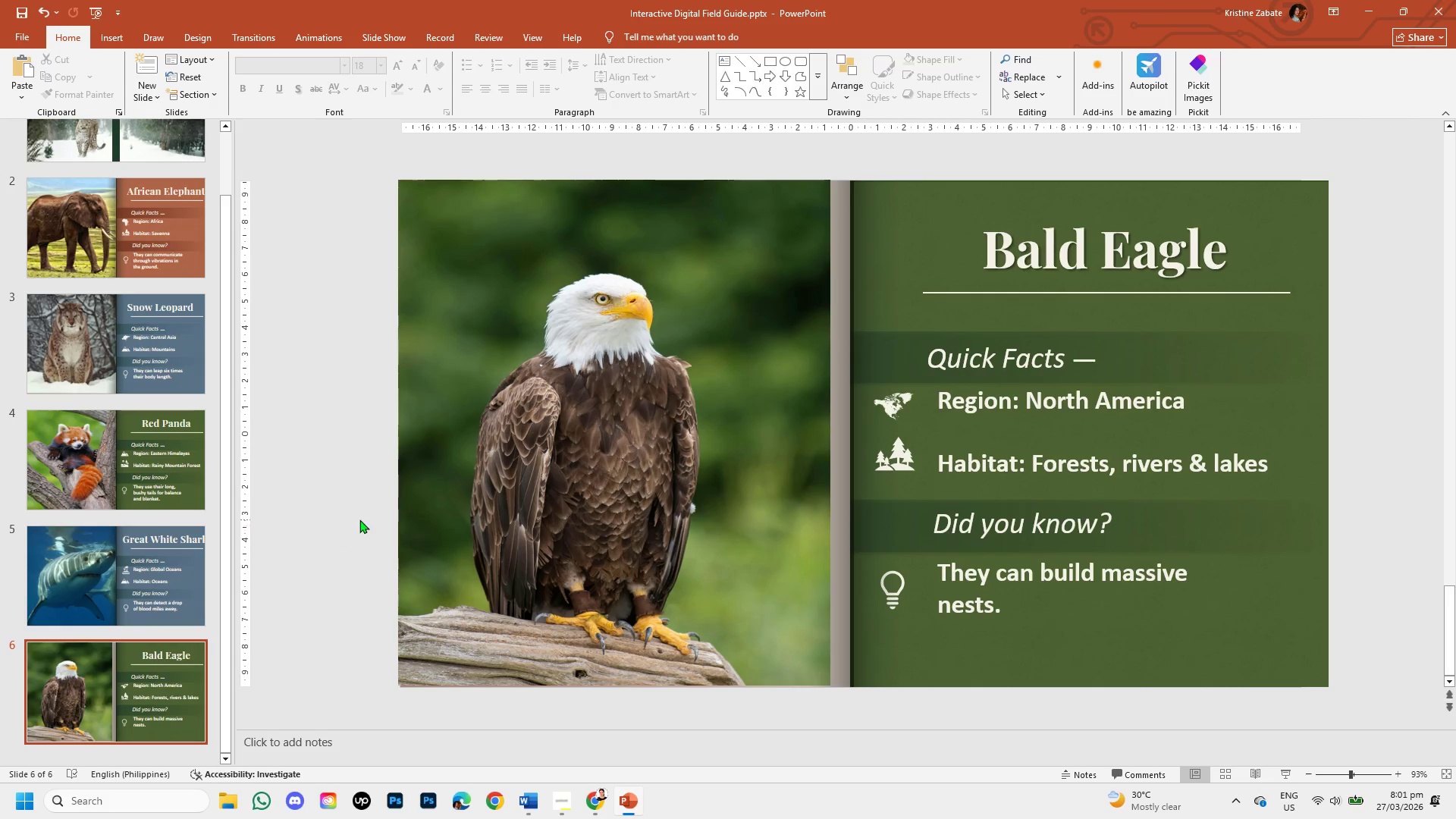 
left_click([359, 519])
 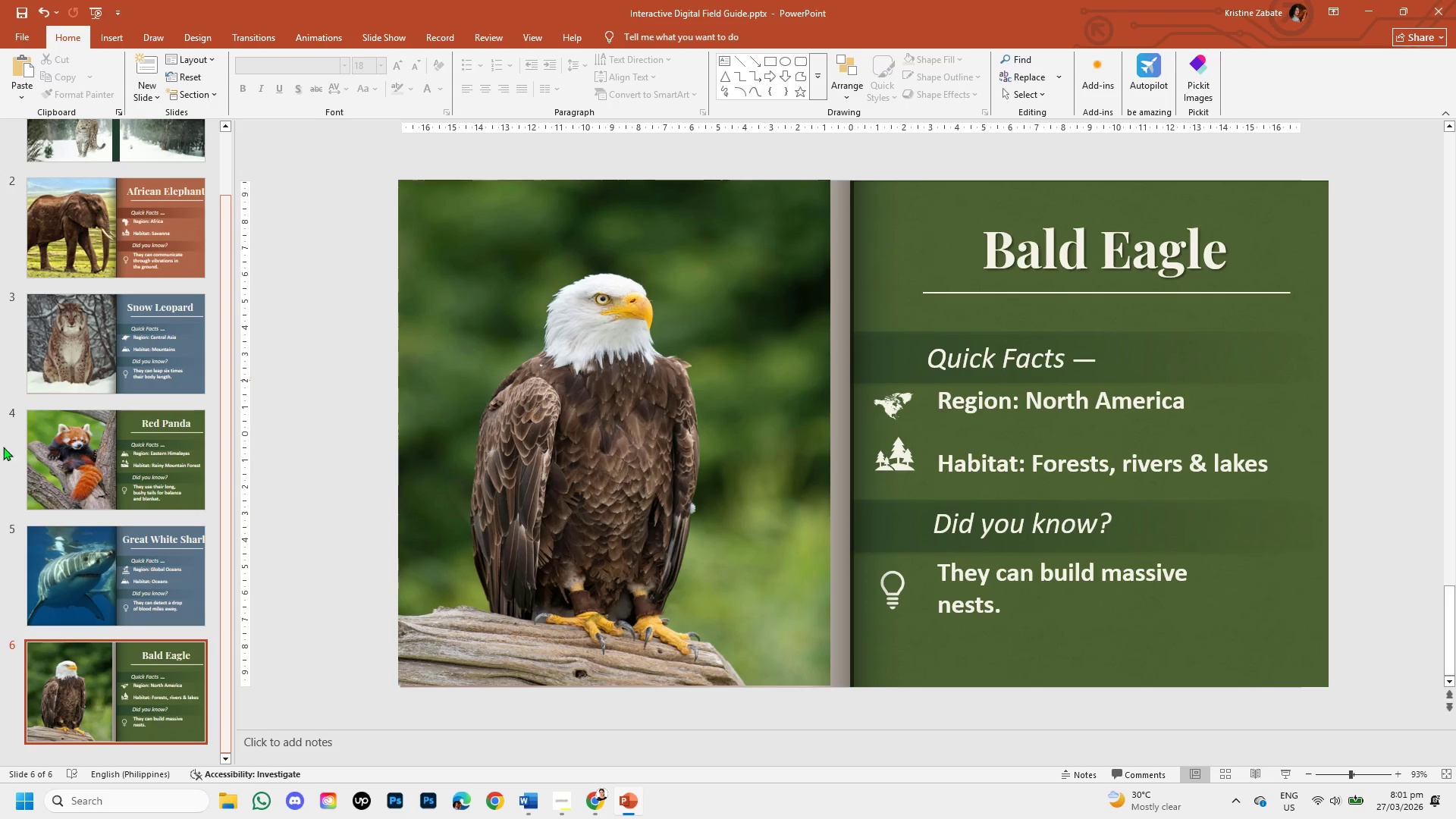 
left_click([73, 540])
 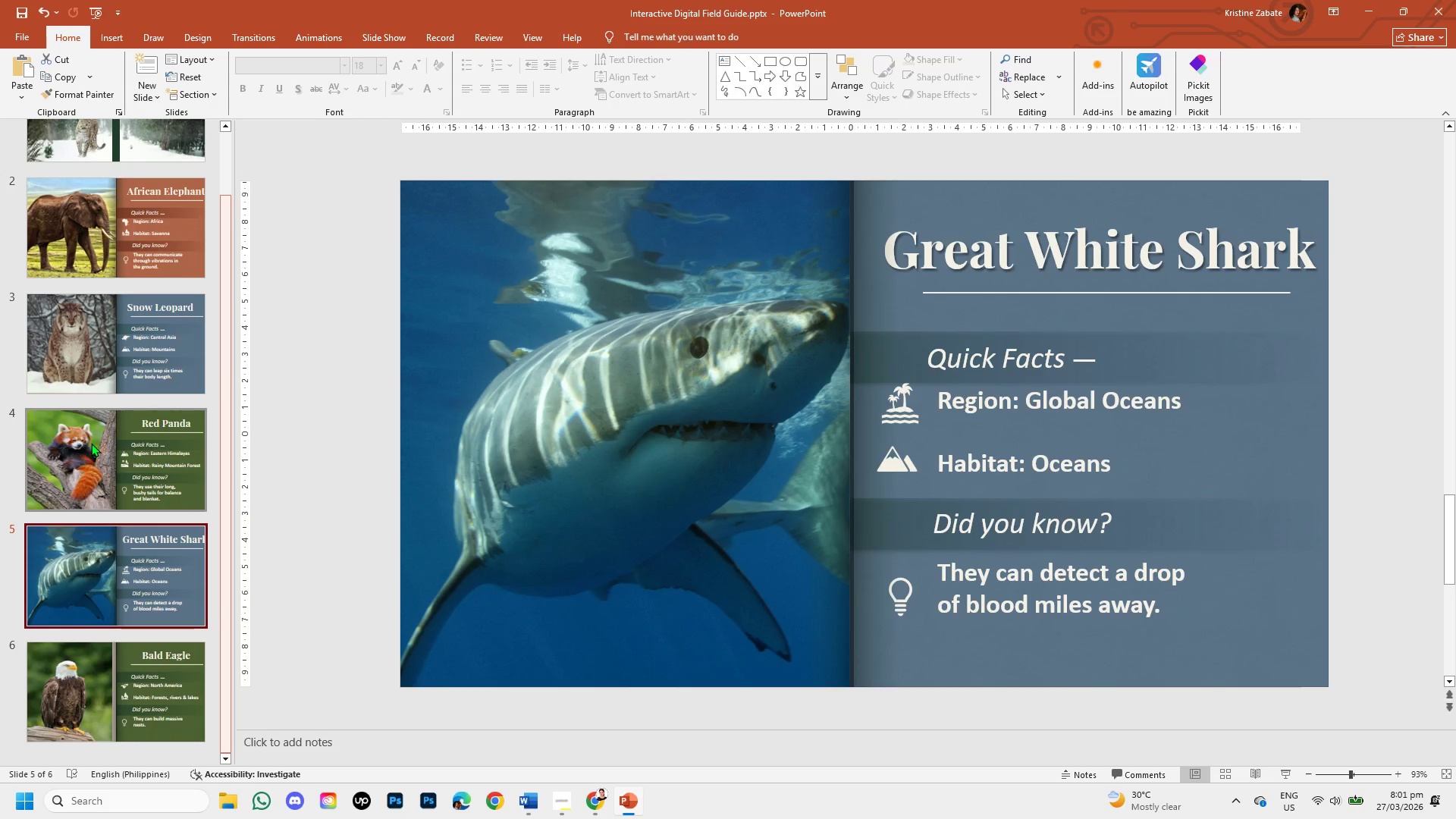 
left_click([91, 443])
 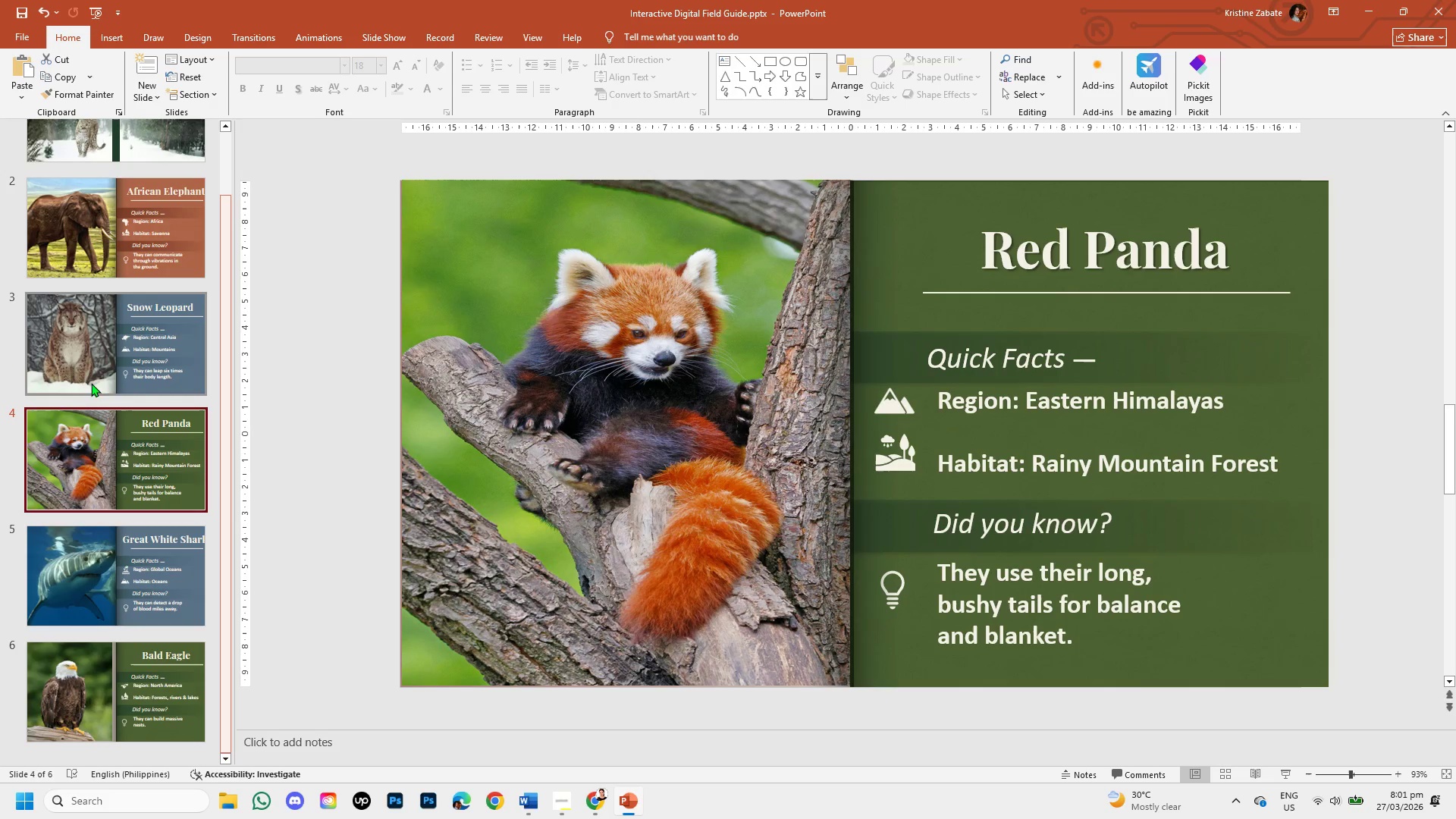 
left_click([91, 356])
 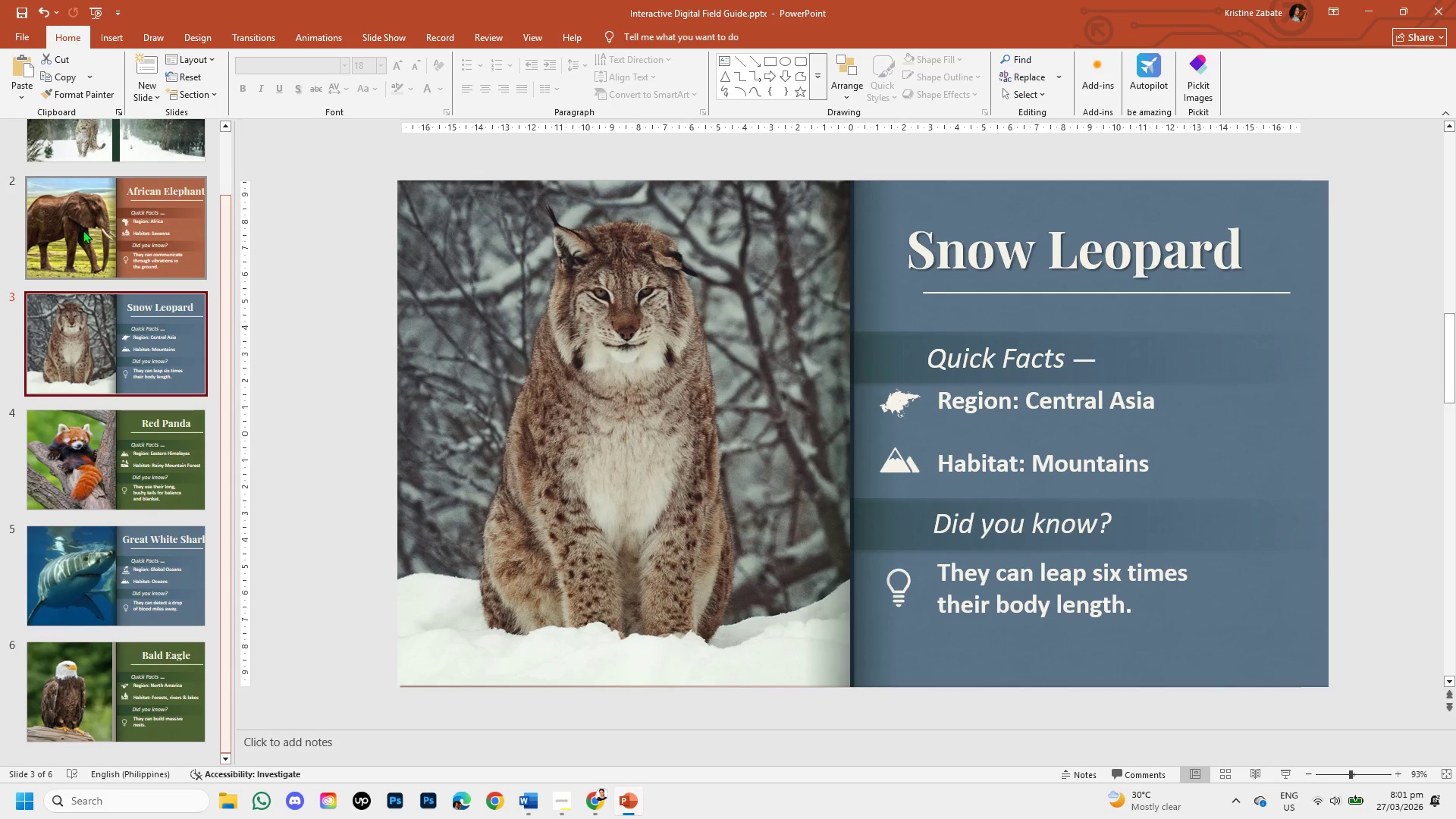 
left_click([83, 230])
 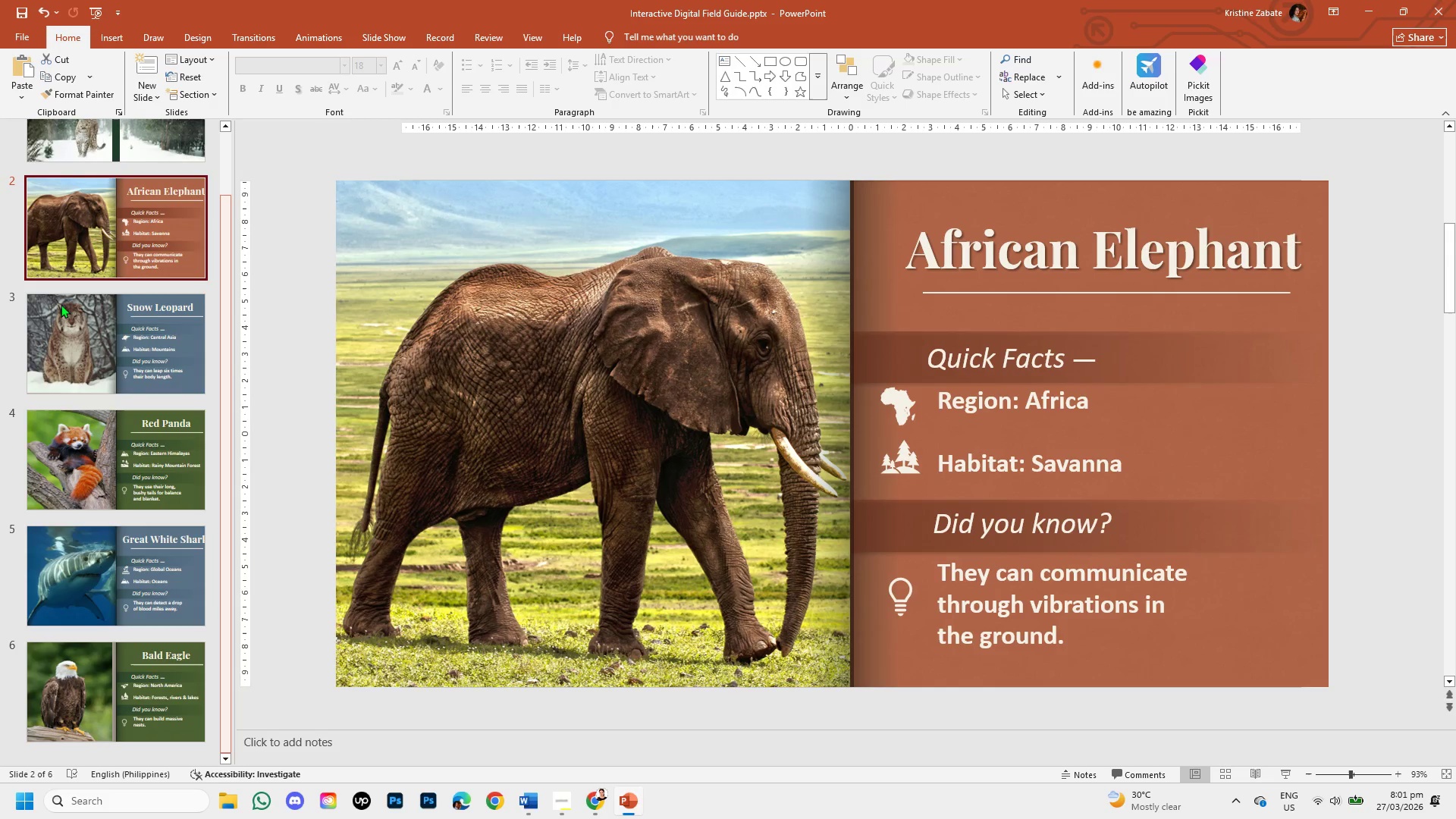 
left_click([75, 680])
 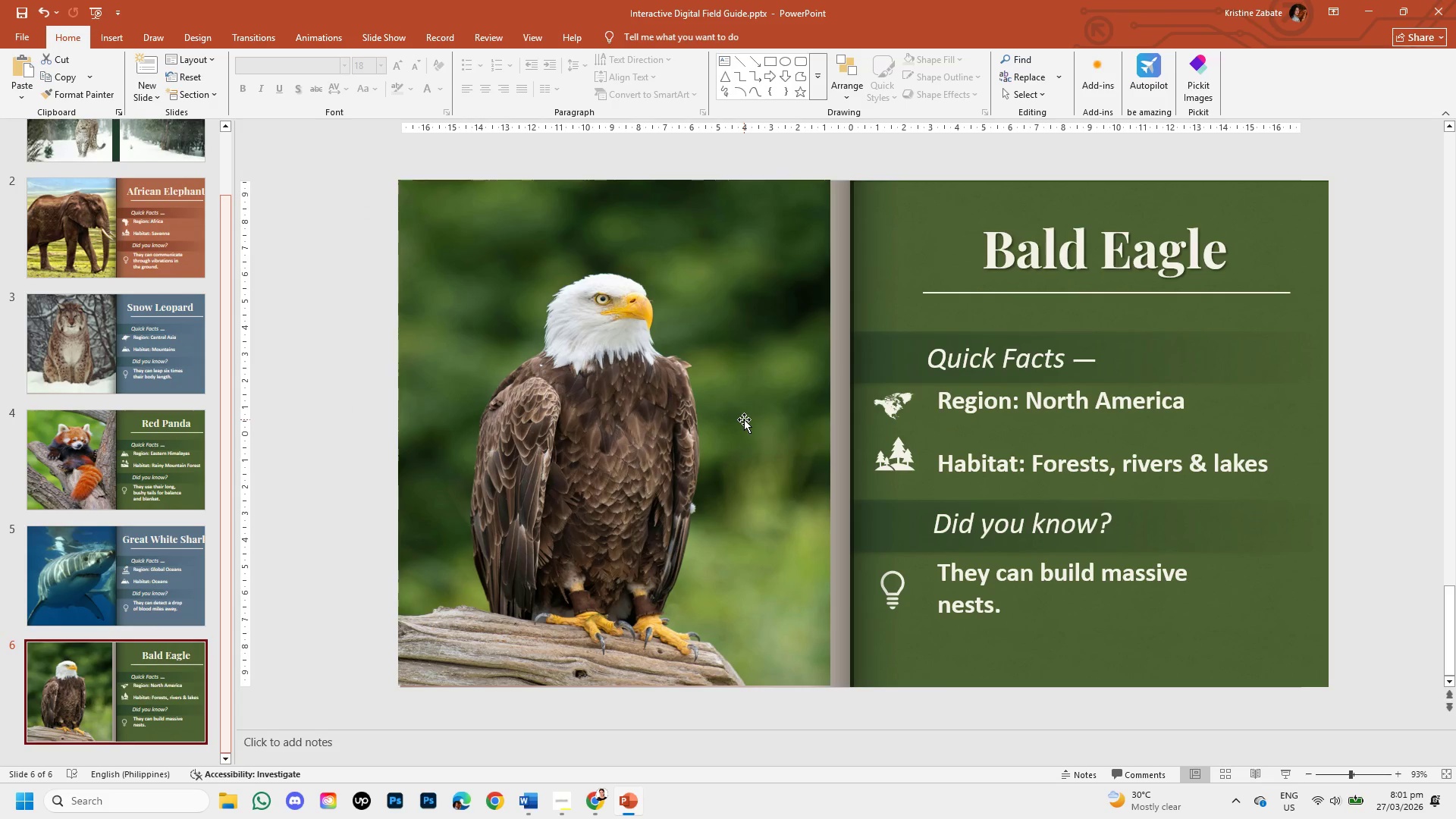 
left_click([744, 419])
 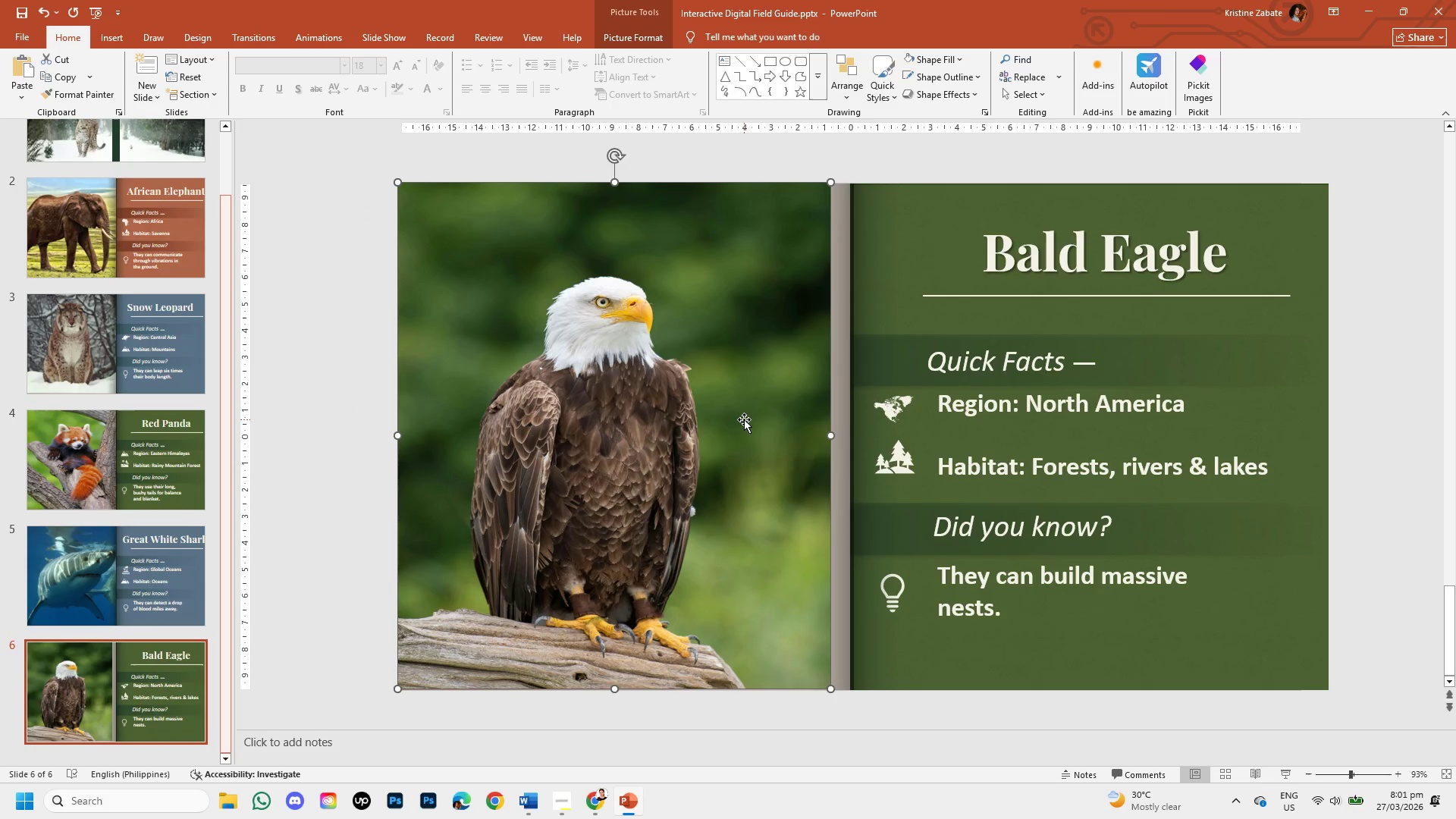 
hold_key(key=ShiftLeft, duration=1.5)
left_click_drag(start_coordinate=[829, 436], to_coordinate=[841, 432])
 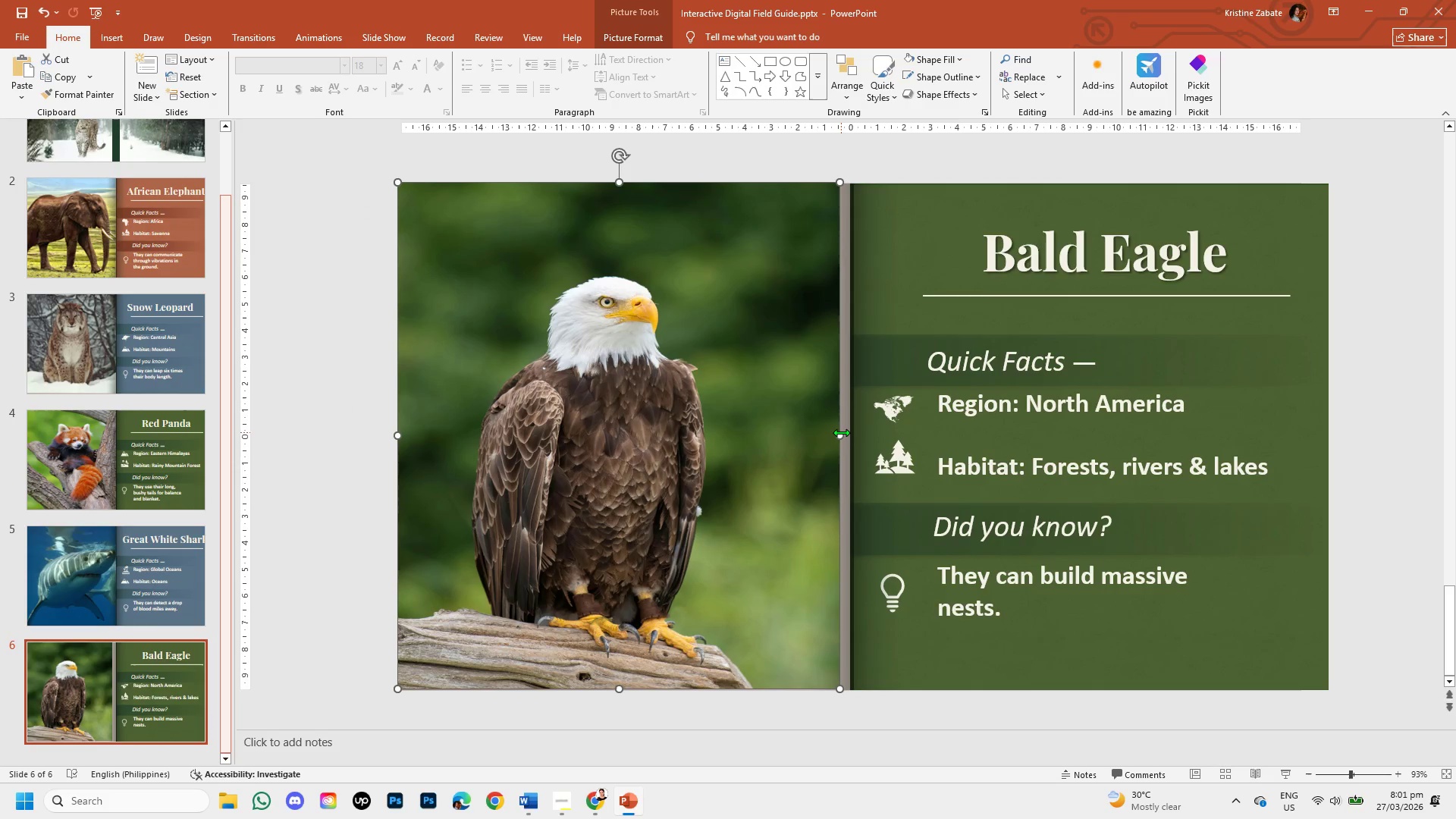 
hold_key(key=ShiftLeft, duration=1.52)
 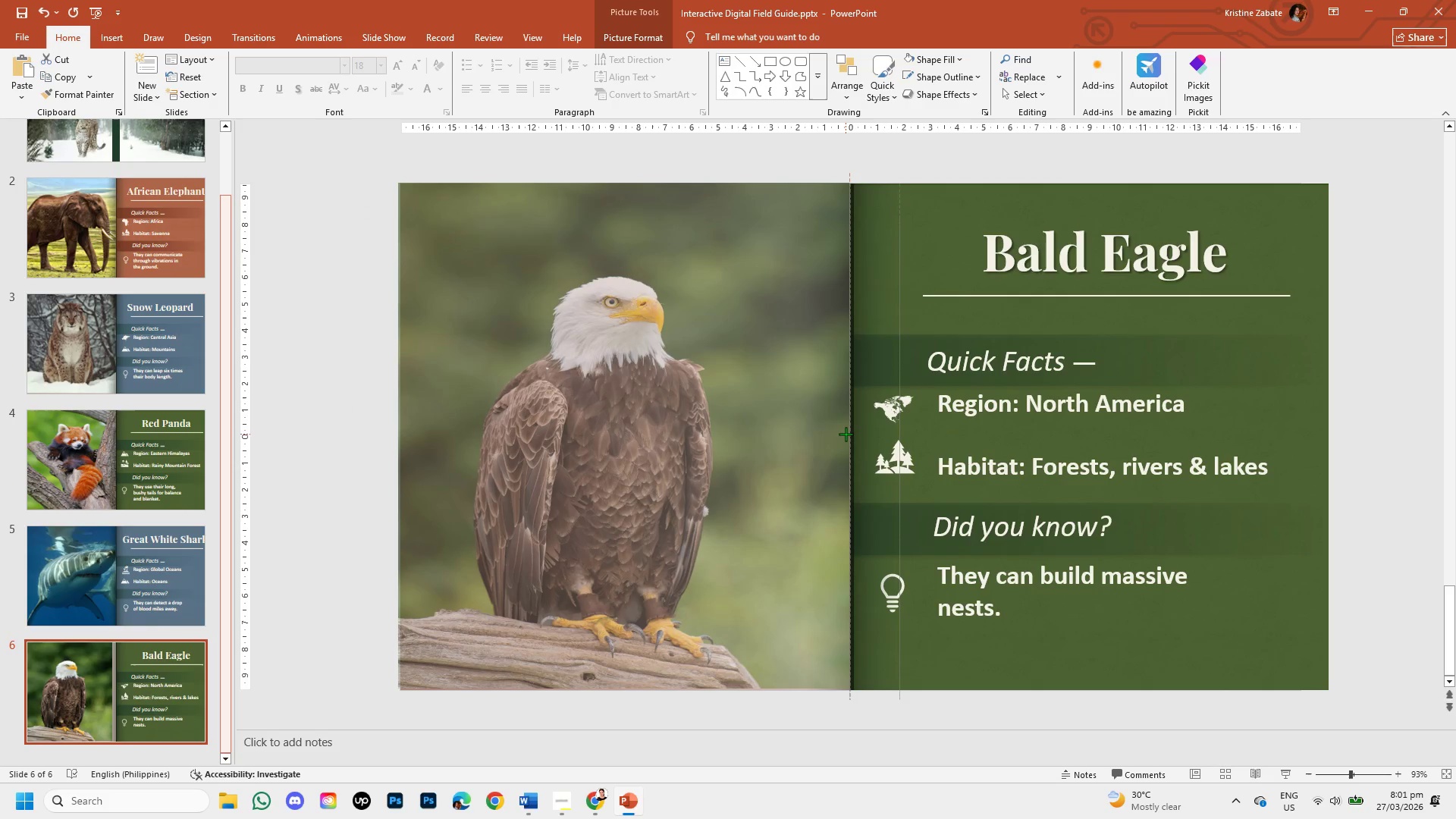 
hold_key(key=ShiftLeft, duration=1.51)
 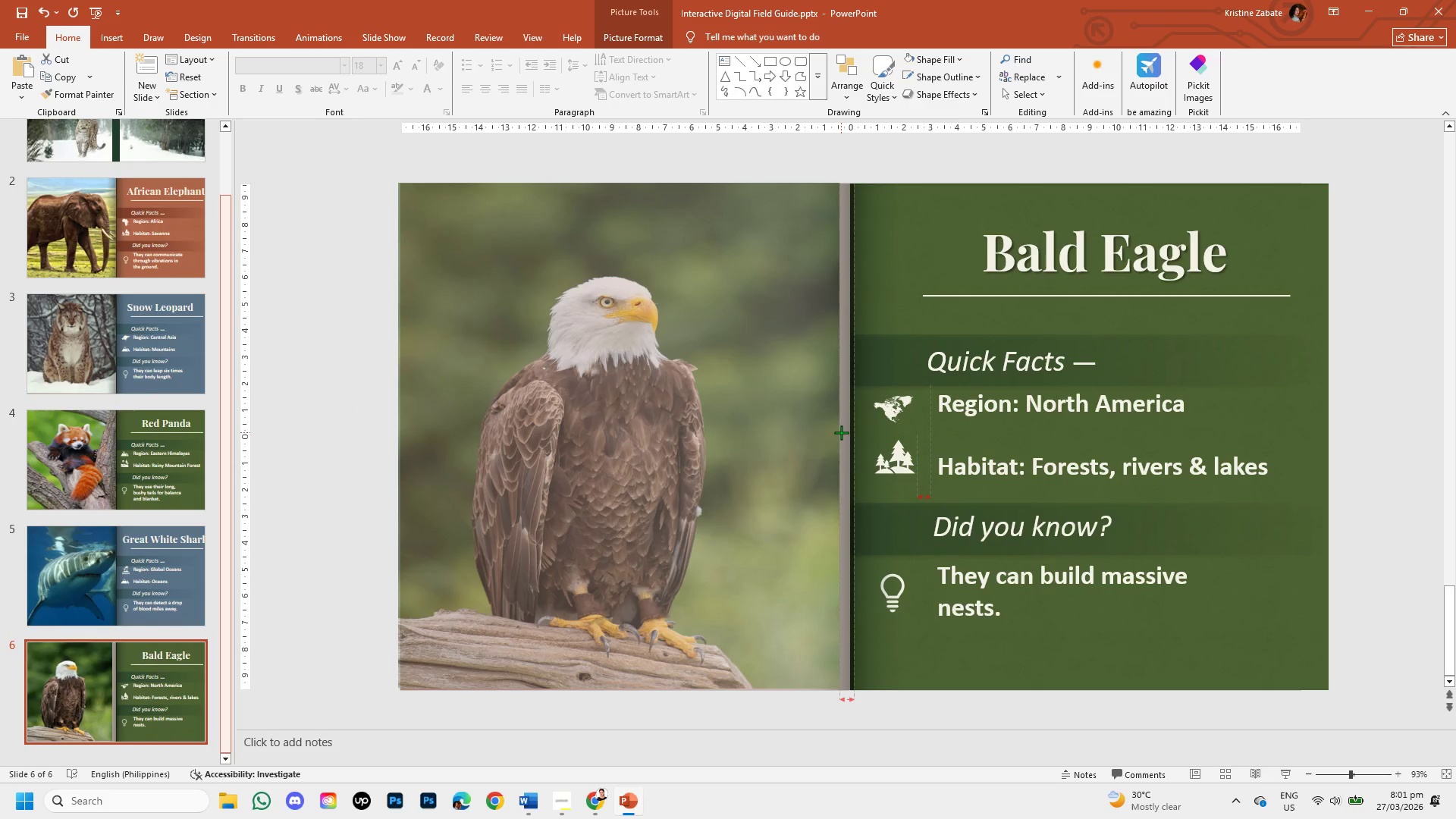 
hold_key(key=ShiftLeft, duration=1.52)
 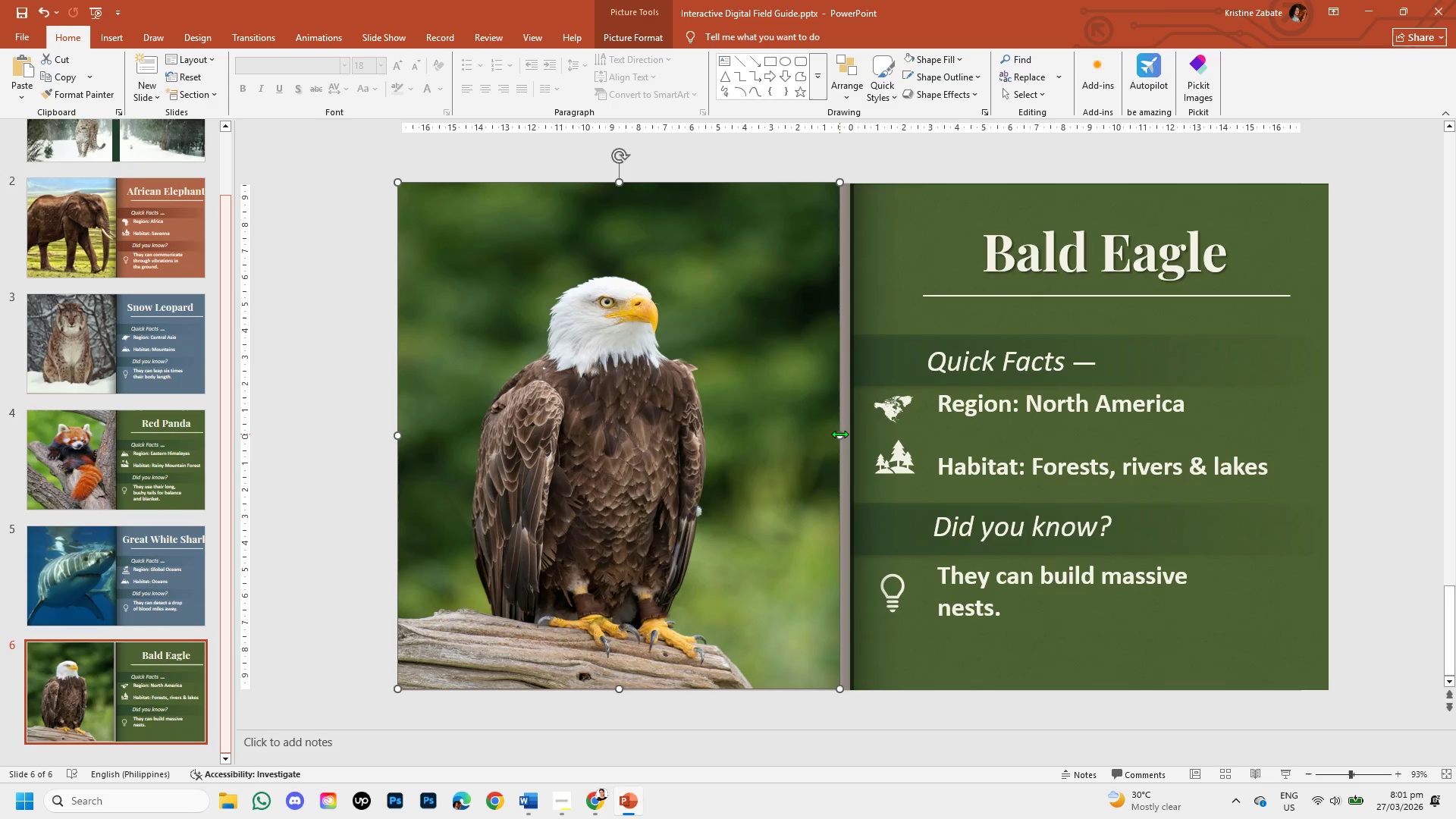 
key(Shift+ShiftLeft)
 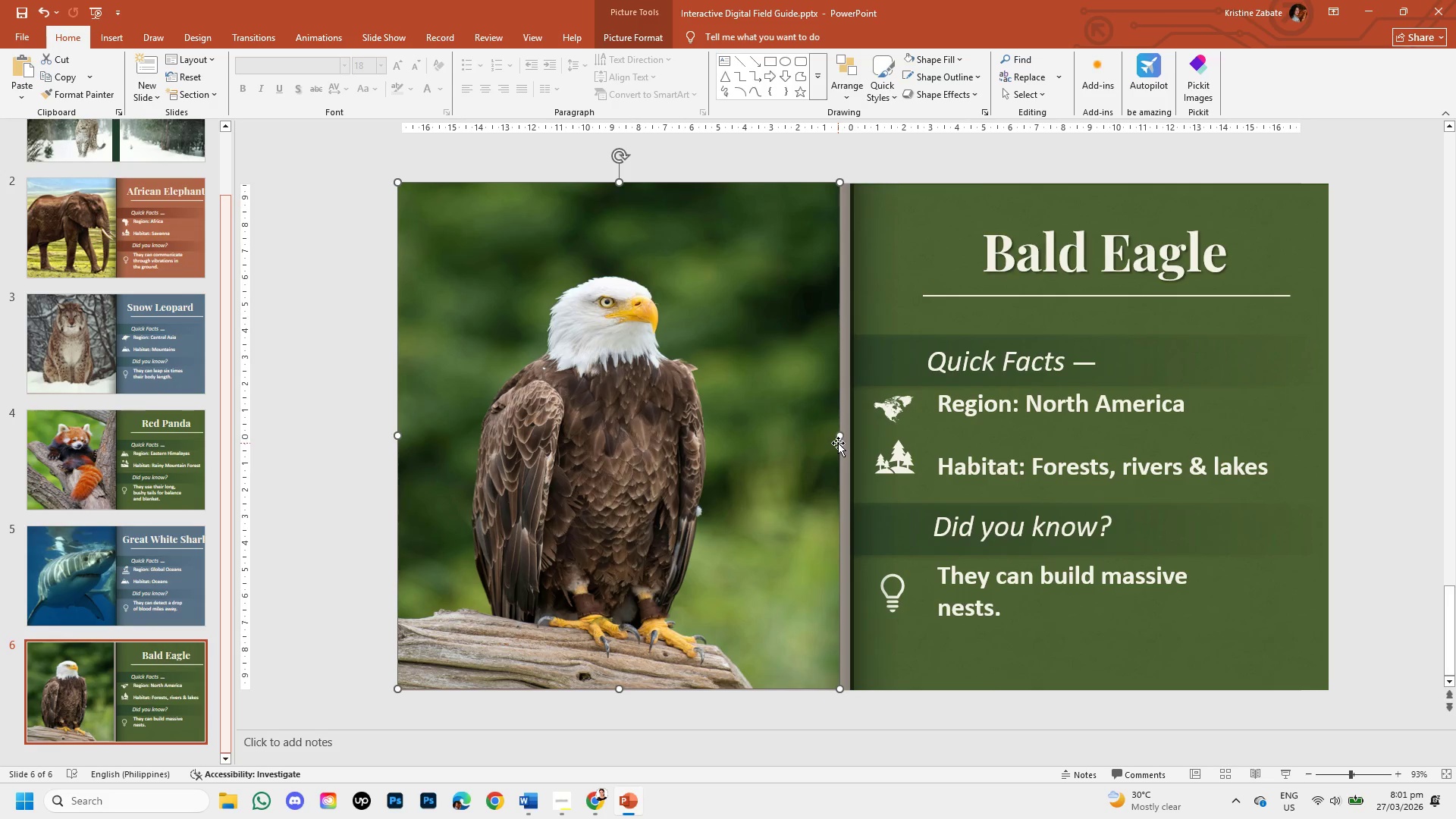 
hold_key(key=ShiftLeft, duration=1.51)
left_click_drag(start_coordinate=[843, 437], to_coordinate=[849, 436])
 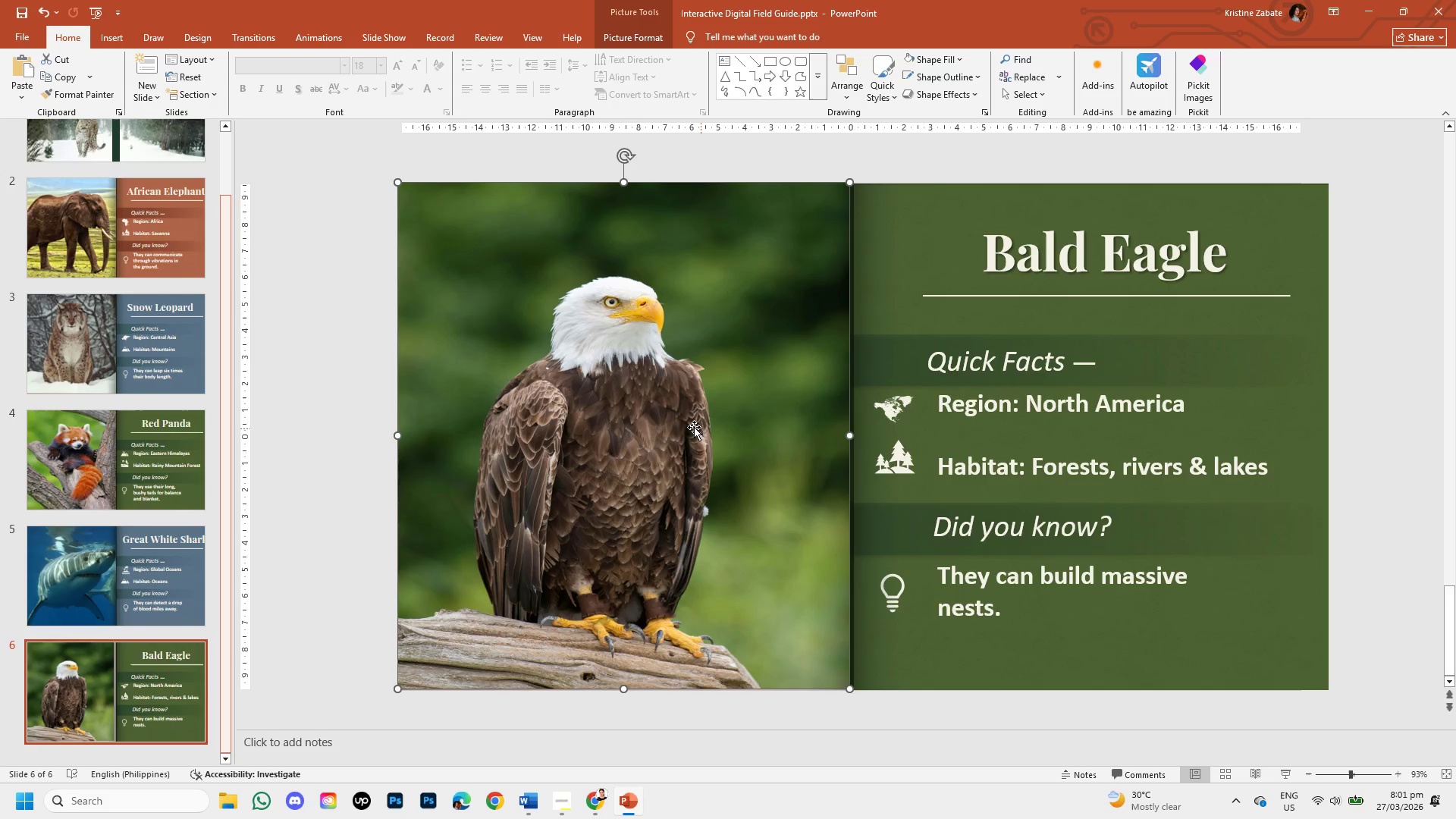 
hold_key(key=ShiftLeft, duration=0.59)
 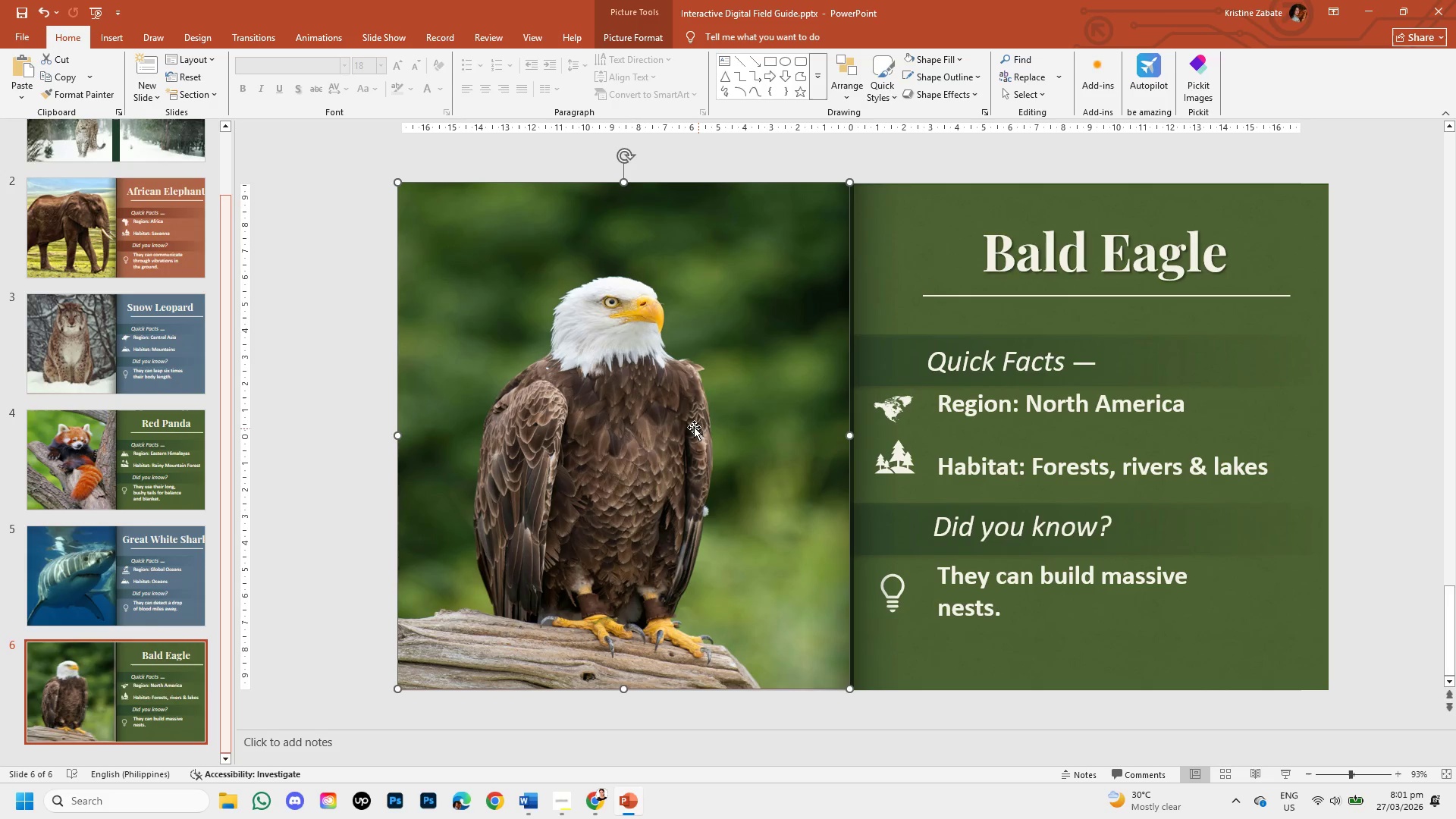 
right_click([694, 427])
 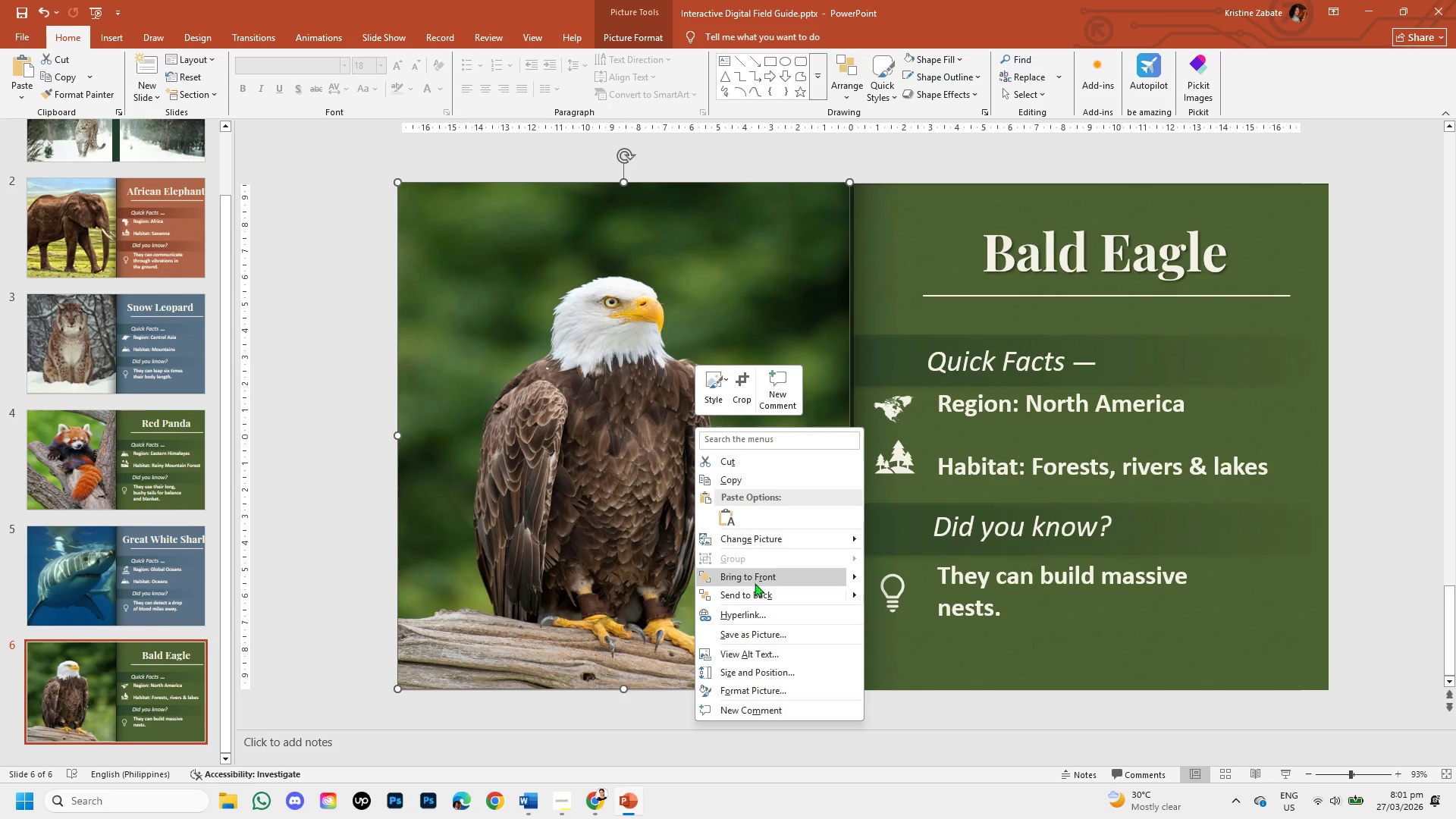 
left_click([755, 588])
 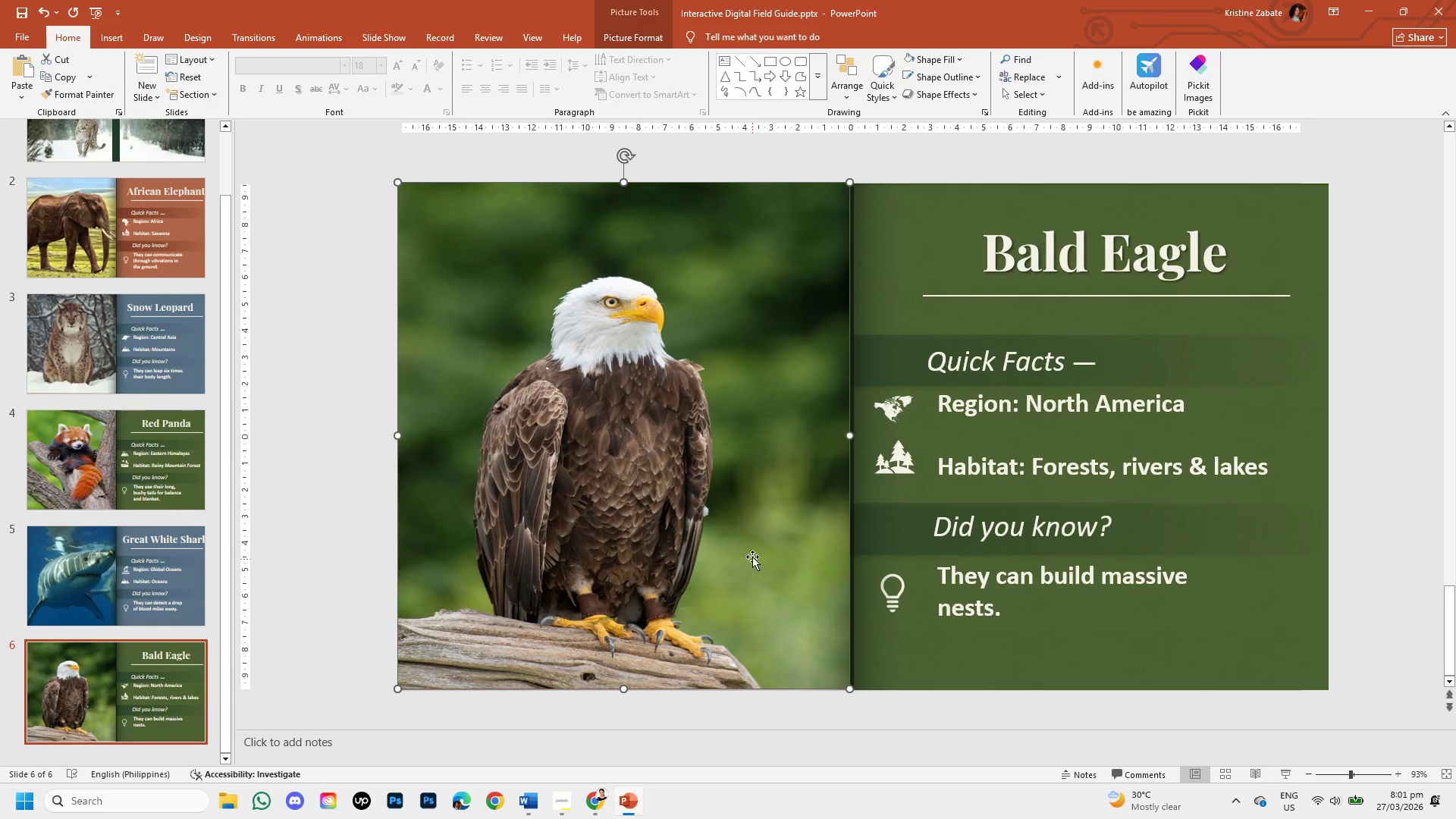 
key(Control+Z)
 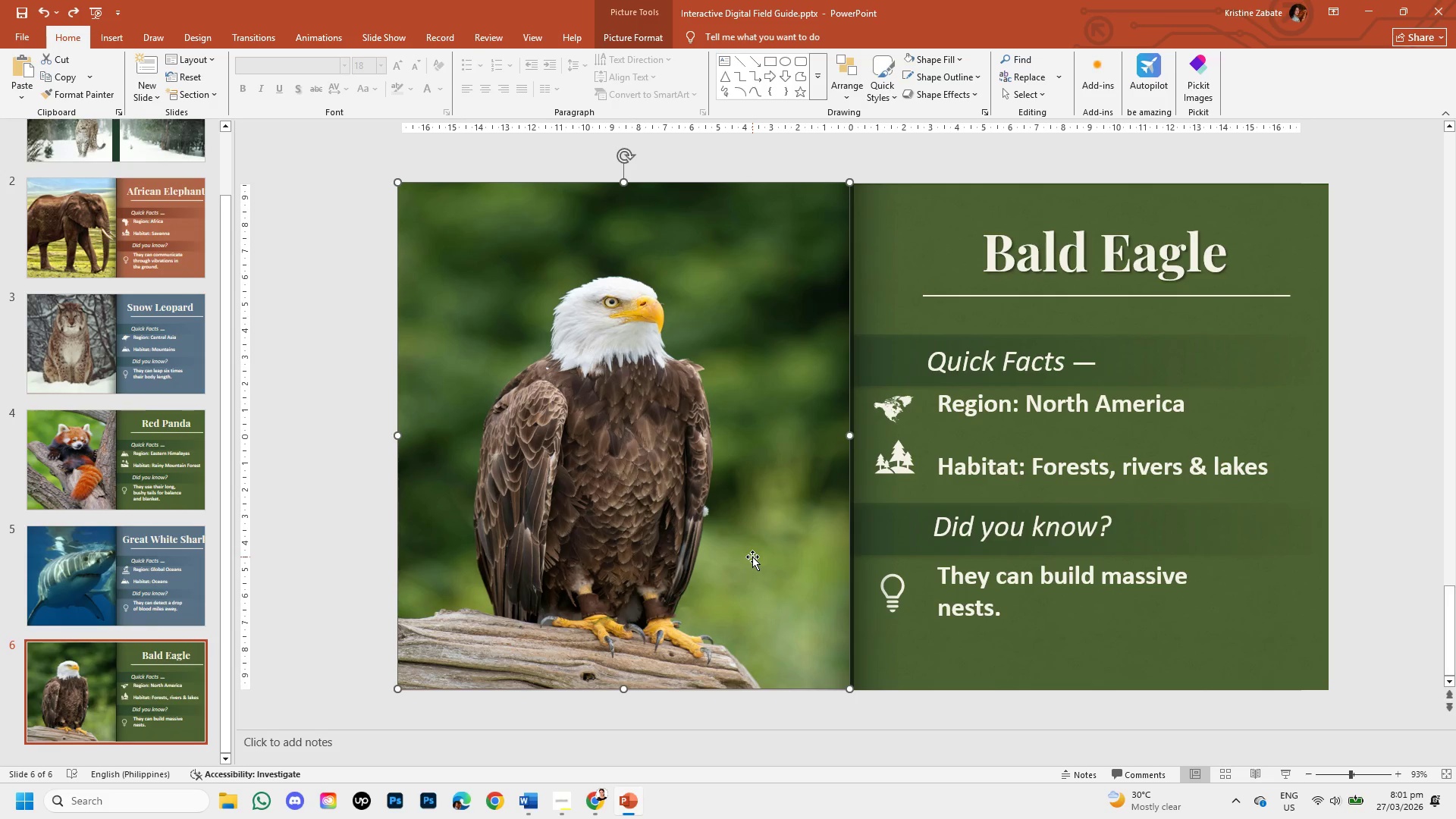 
key(Control+Z)
 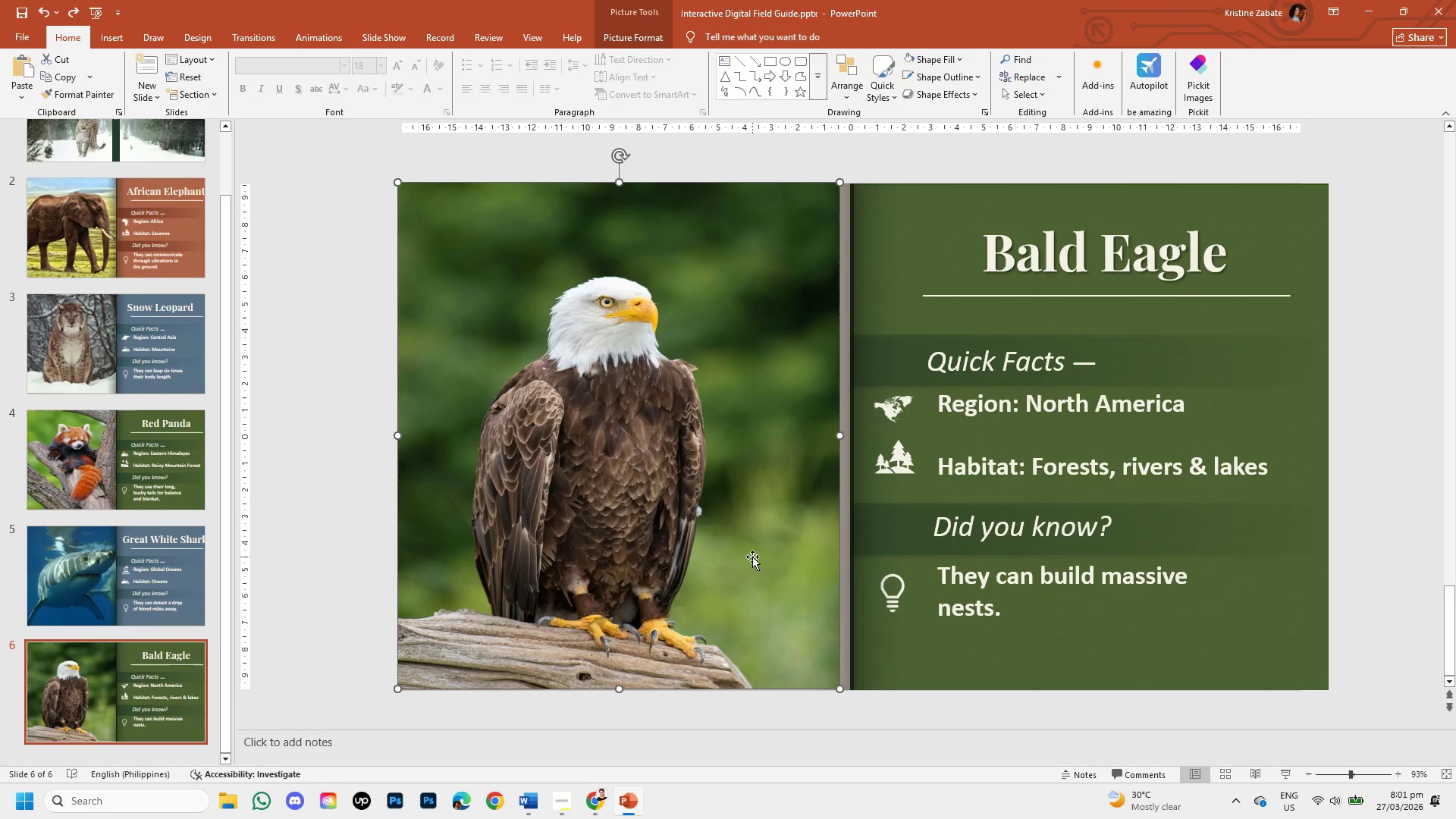 
key(Control+ControlLeft)
 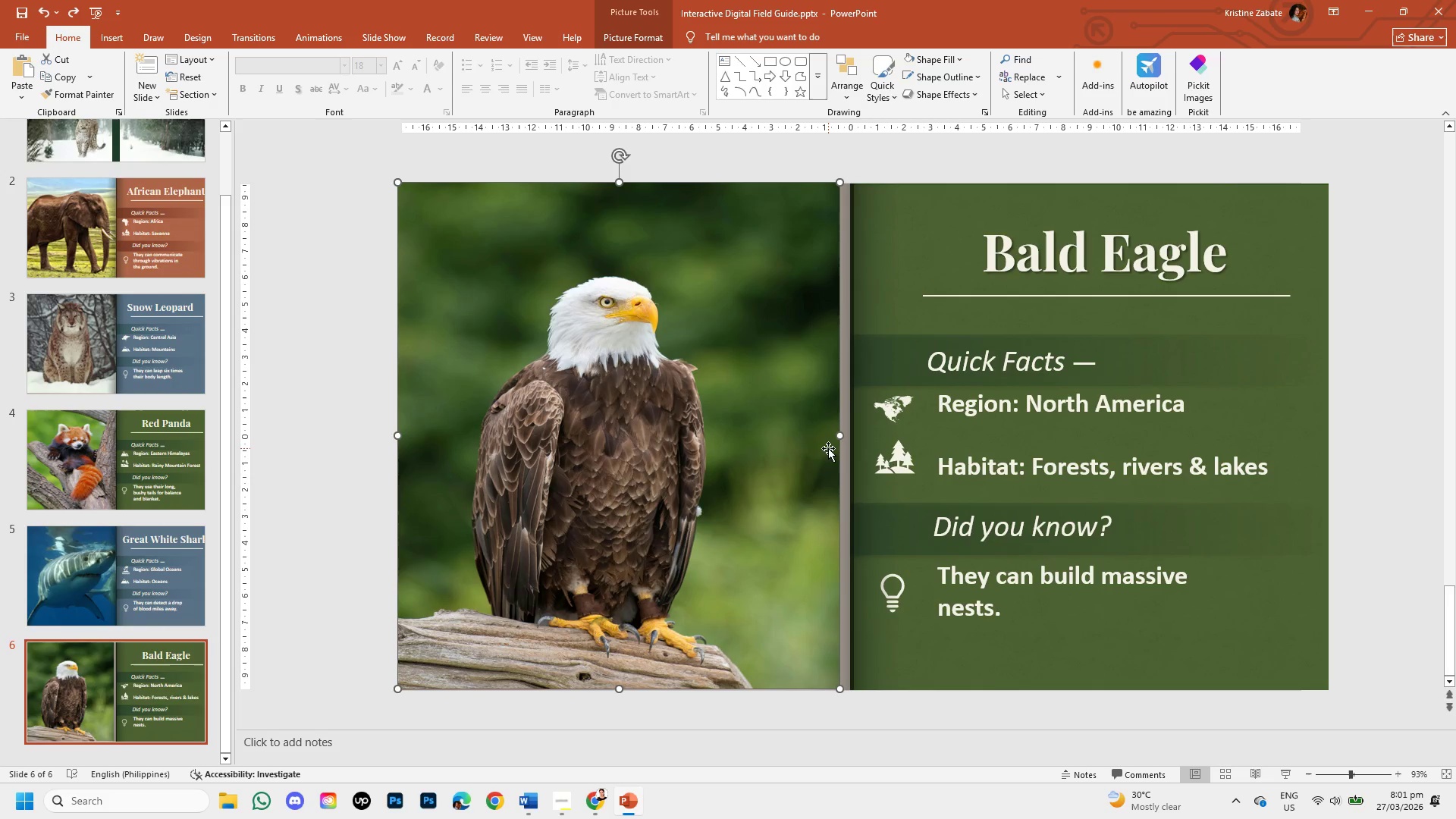 
left_click([677, 444])
 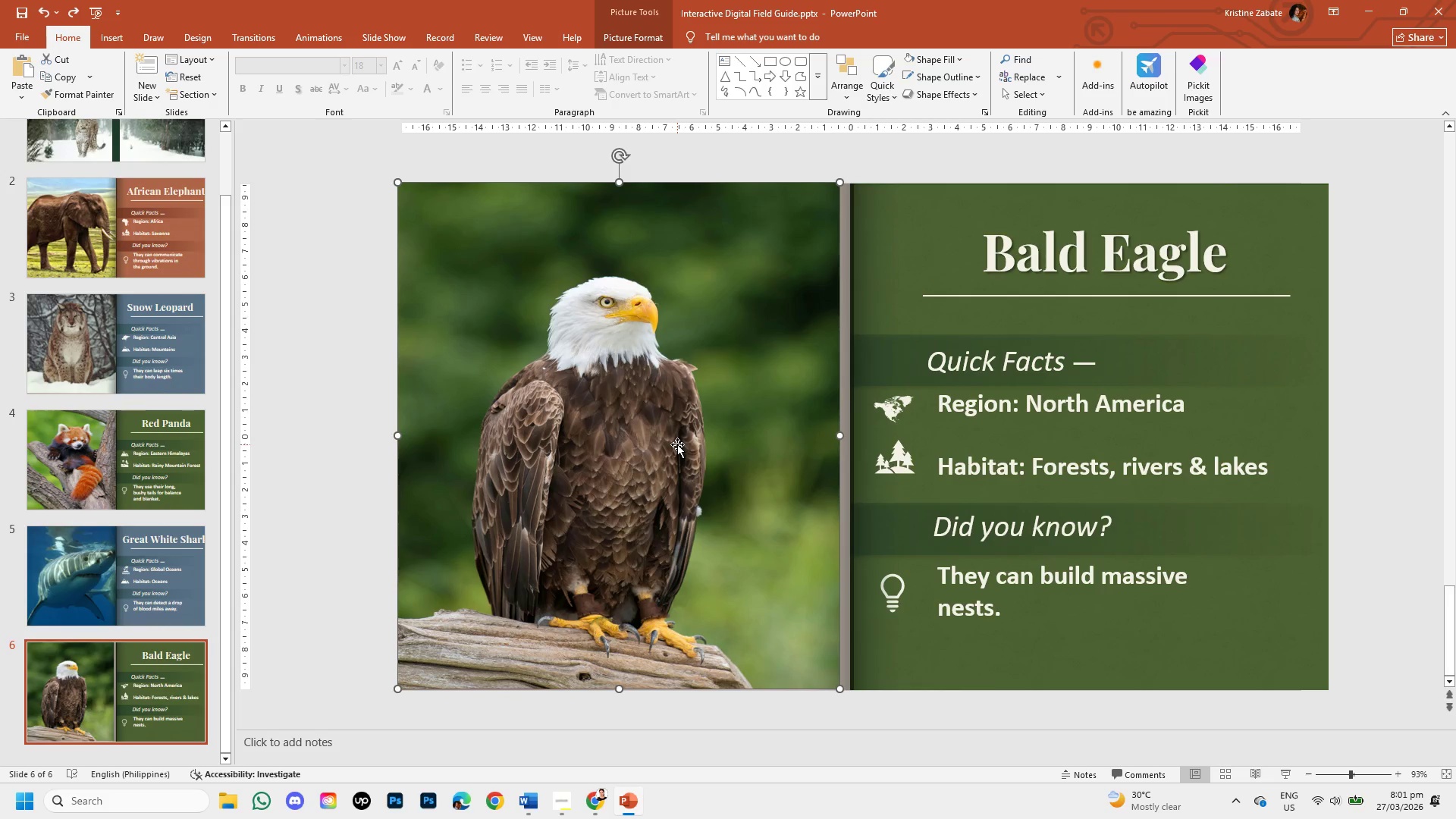 
right_click([677, 444])
 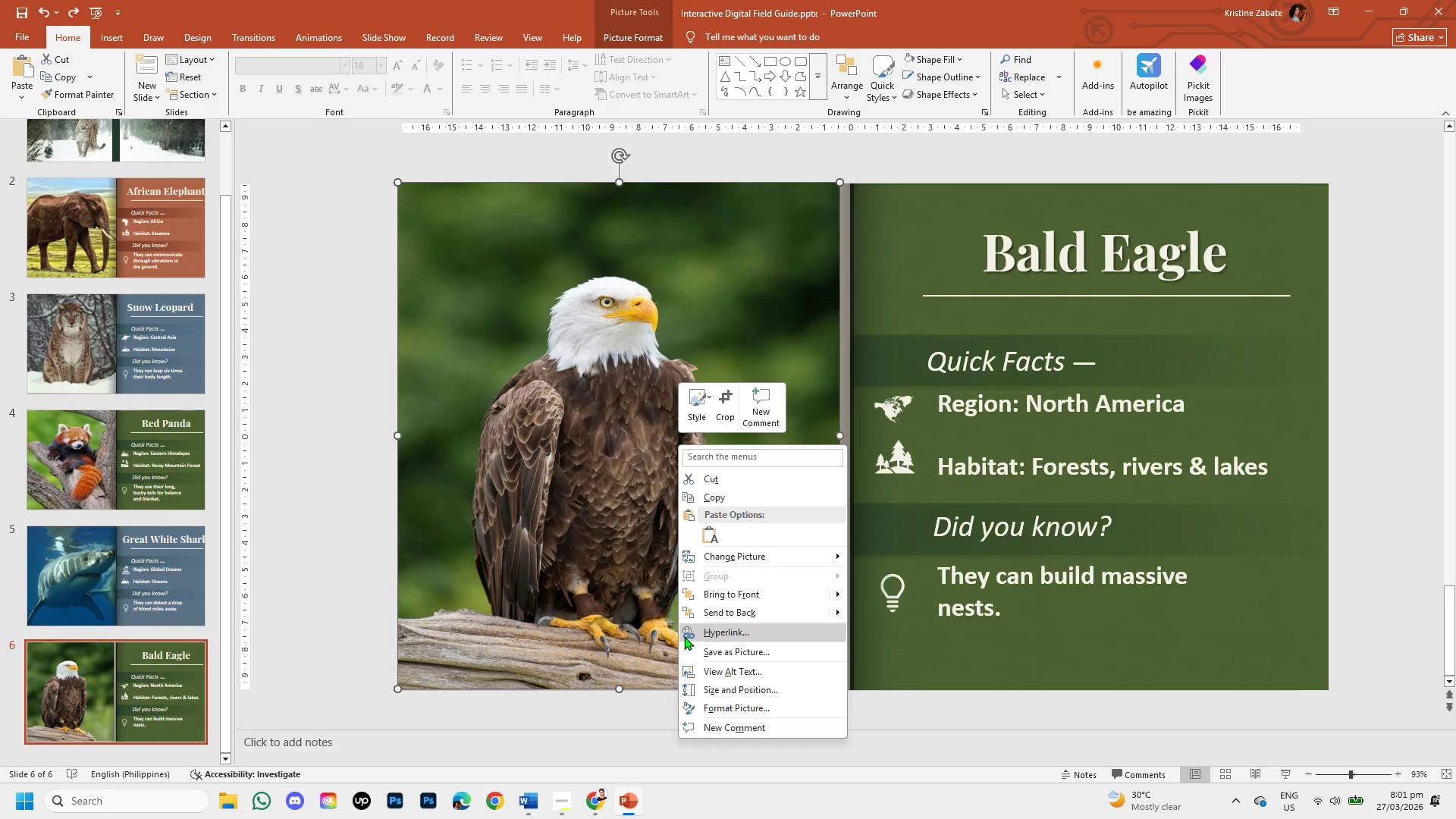 
left_click([774, 615])
 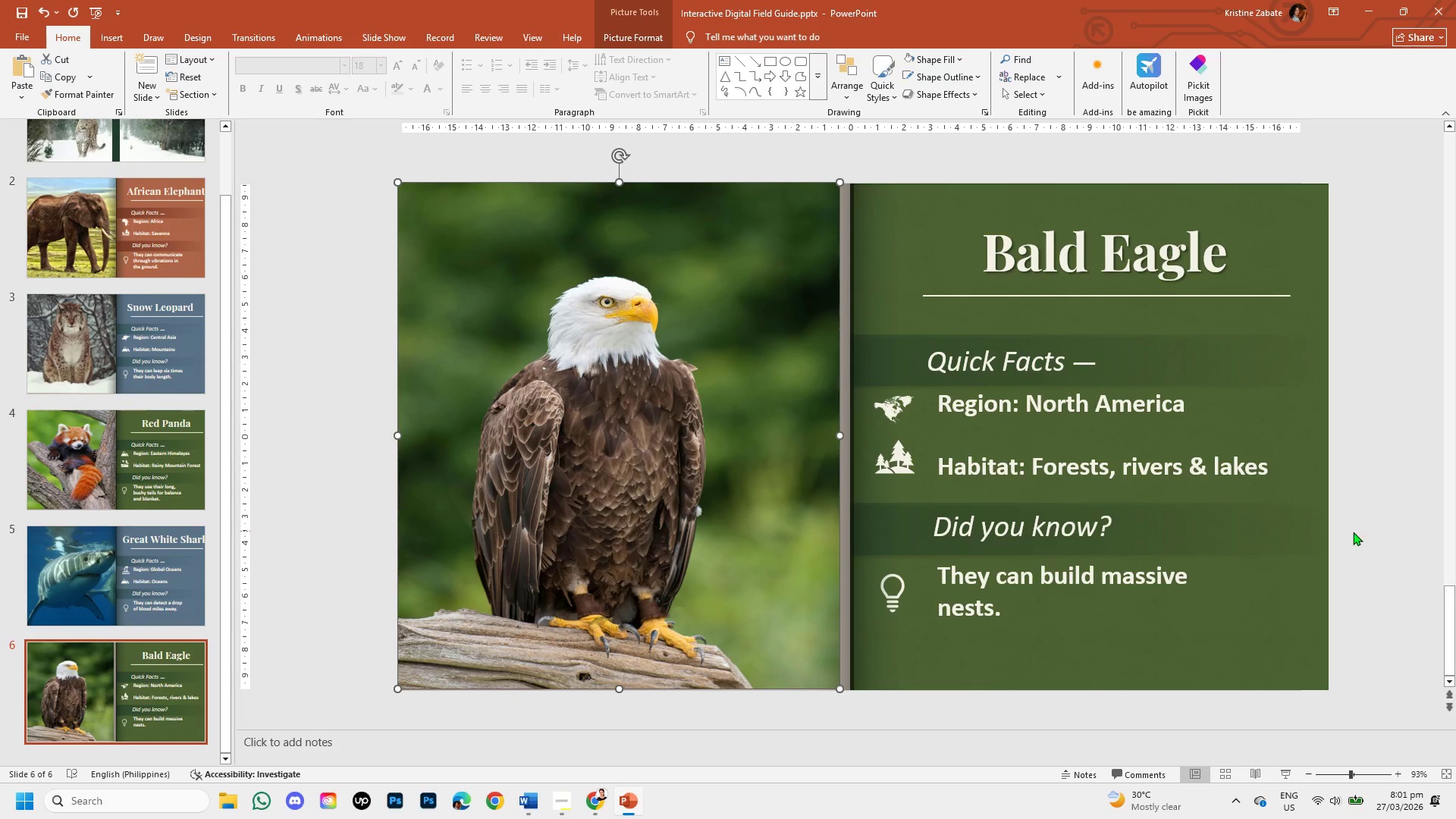 
left_click([1359, 535])
 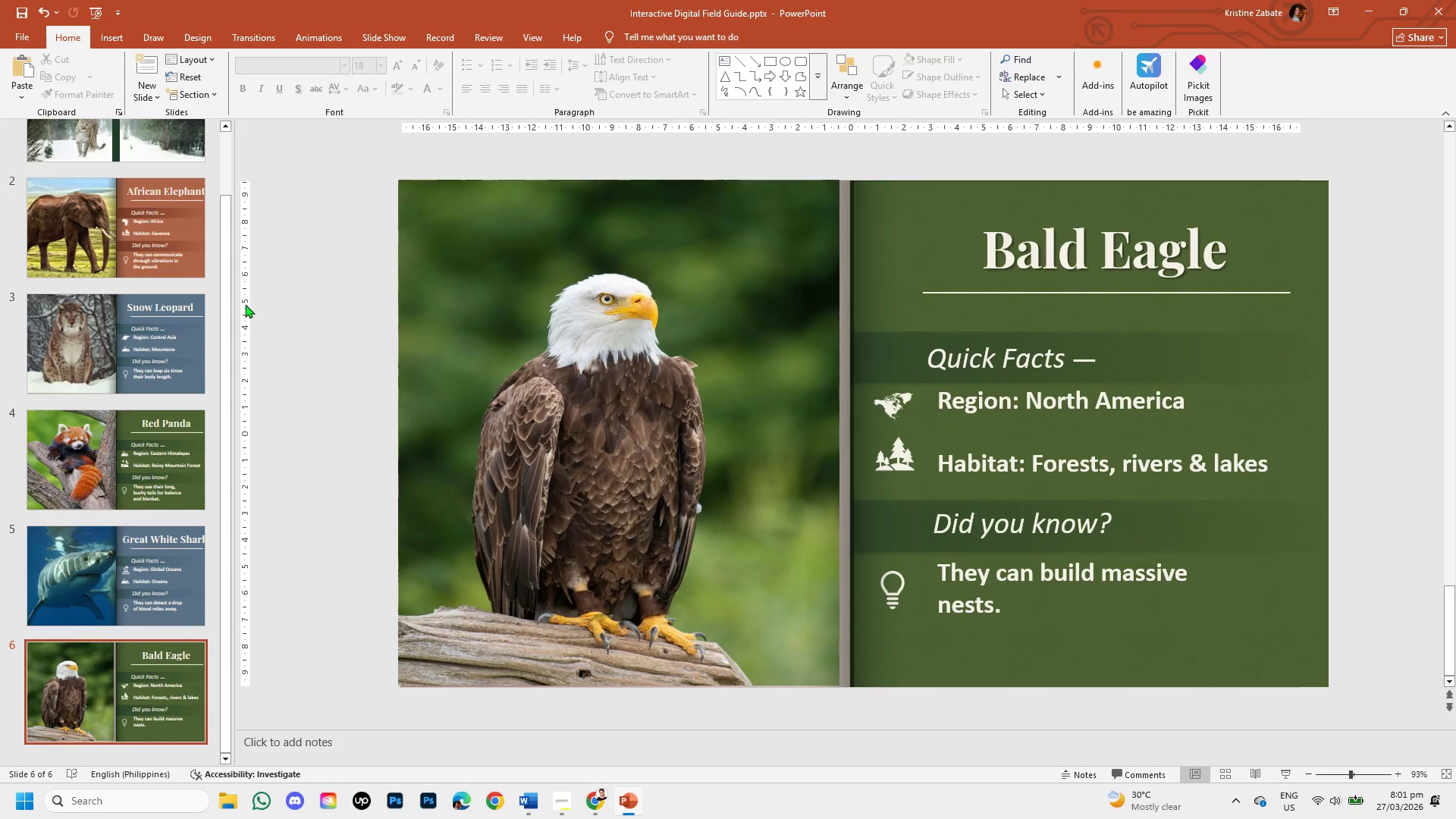 
wait(8.97)
 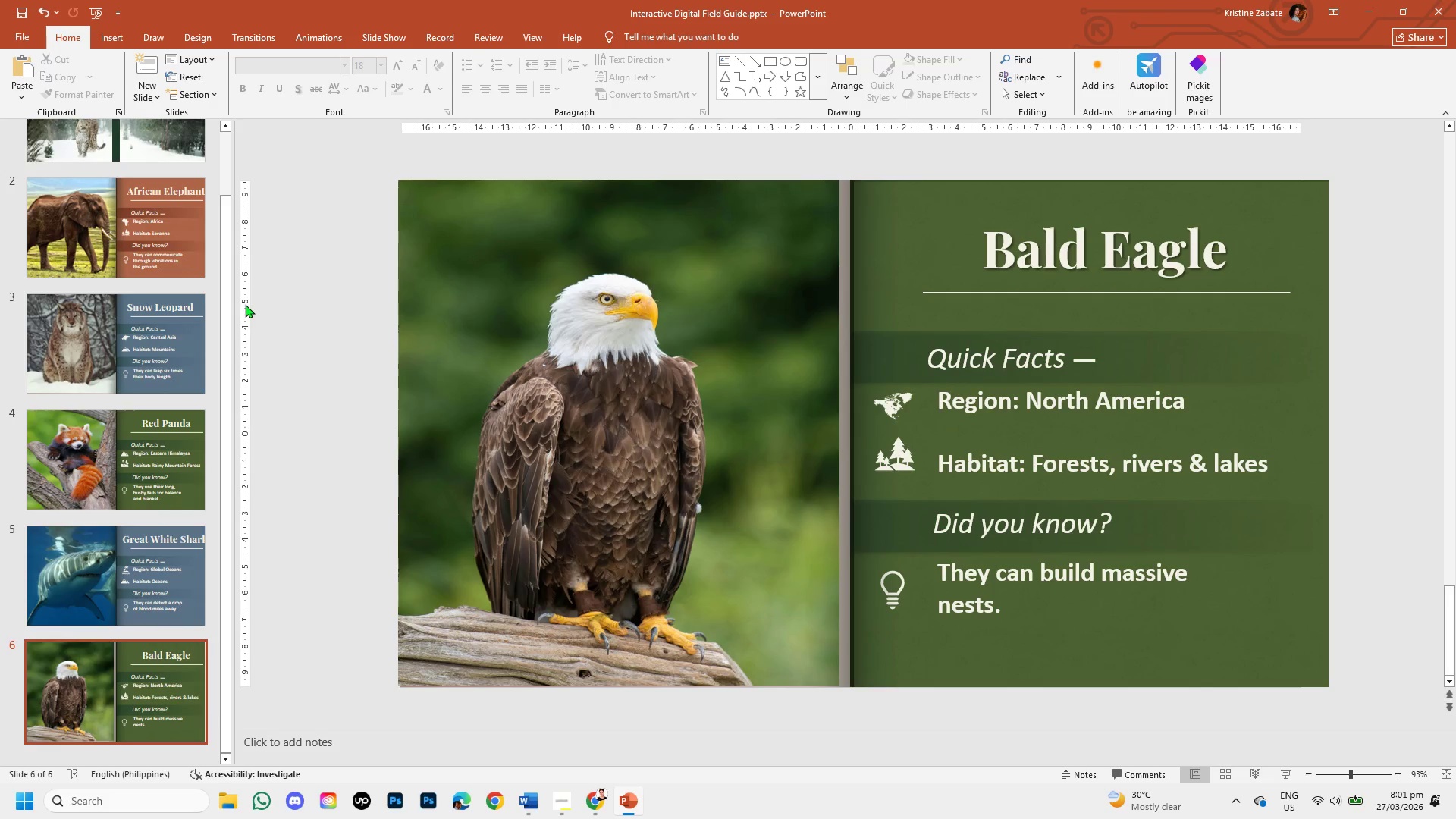 
left_click([588, 791])
 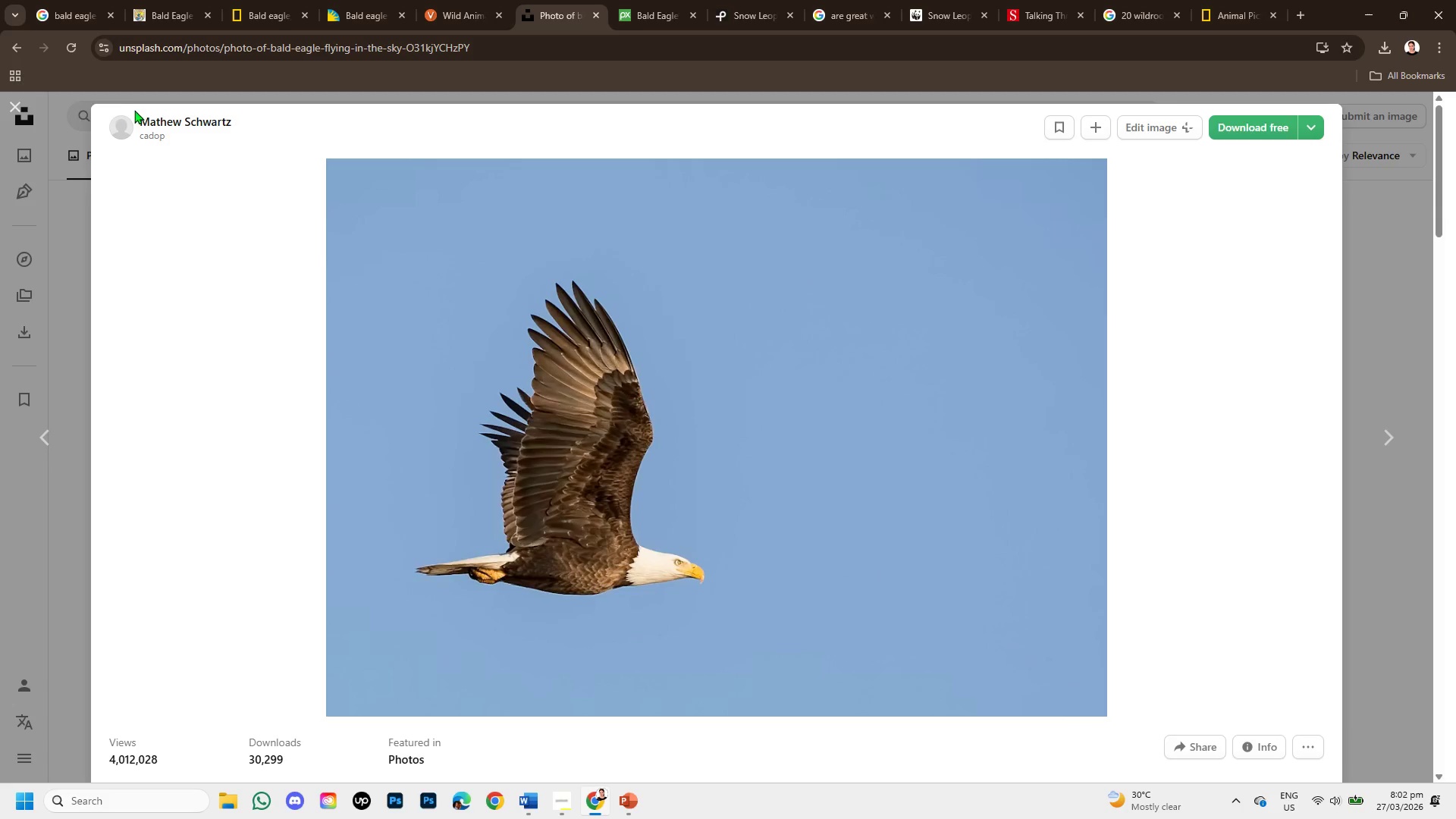 
left_click([16, 107])
 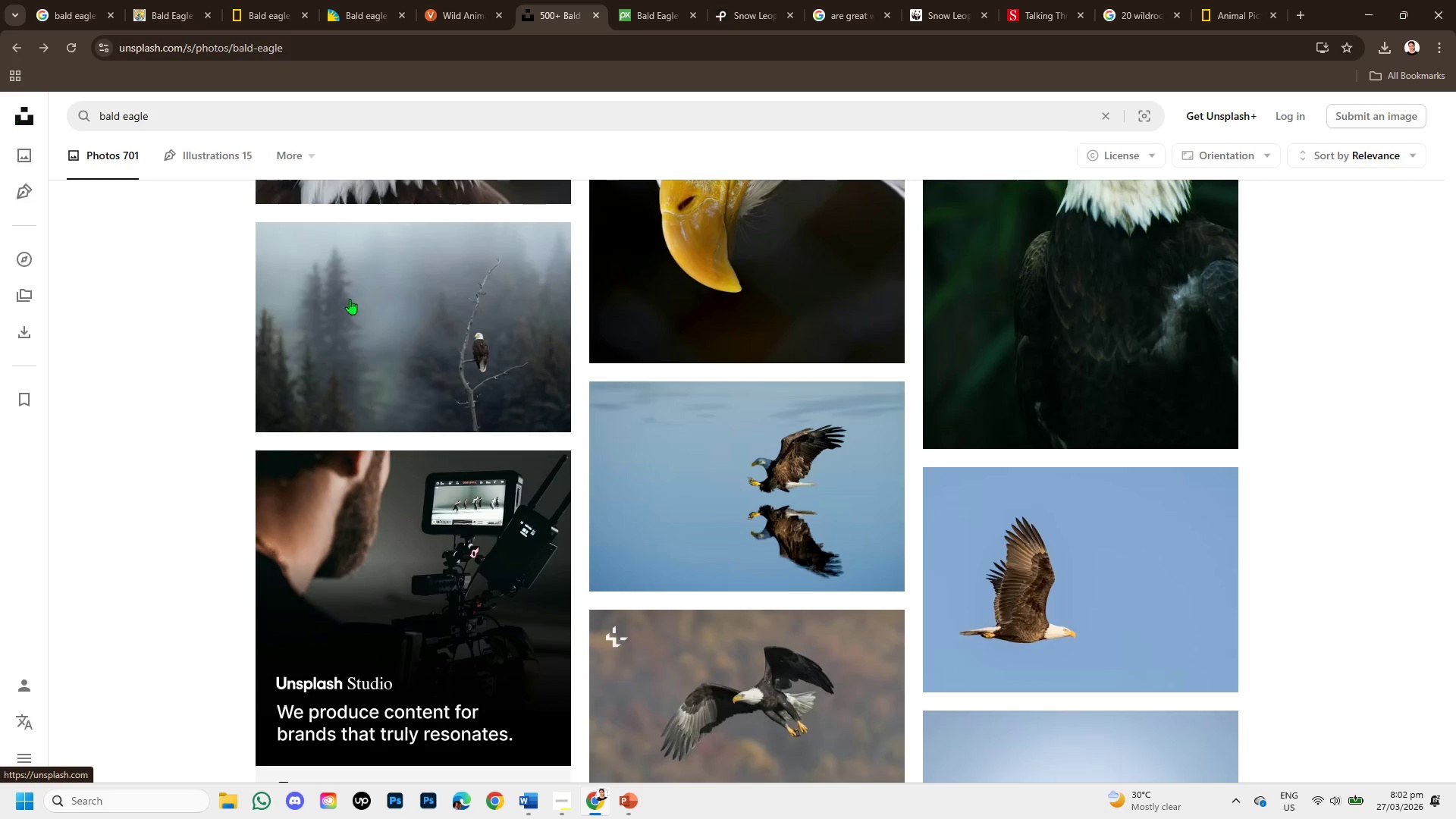 
mouse_move([639, 546])
 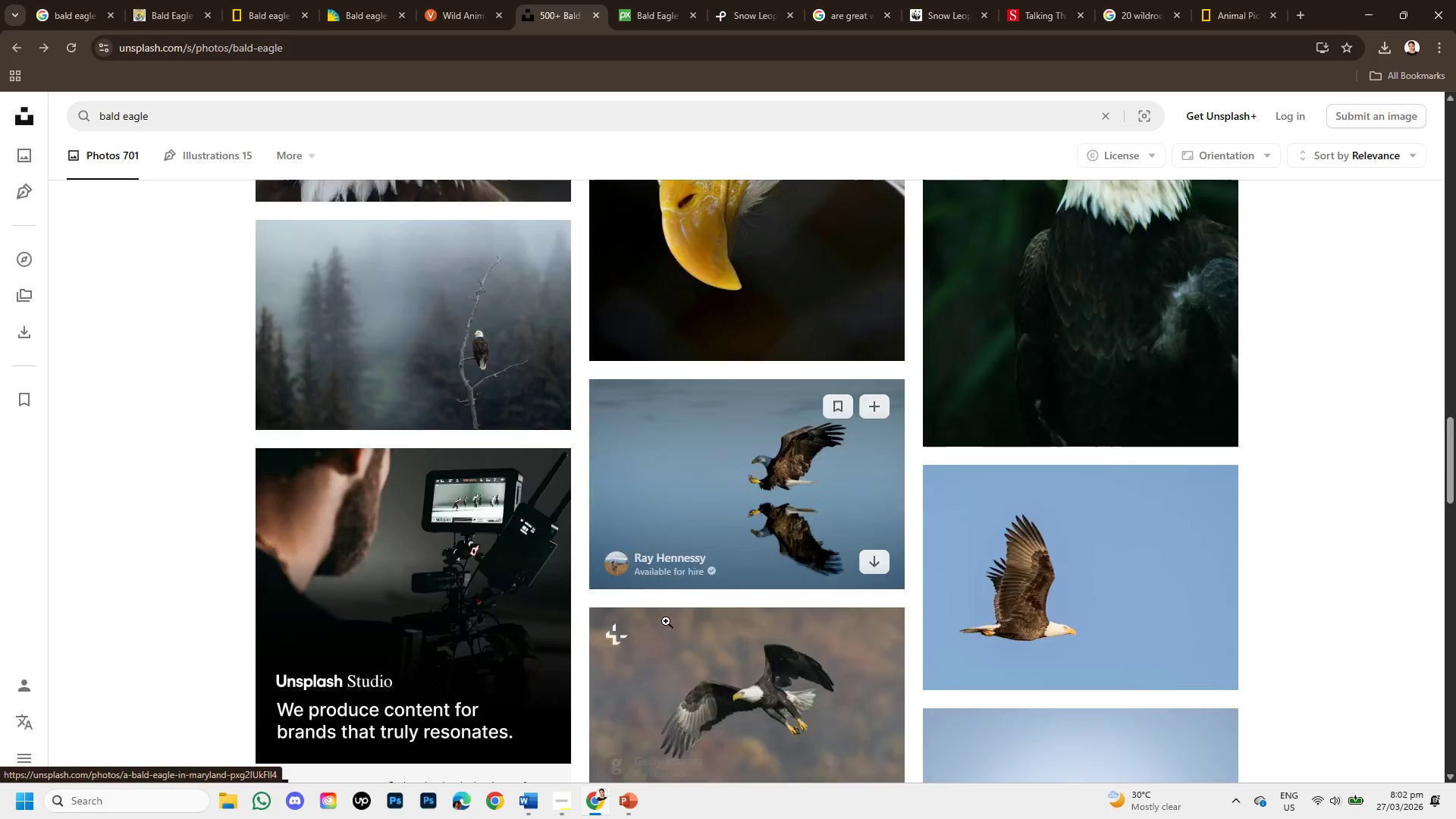 
scroll: coordinate [672, 637], scroll_direction: down, amount: 4.0
 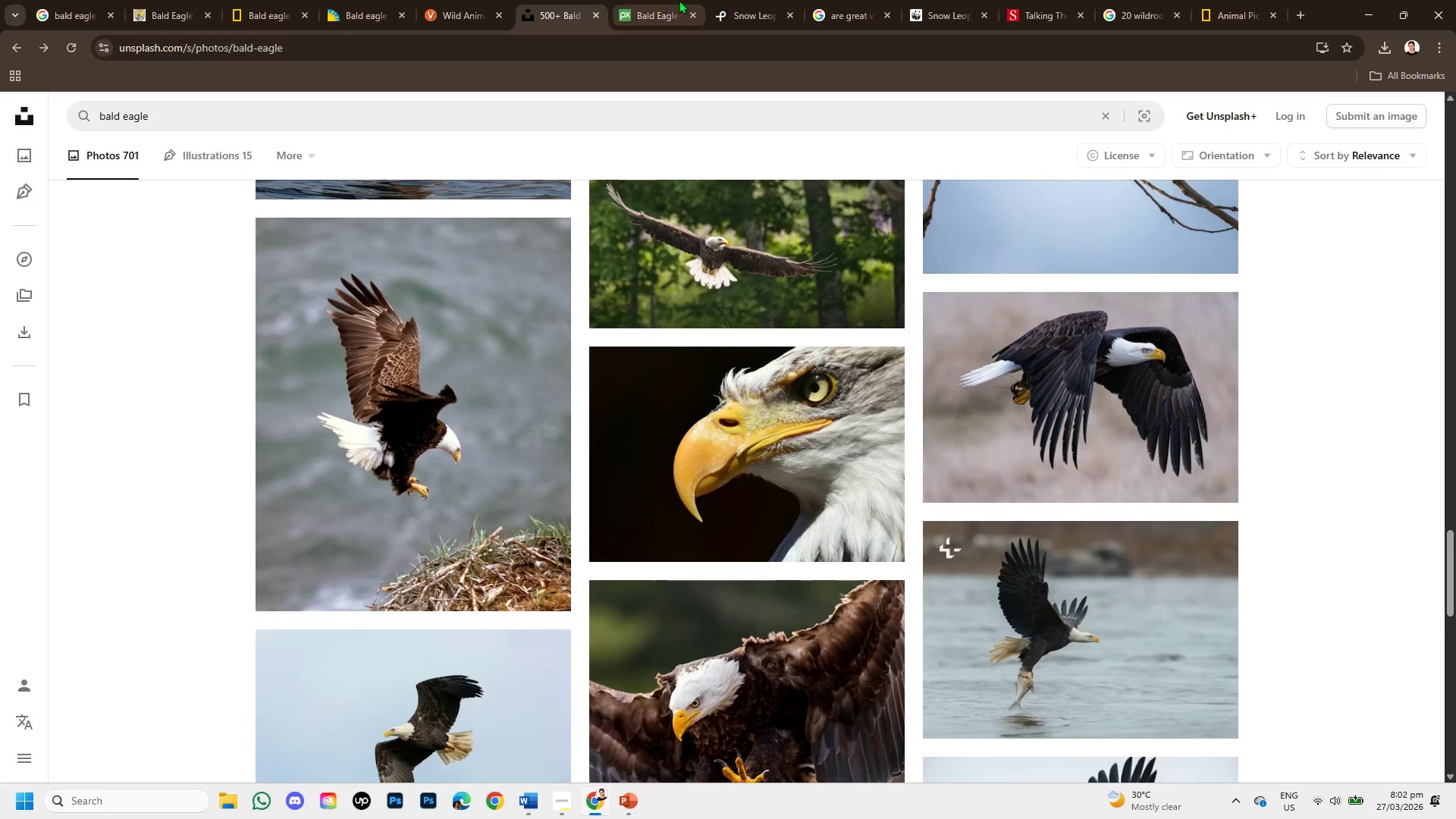 
left_click([725, 0])
 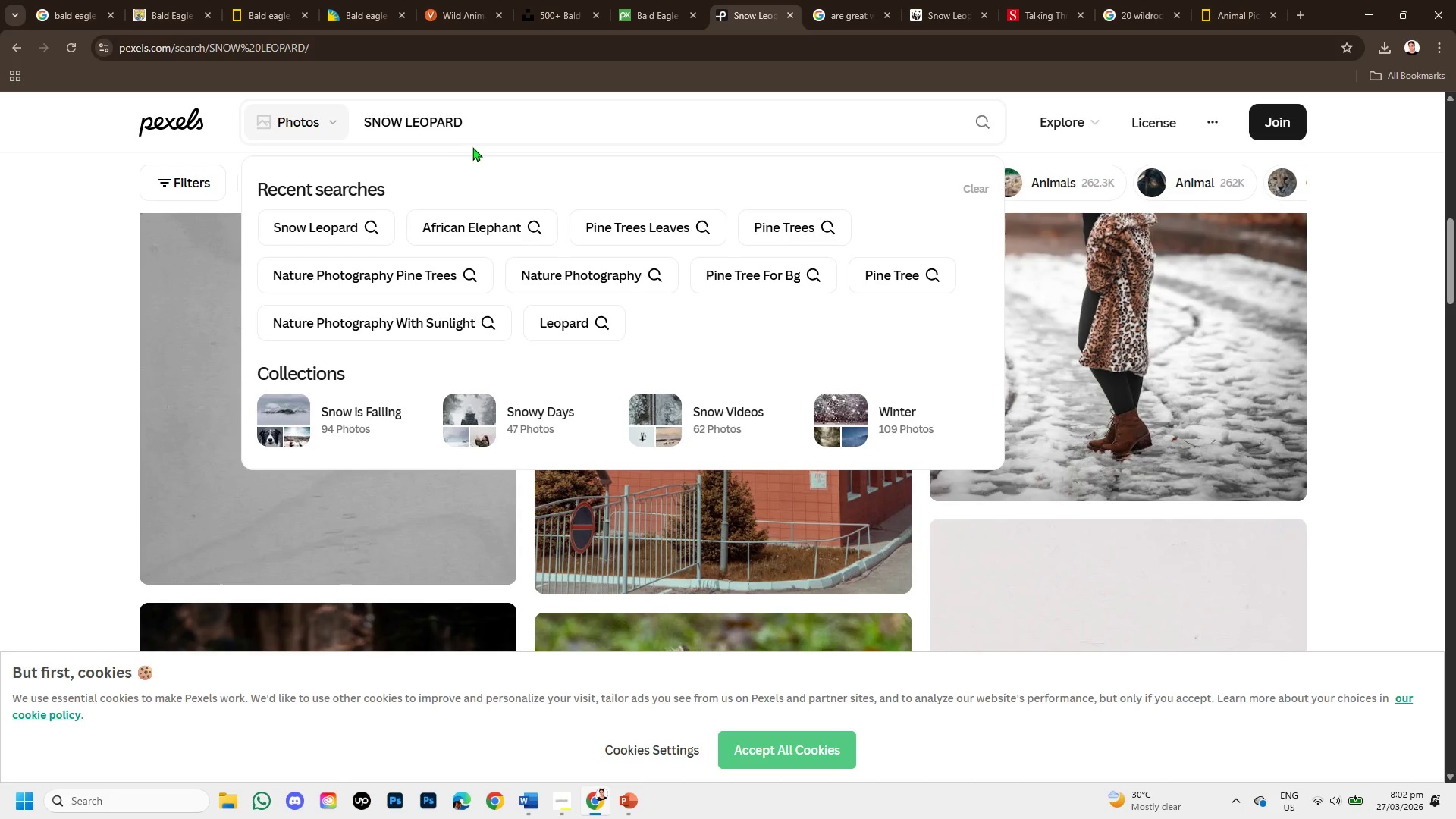 
left_click_drag(start_coordinate=[479, 124], to_coordinate=[358, 102])
 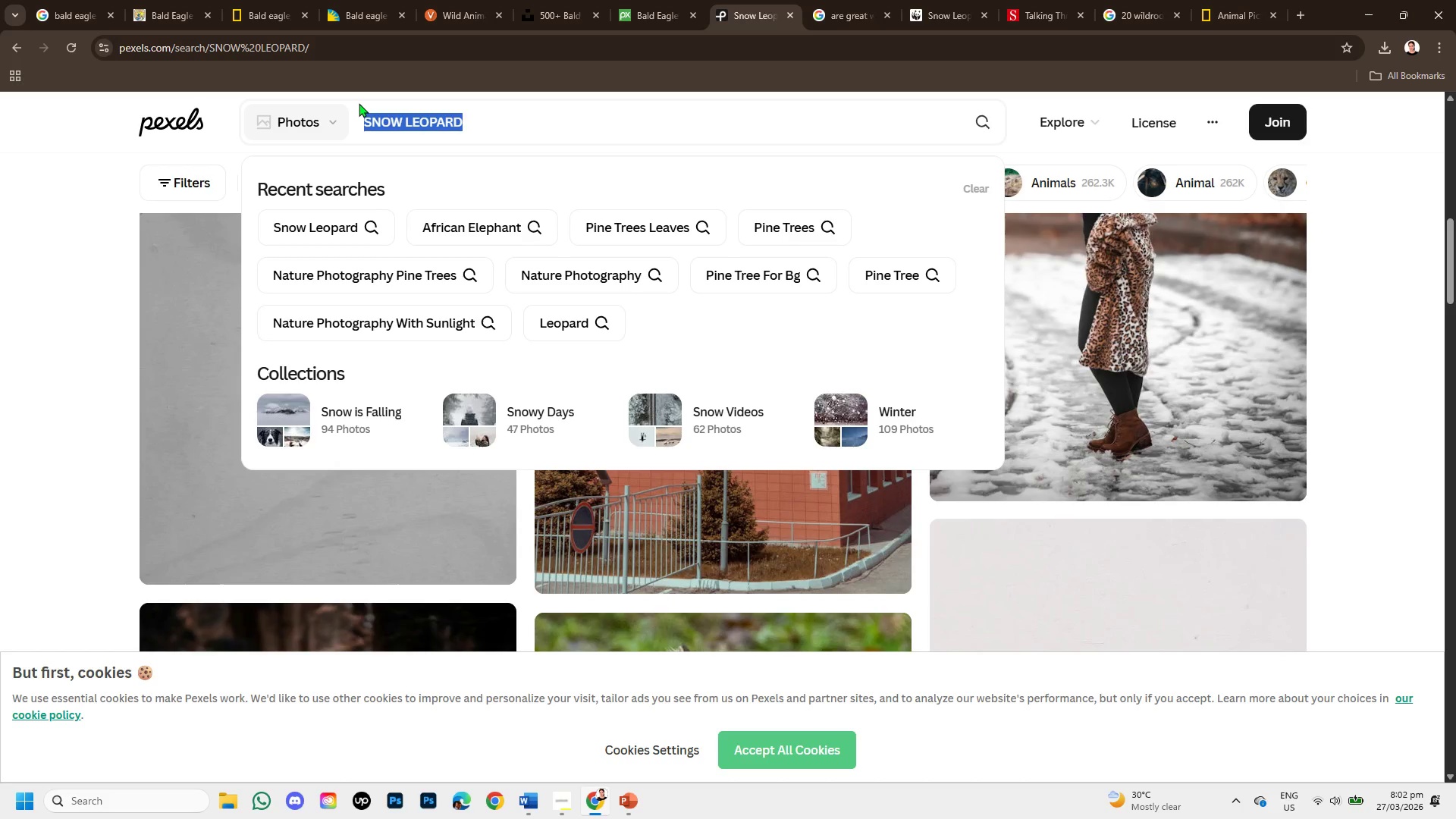 
key(Backspace)
type(bald eagle )
 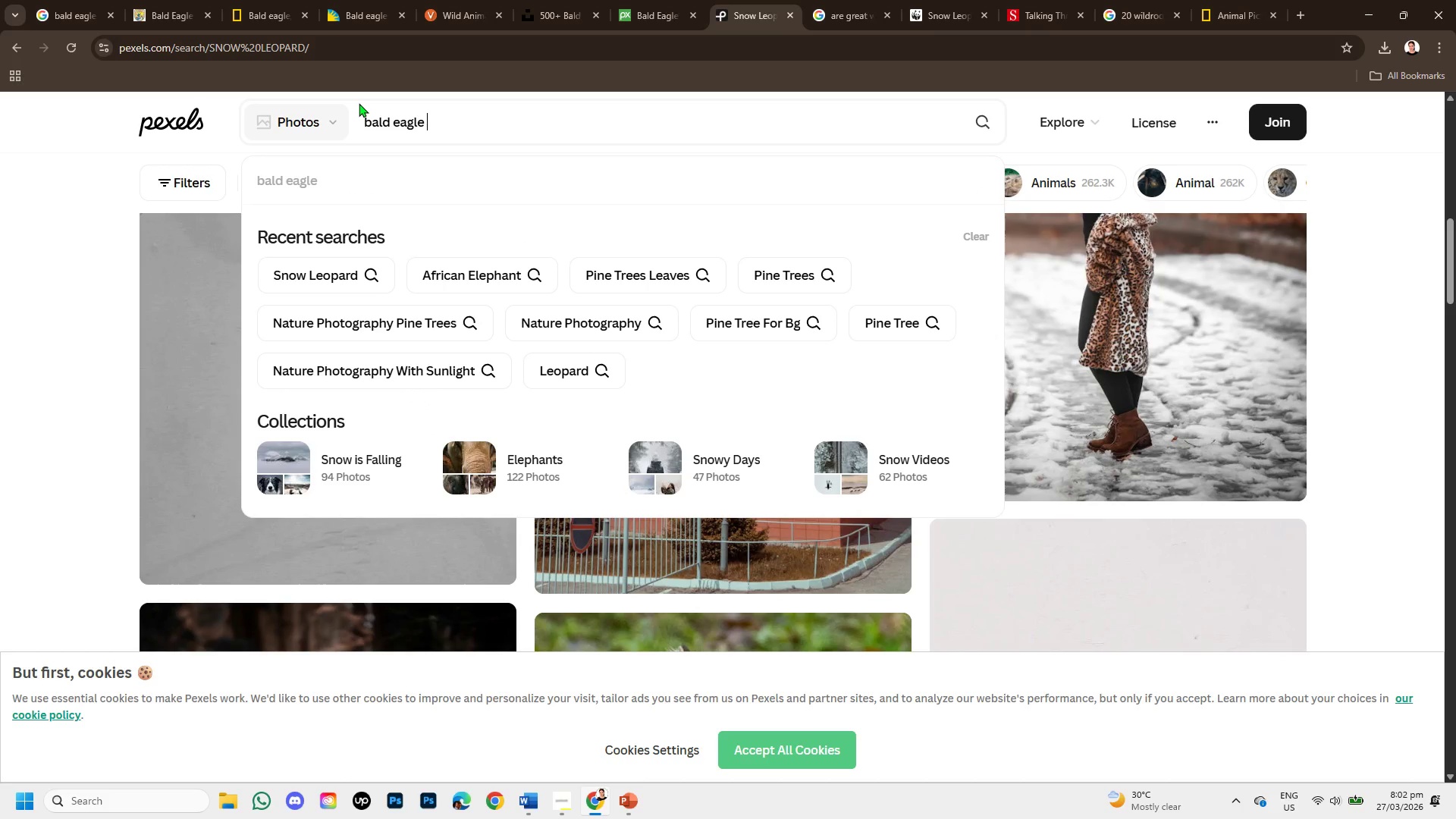 
key(Enter)
 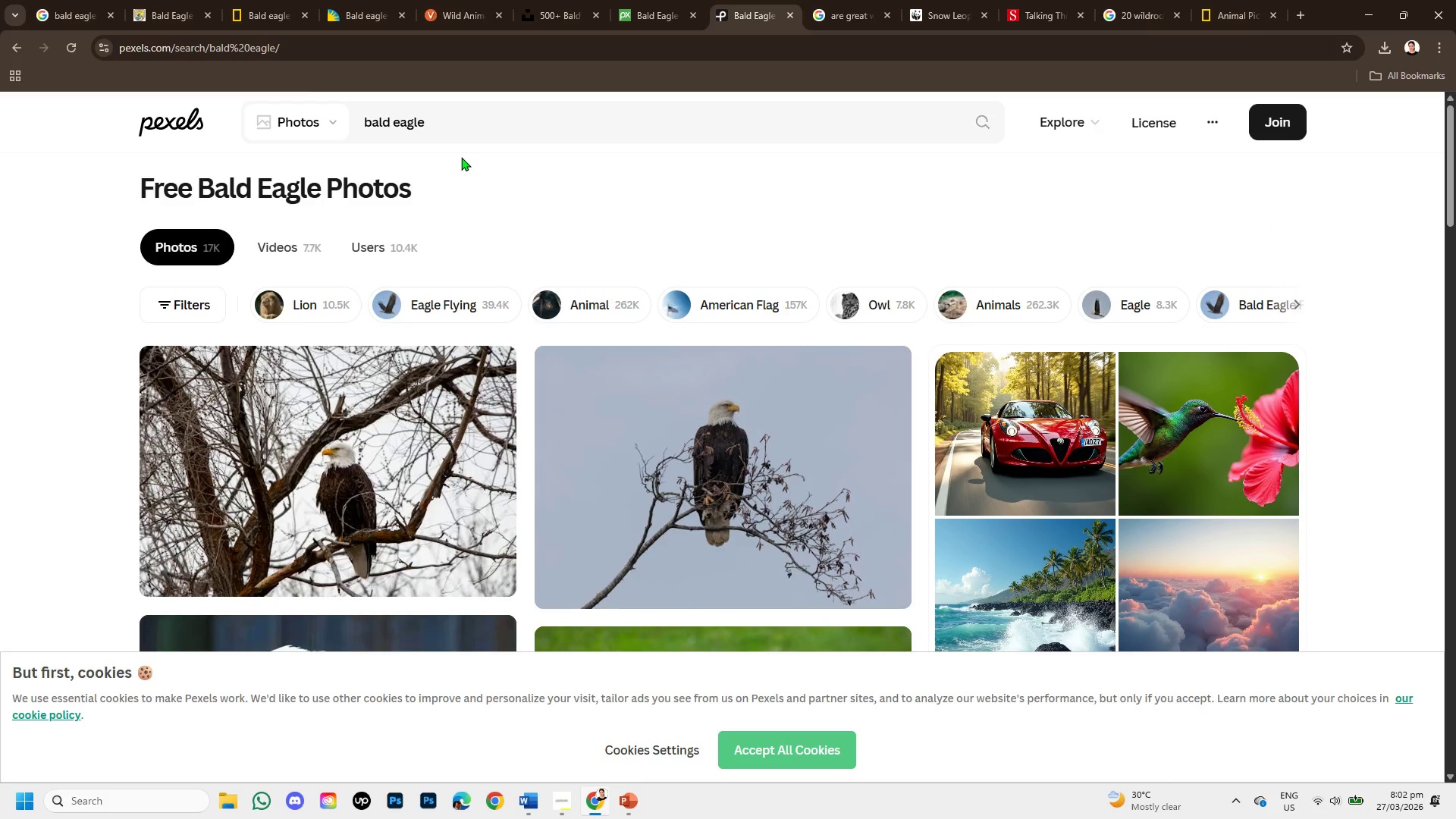 
wait(6.22)
 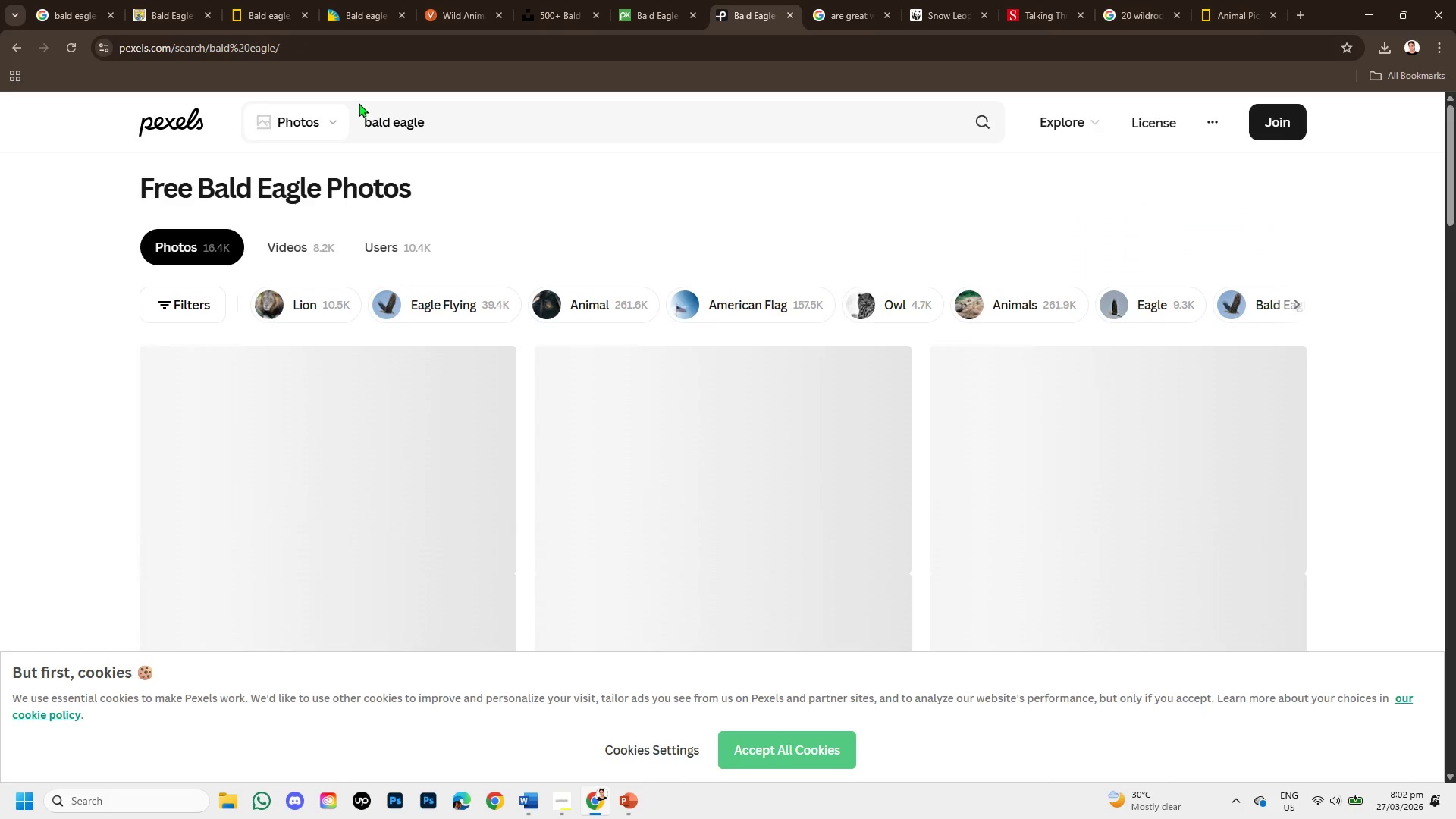 
scroll: coordinate [558, 507], scroll_direction: down, amount: 2.0
 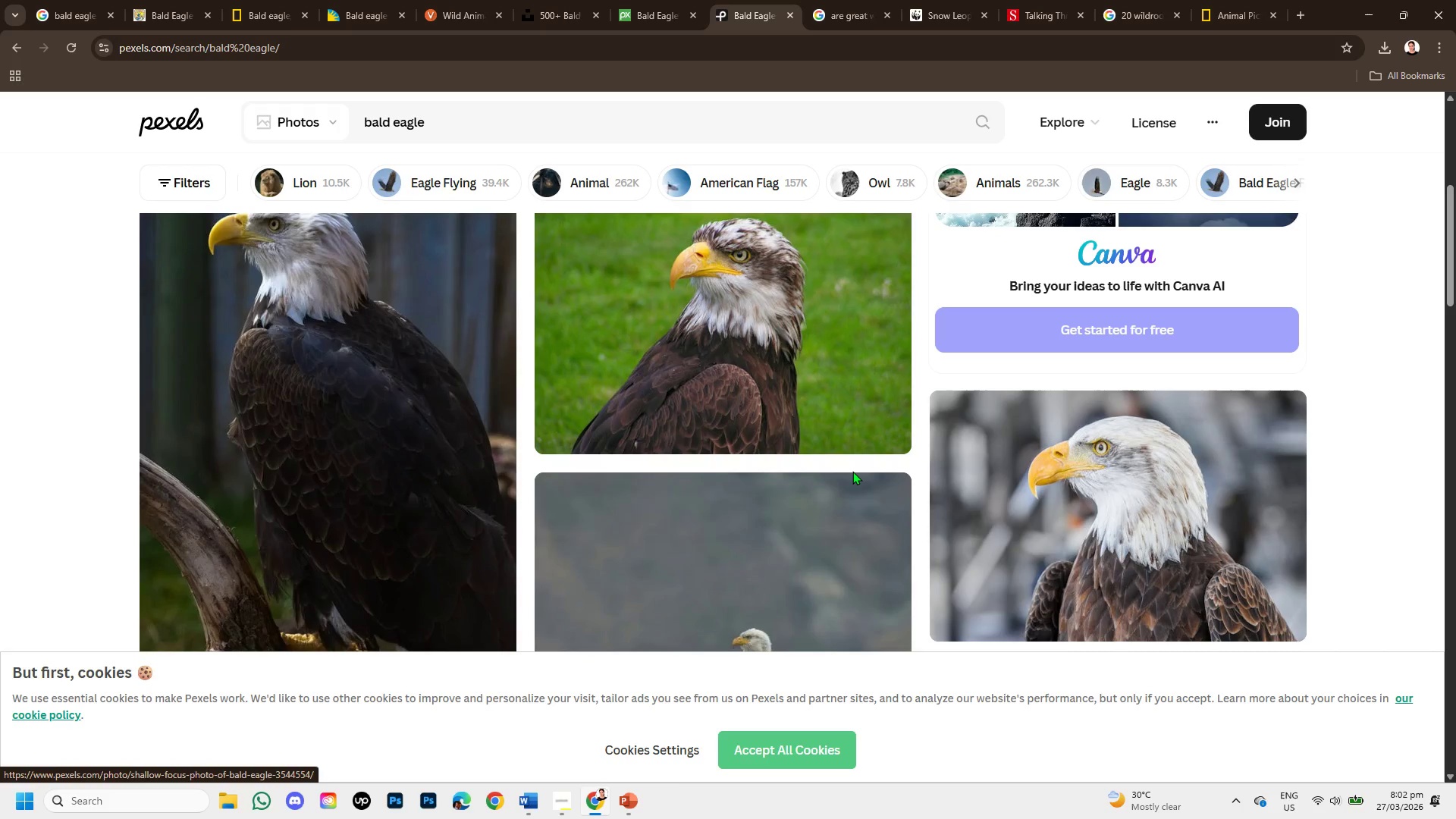 
scroll: coordinate [852, 471], scroll_direction: up, amount: 1.0
 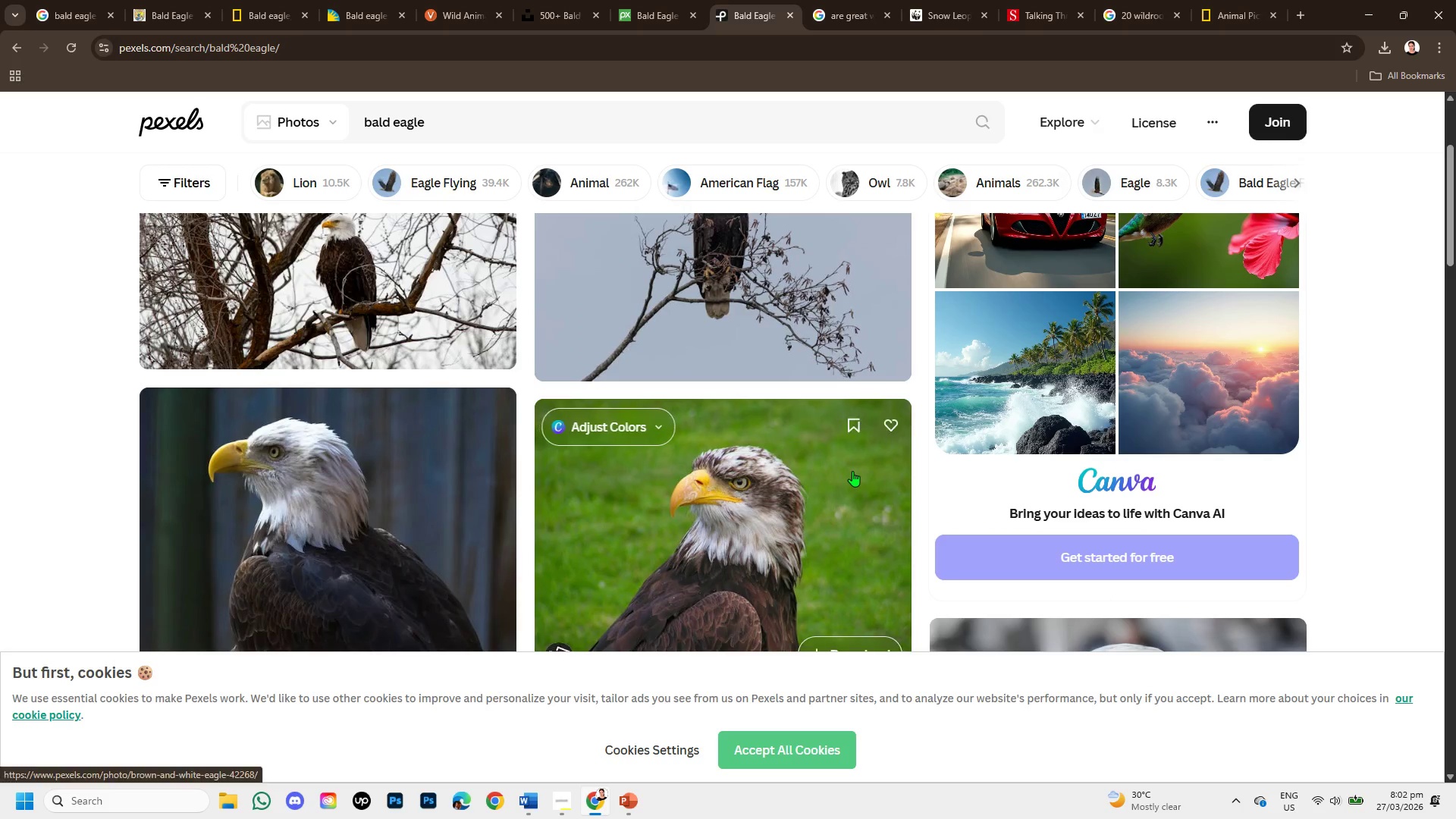 
scroll: coordinate [752, 566], scroll_direction: down, amount: 7.0
 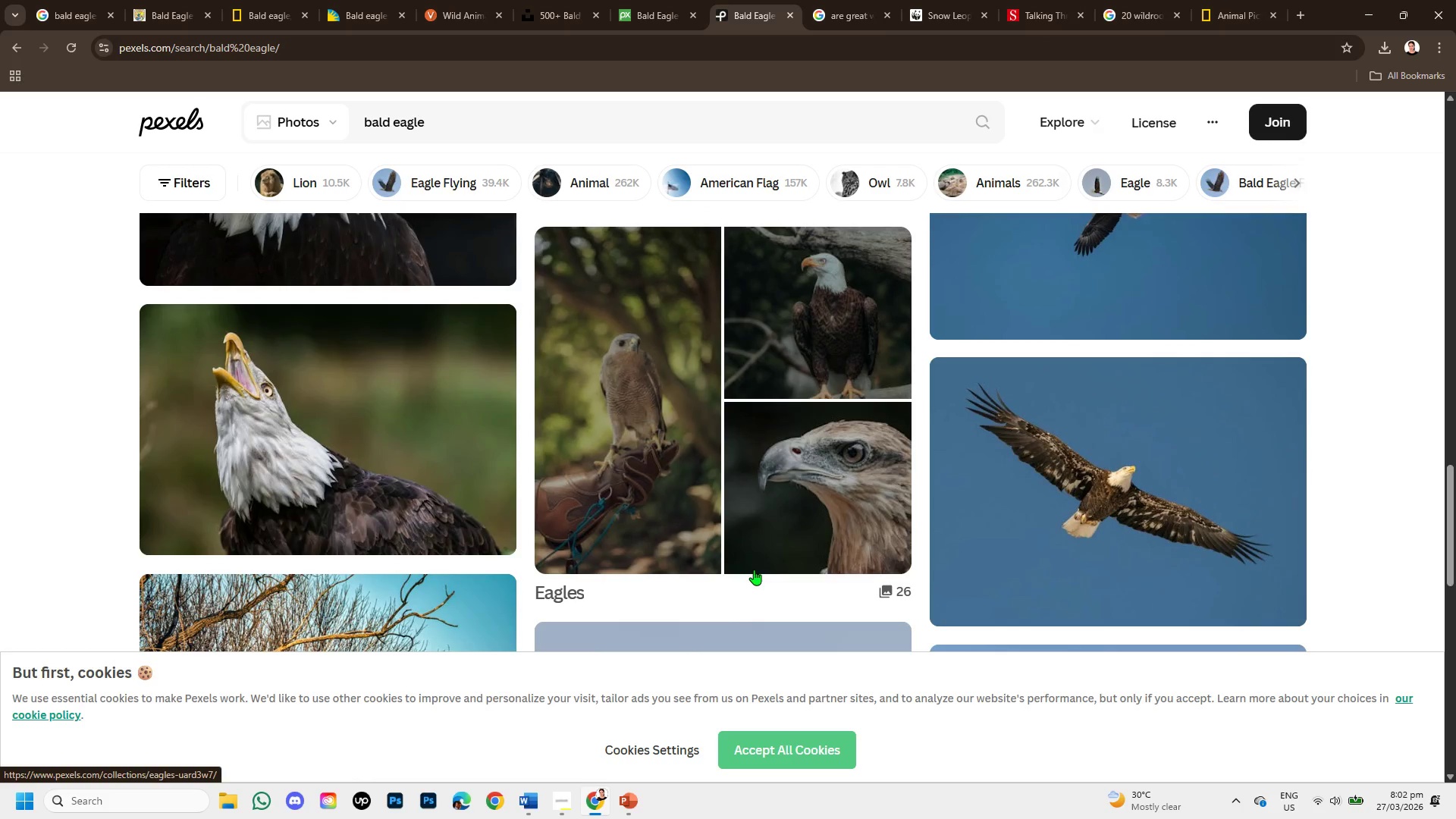 
scroll: coordinate [916, 553], scroll_direction: down, amount: 5.0
 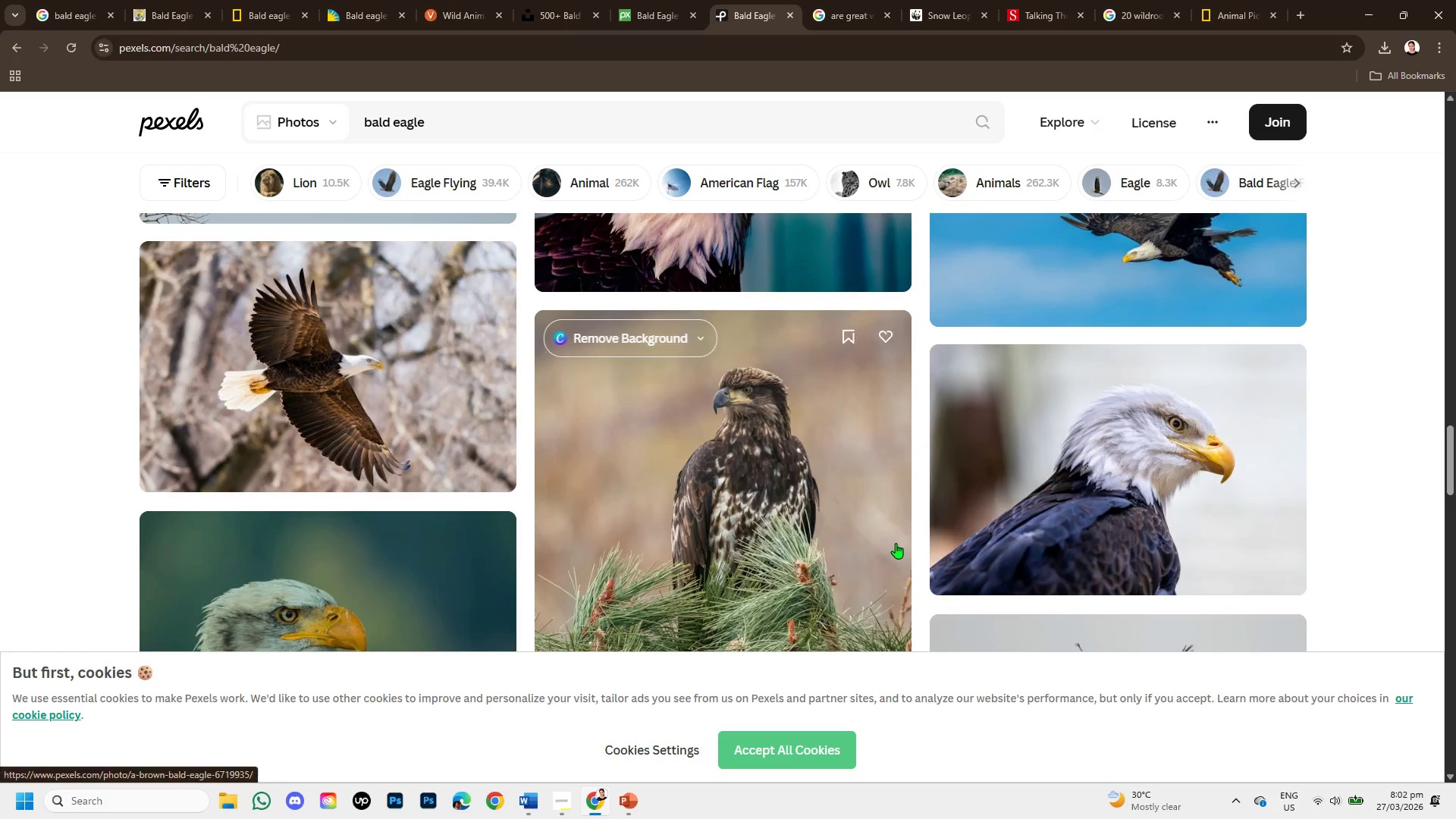 
scroll: coordinate [893, 543], scroll_direction: down, amount: 1.0
 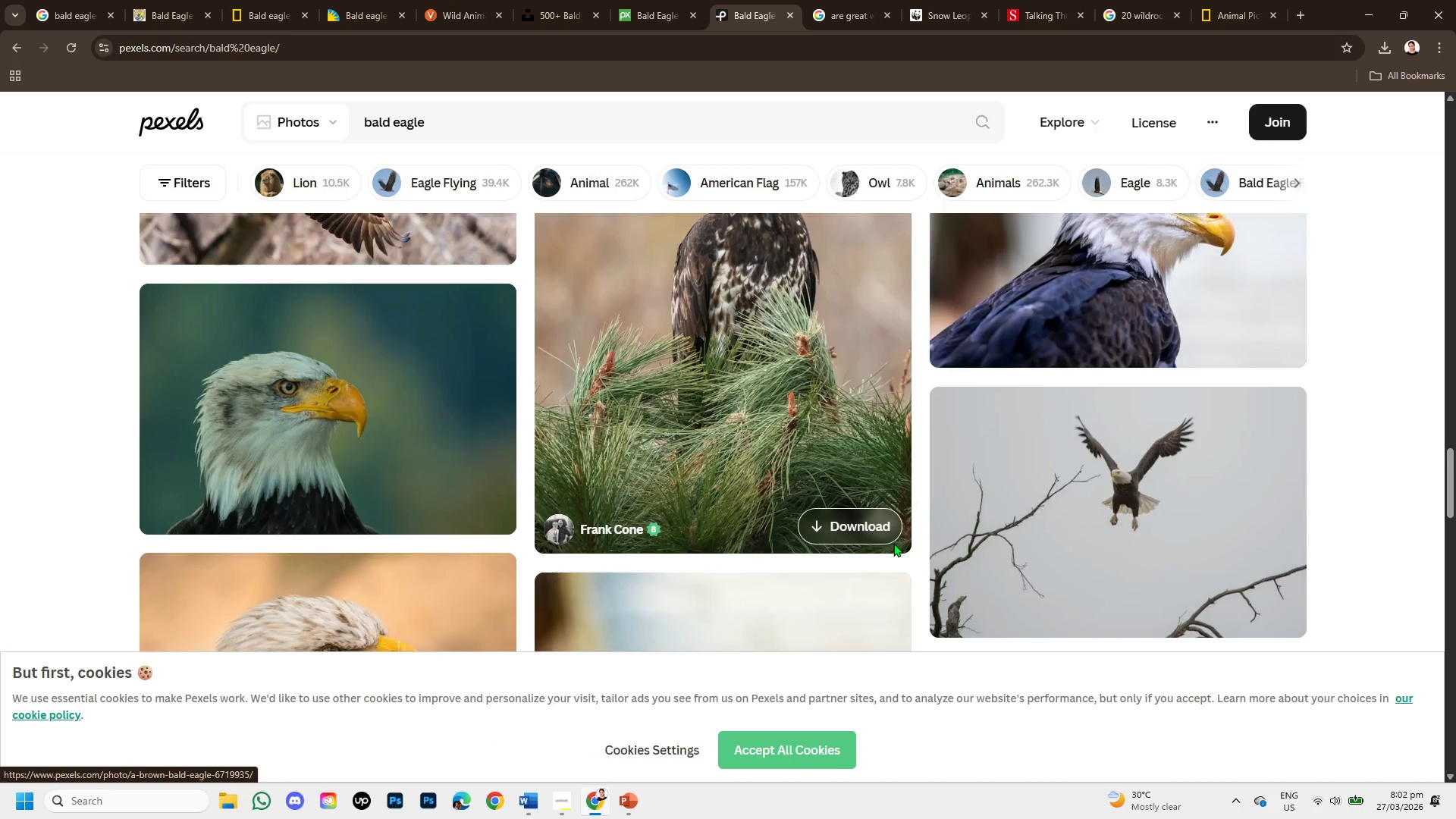 
scroll: coordinate [893, 543], scroll_direction: up, amount: 1.0
 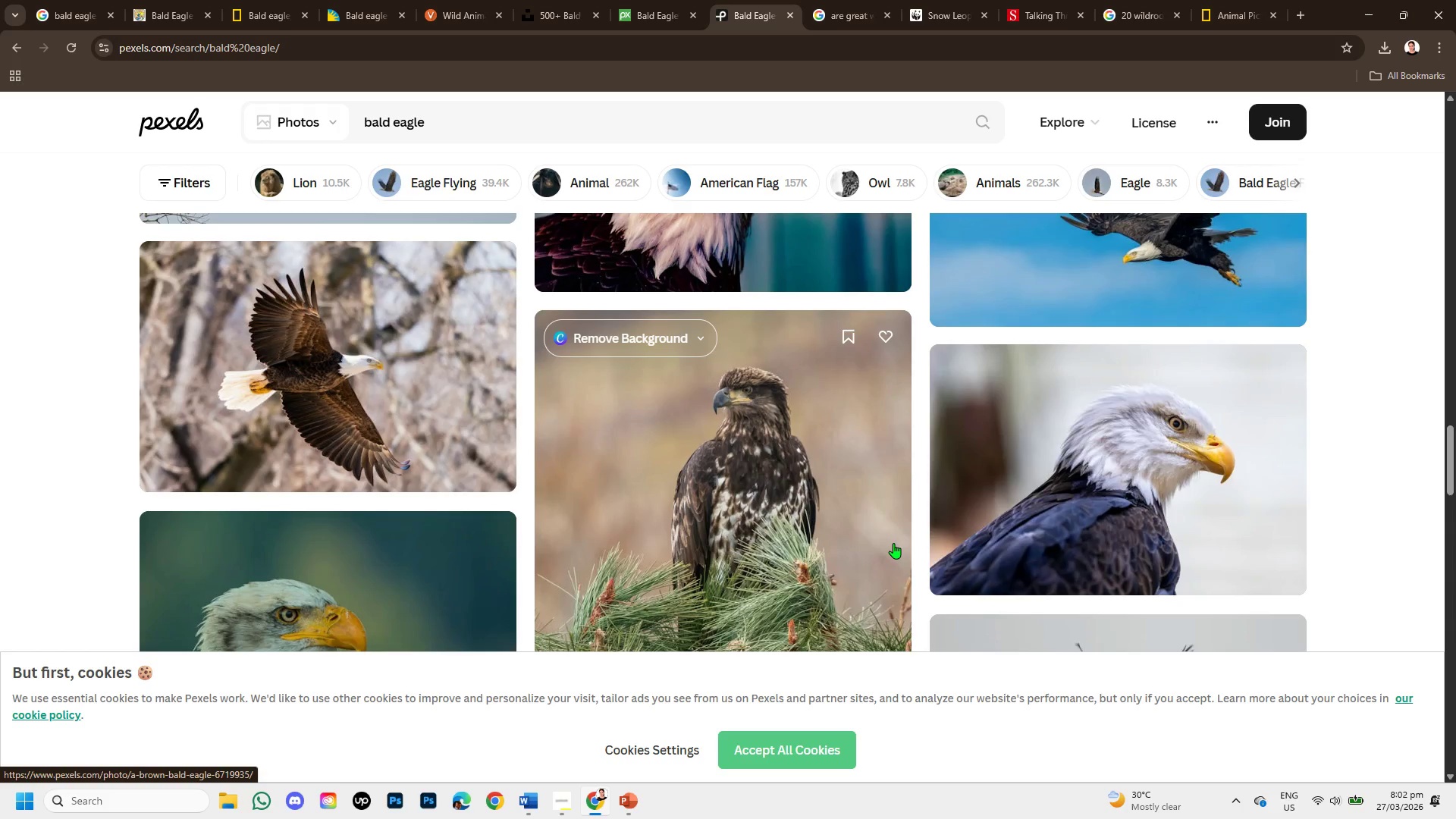 
scroll: coordinate [893, 543], scroll_direction: down, amount: 2.0
 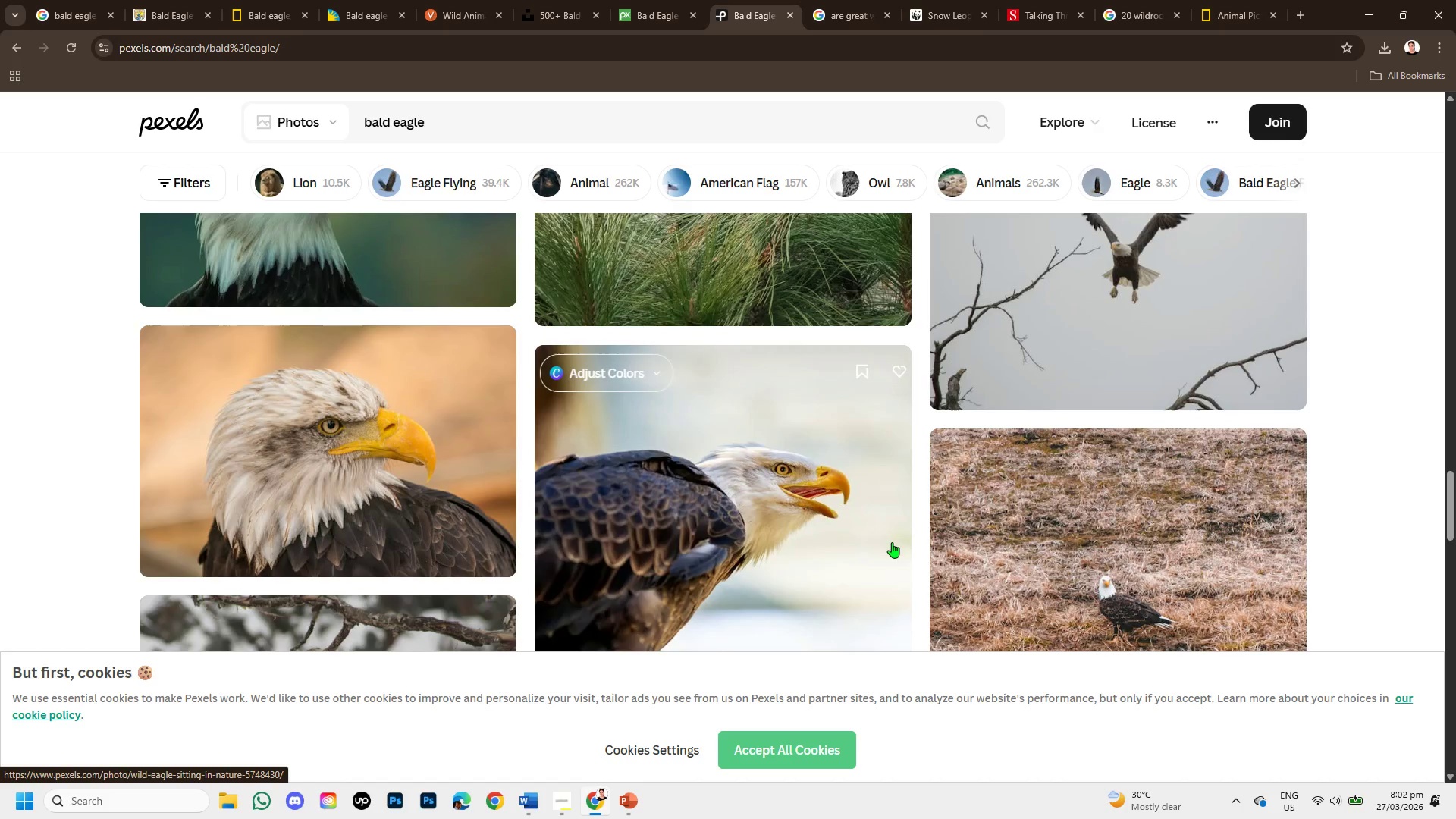 
scroll: coordinate [880, 533], scroll_direction: up, amount: 2.0
 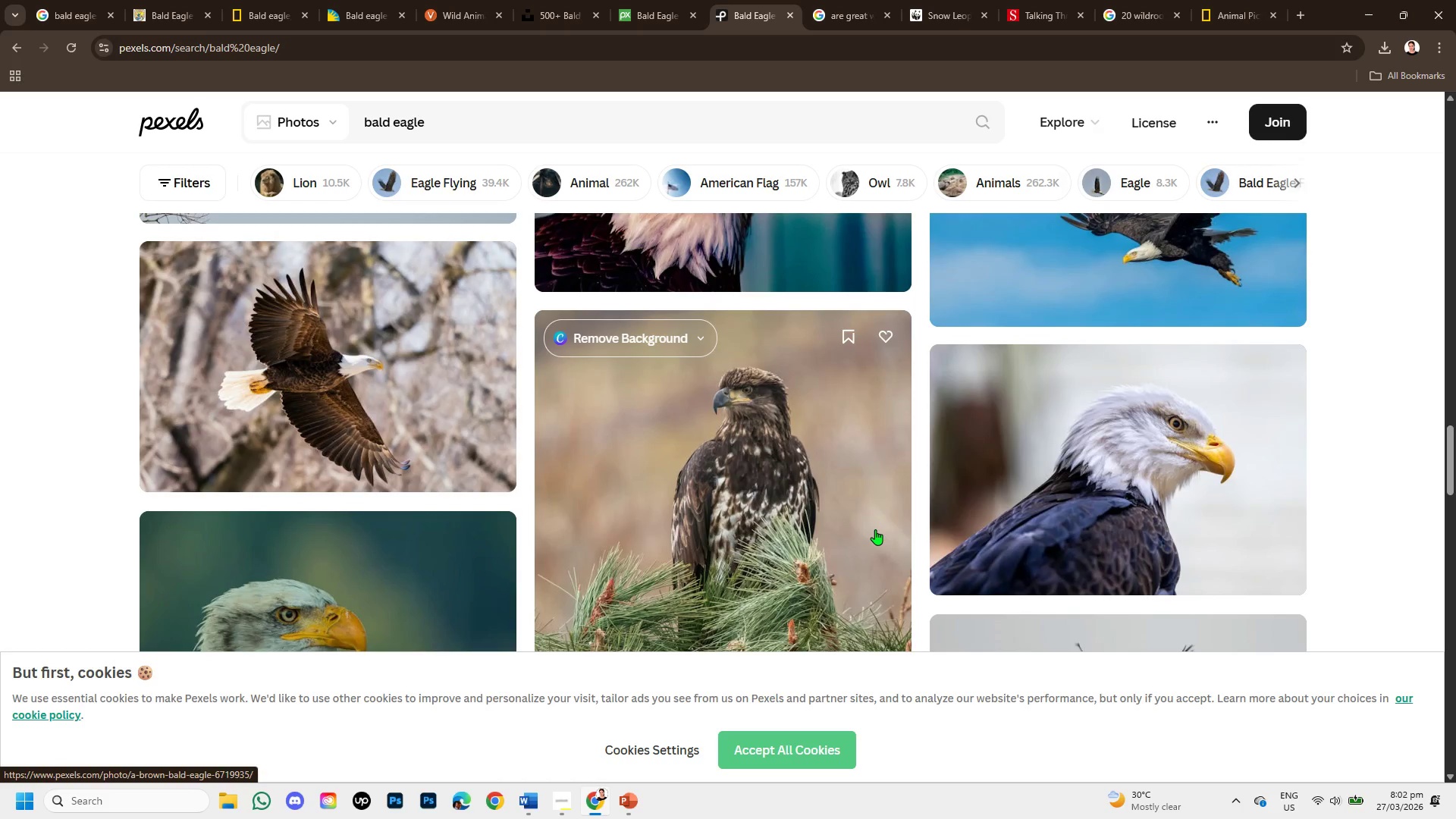 
scroll: coordinate [875, 529], scroll_direction: down, amount: 3.0
 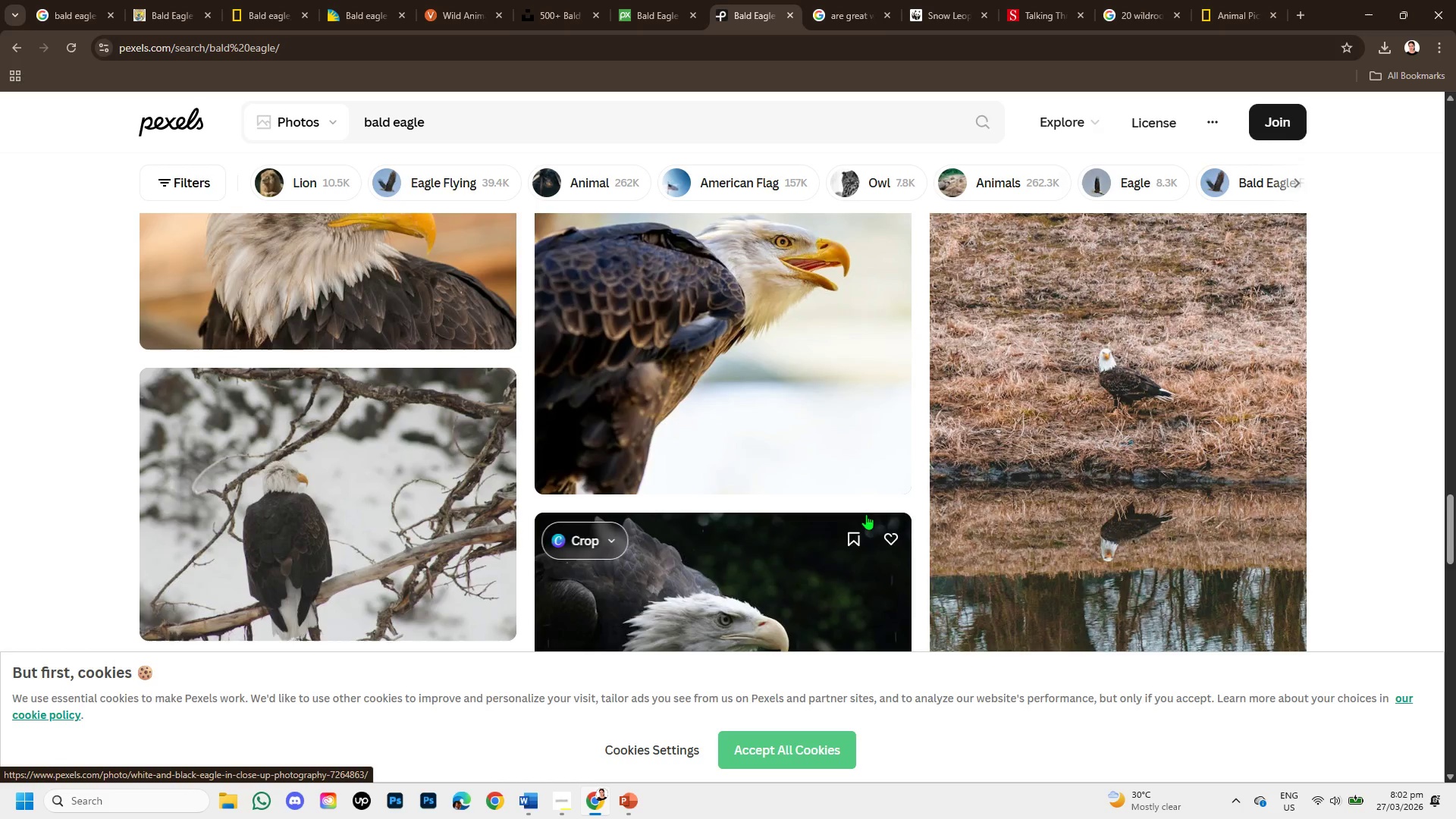 
scroll: coordinate [866, 514], scroll_direction: up, amount: 2.0
 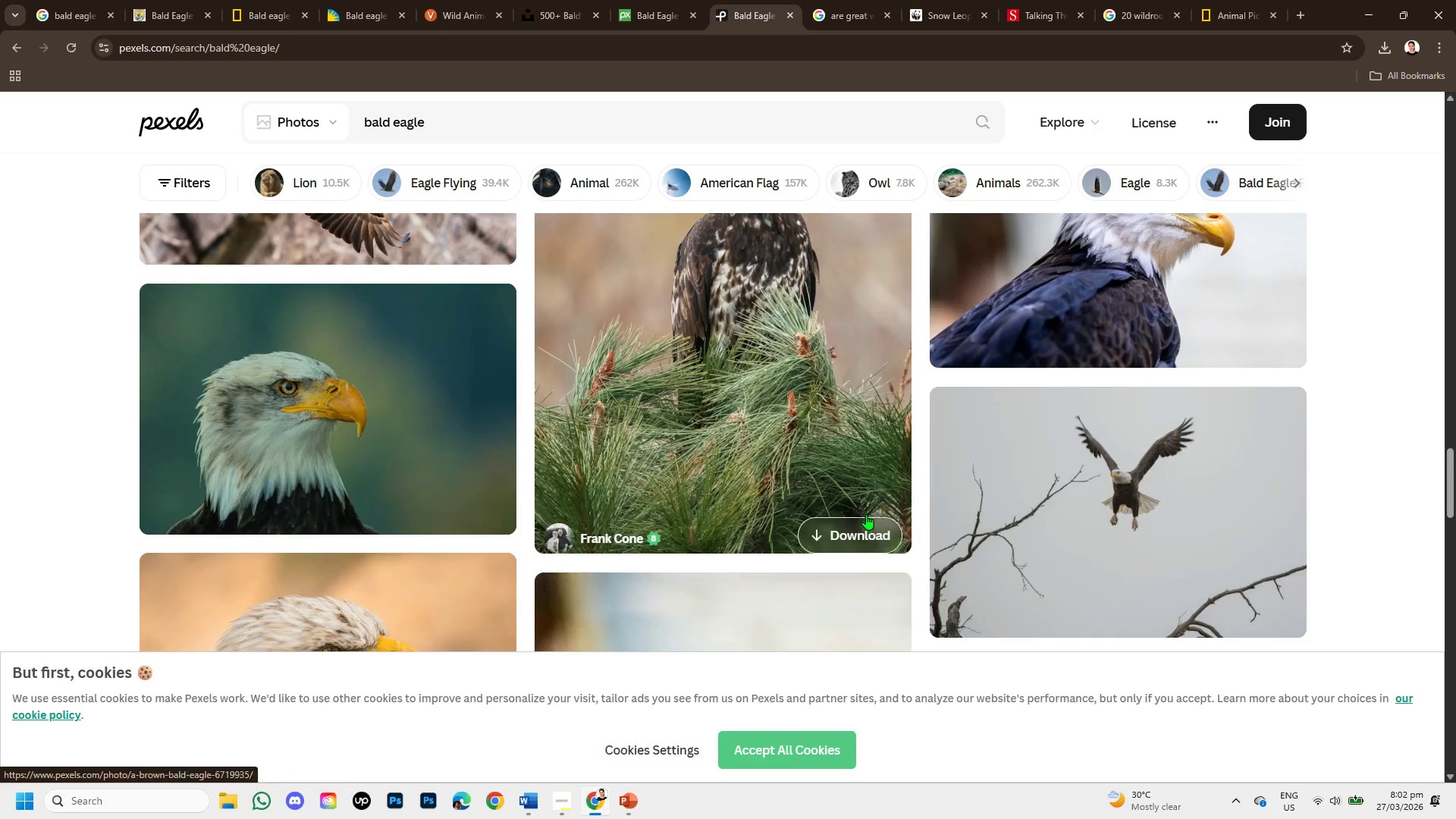 
scroll: coordinate [790, 539], scroll_direction: down, amount: 9.0
 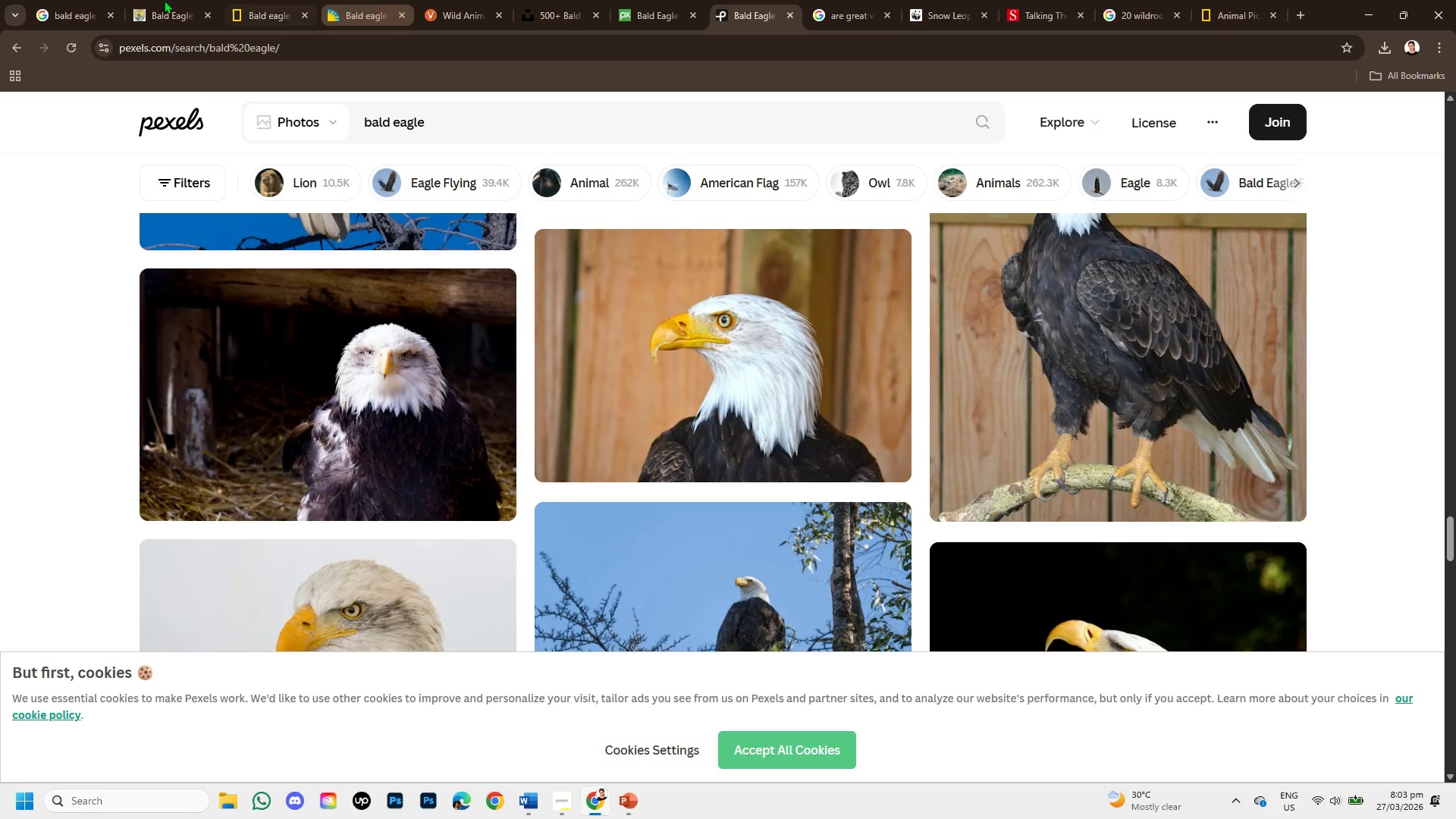 
left_click([140, 0])
 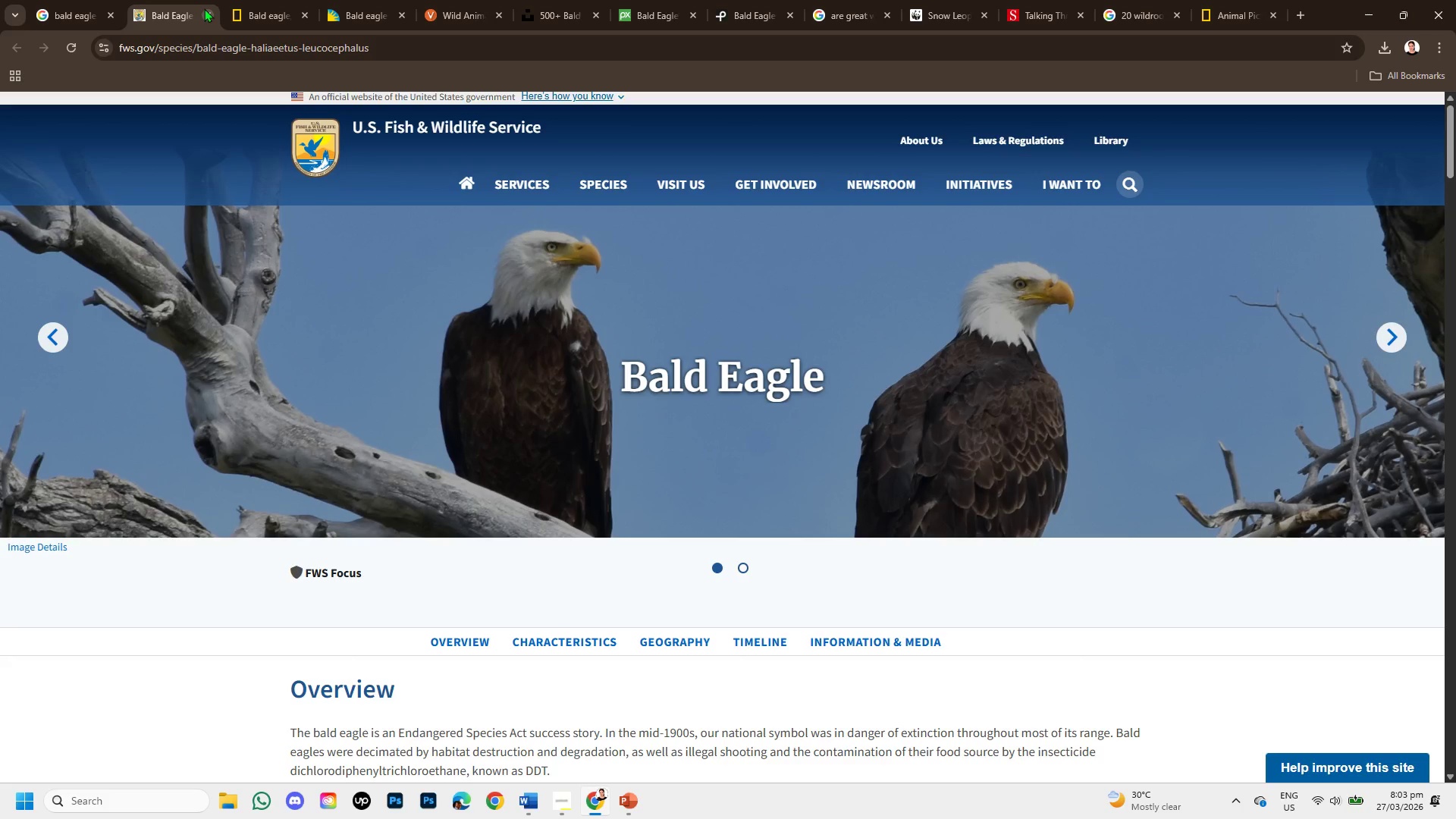 
left_click([204, 8])
 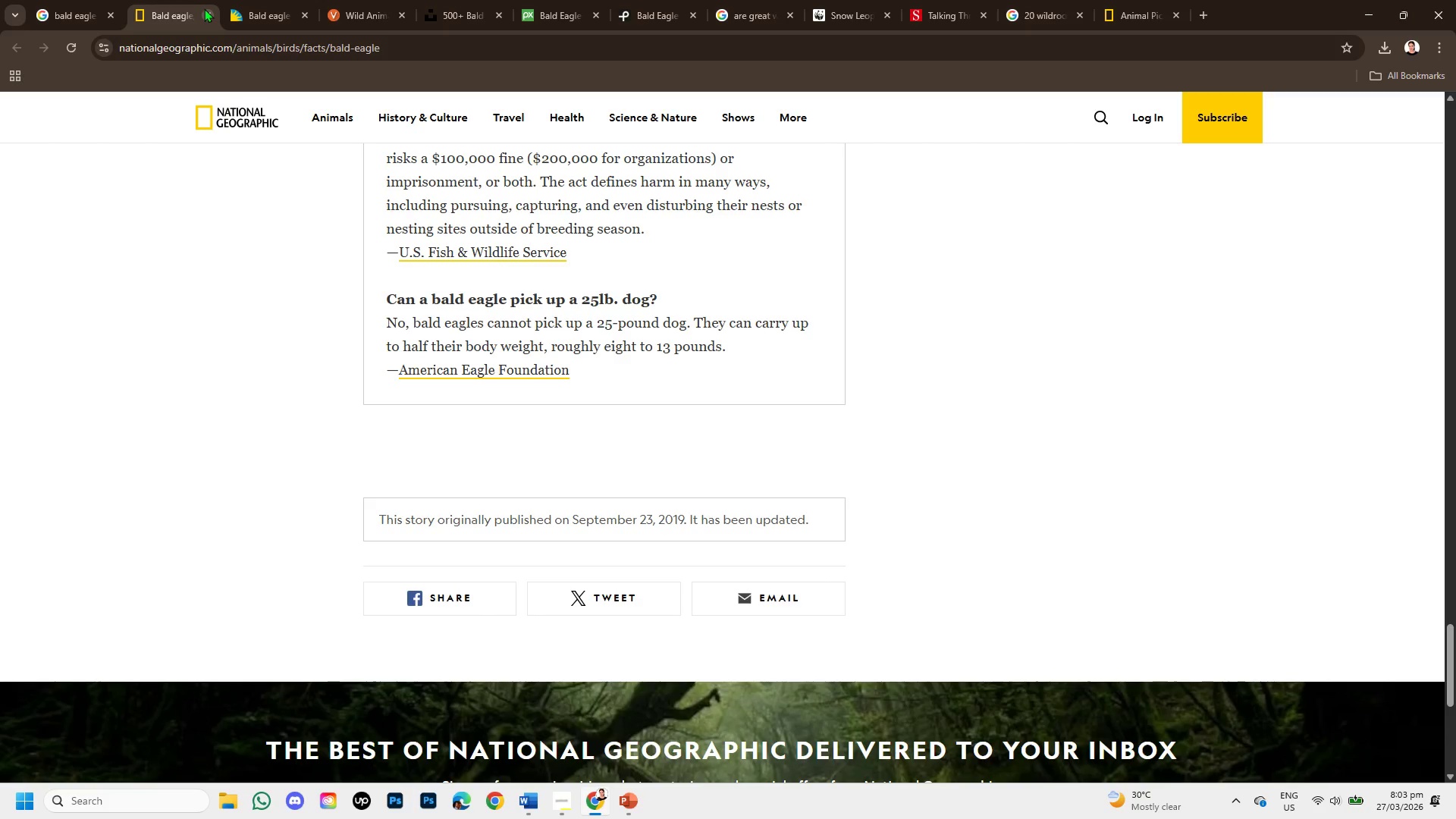 
left_click([204, 8])
 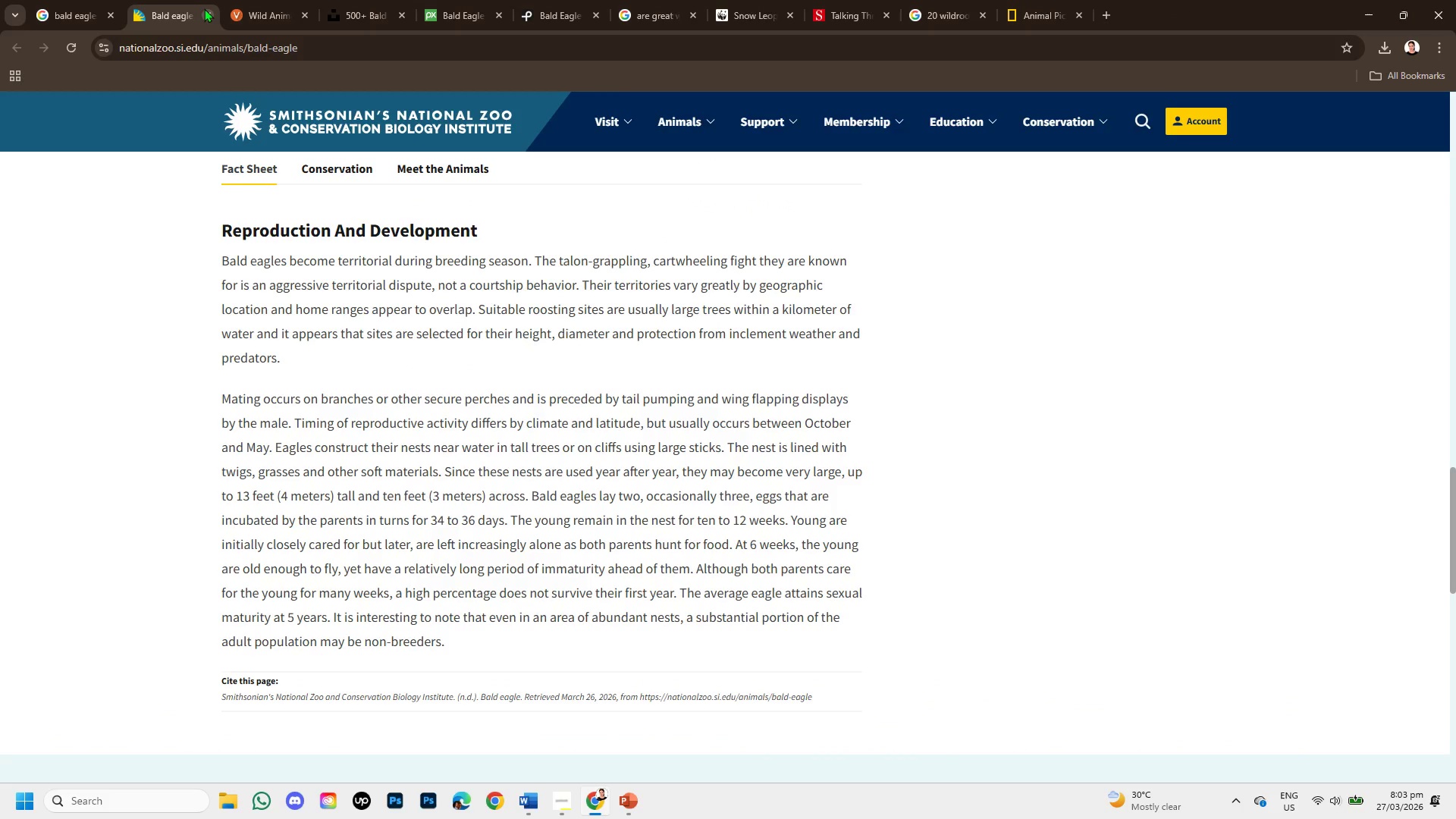 
left_click([204, 8])
 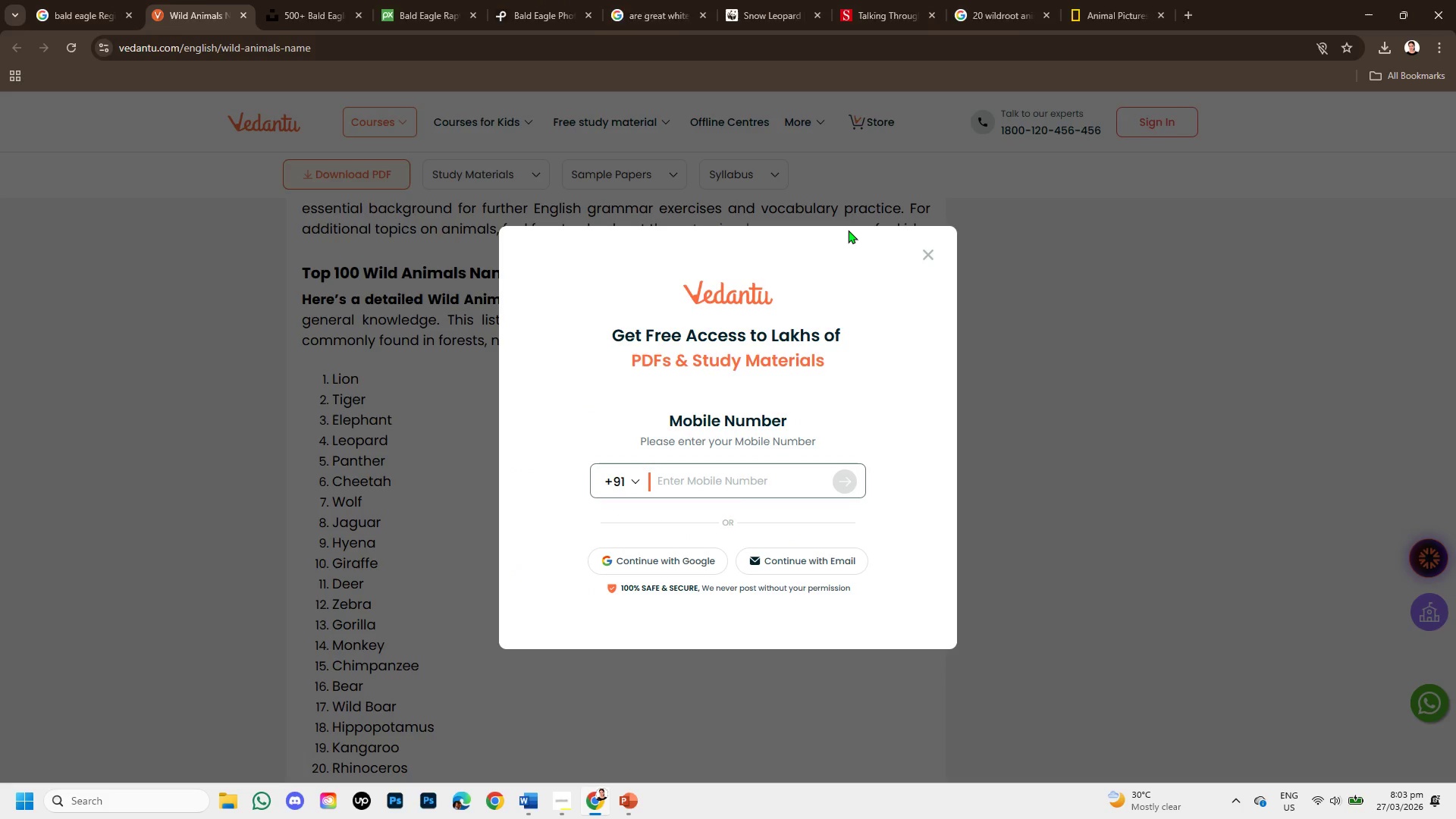 
left_click([931, 255])
 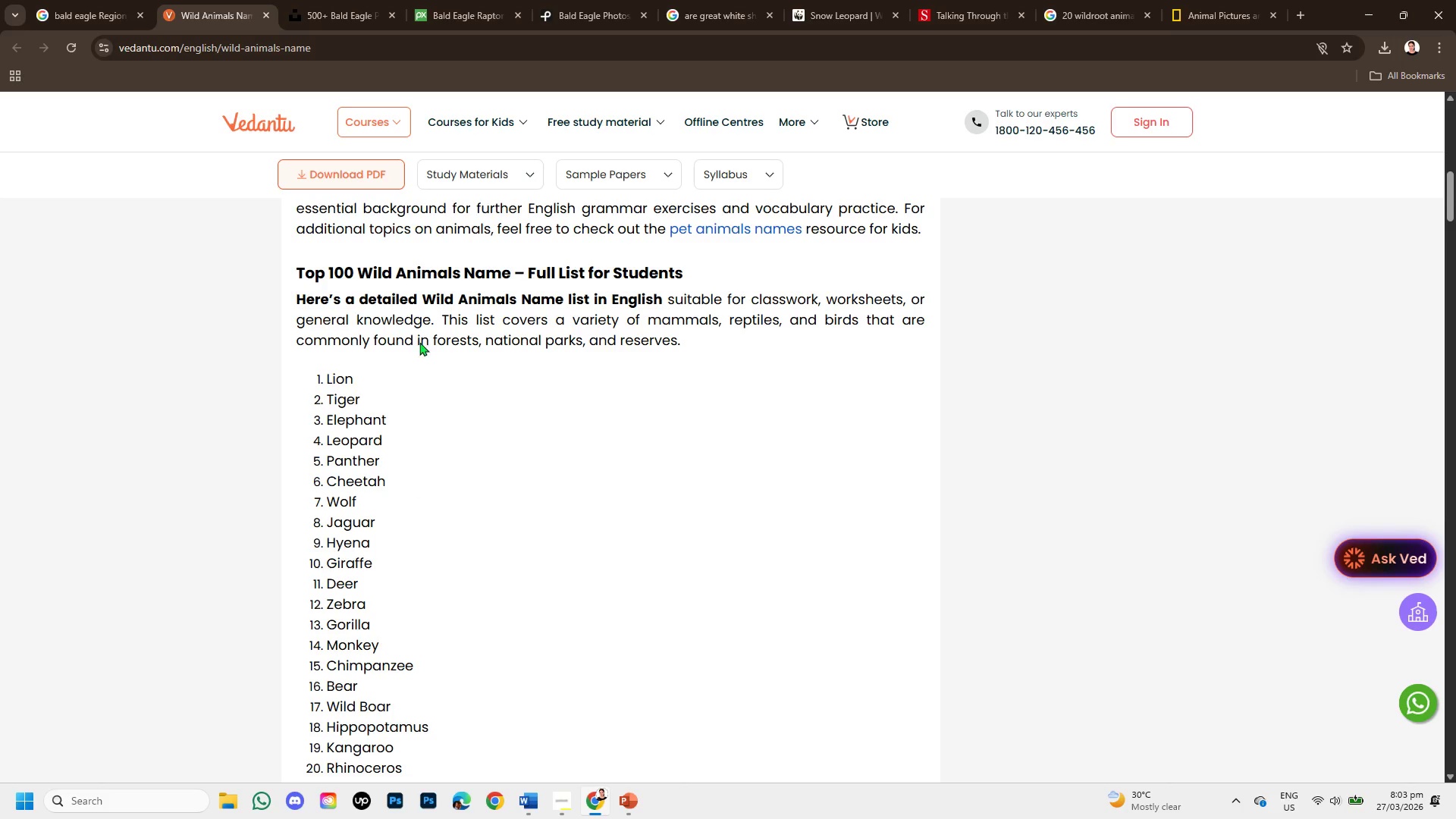 
wait(7.41)
 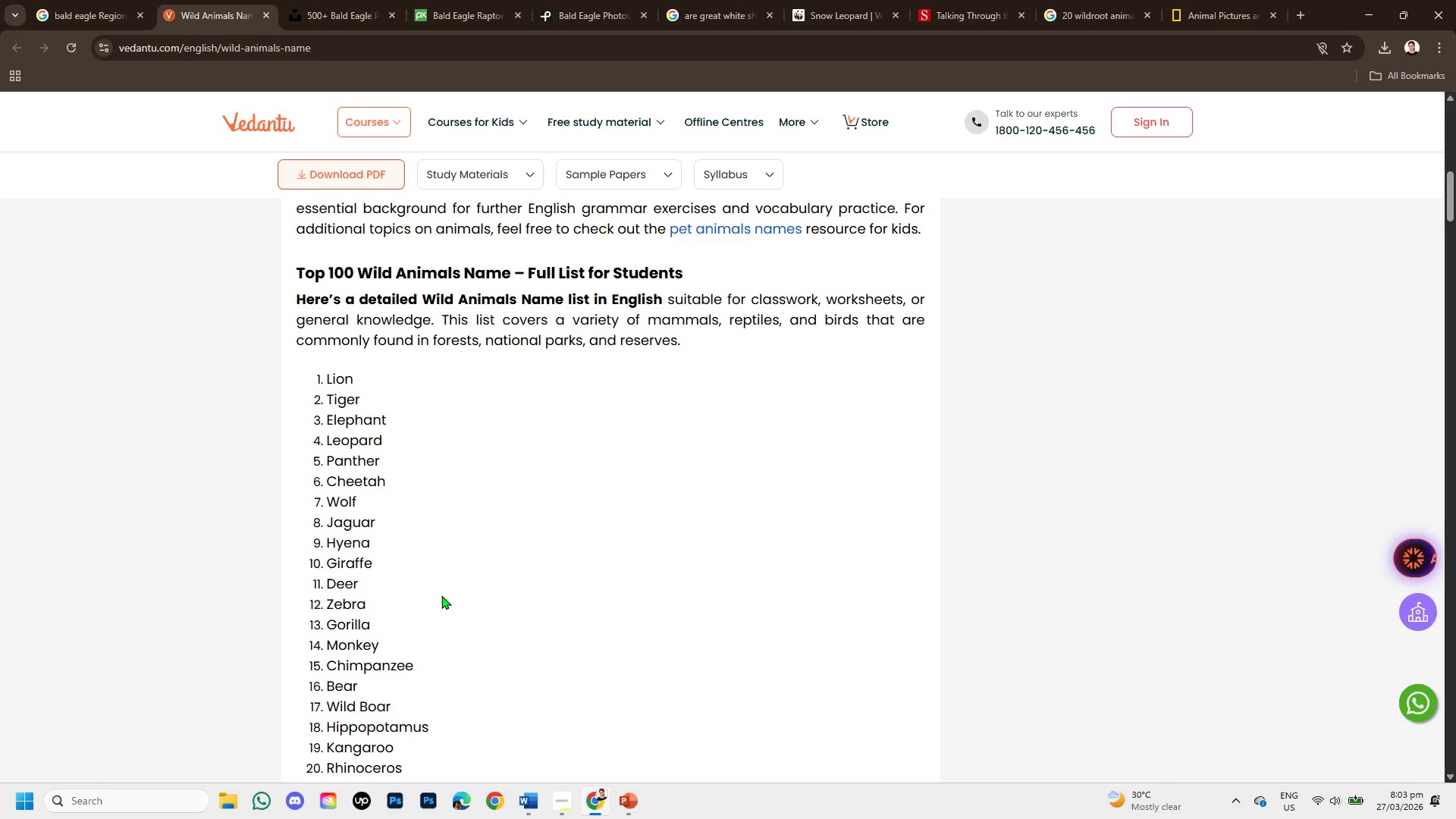 
scroll: coordinate [396, 510], scroll_direction: up, amount: 2.0
 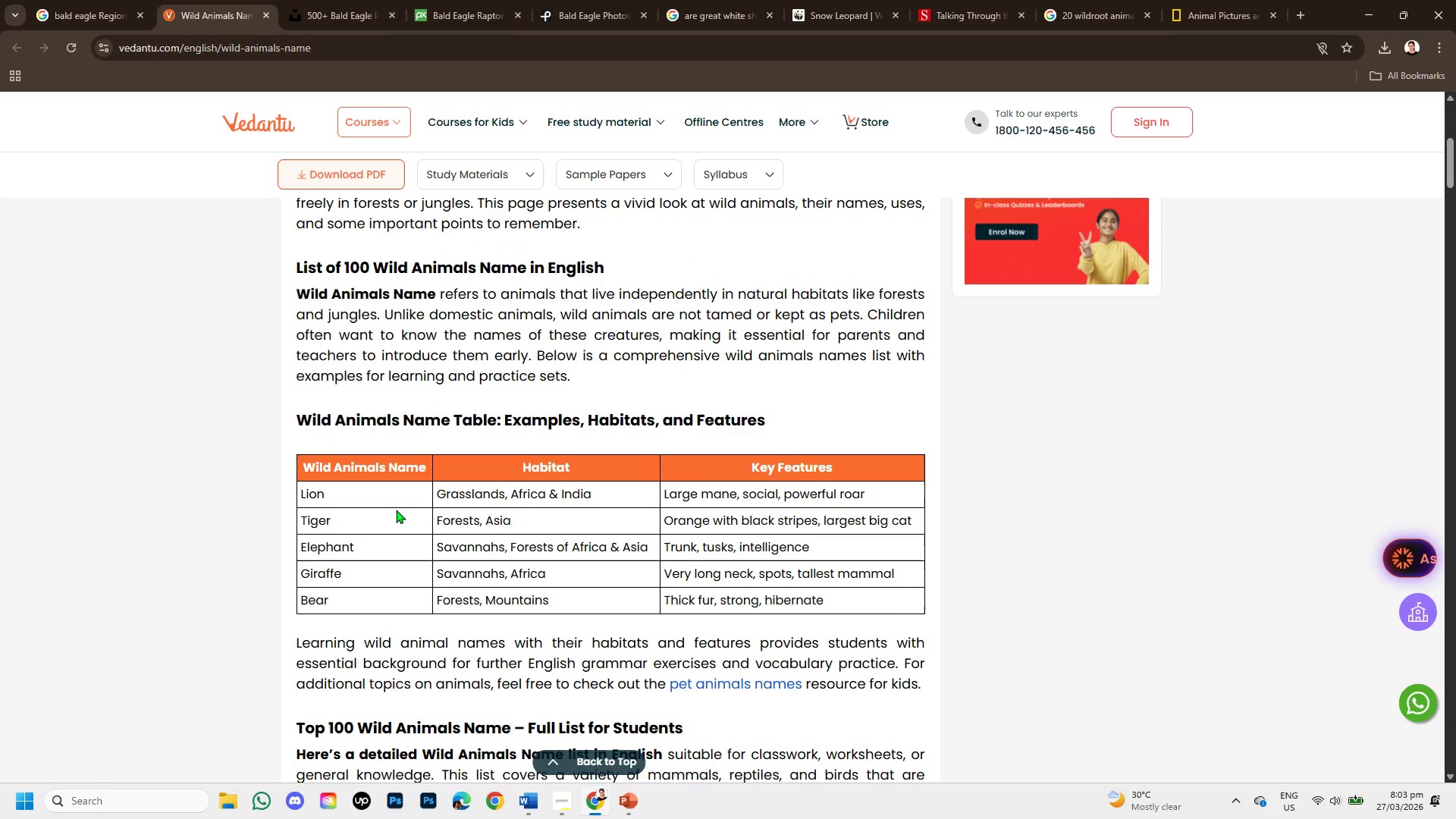 
scroll: coordinate [395, 510], scroll_direction: down, amount: 3.0
 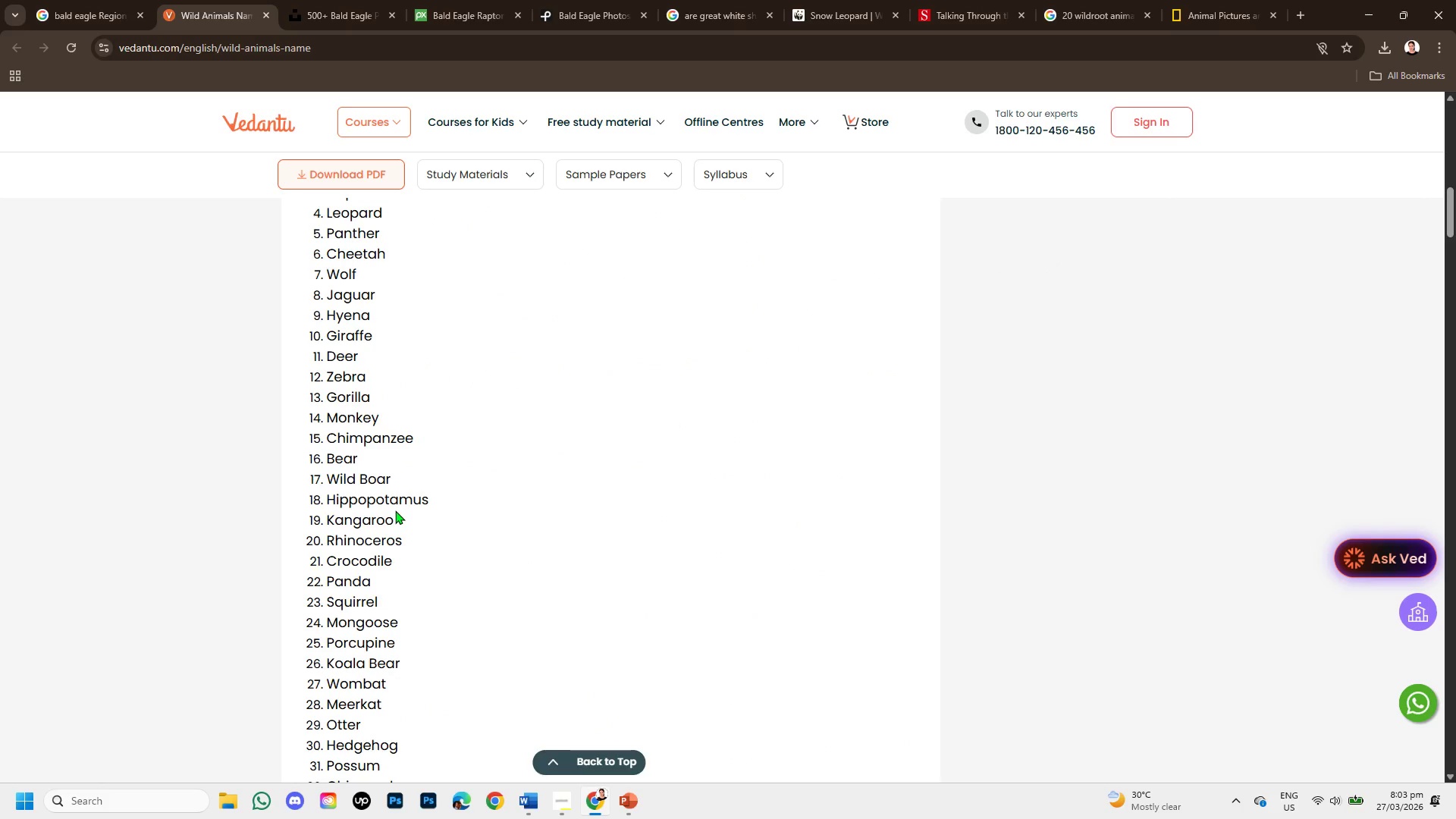 
scroll: coordinate [395, 510], scroll_direction: up, amount: 1.0
 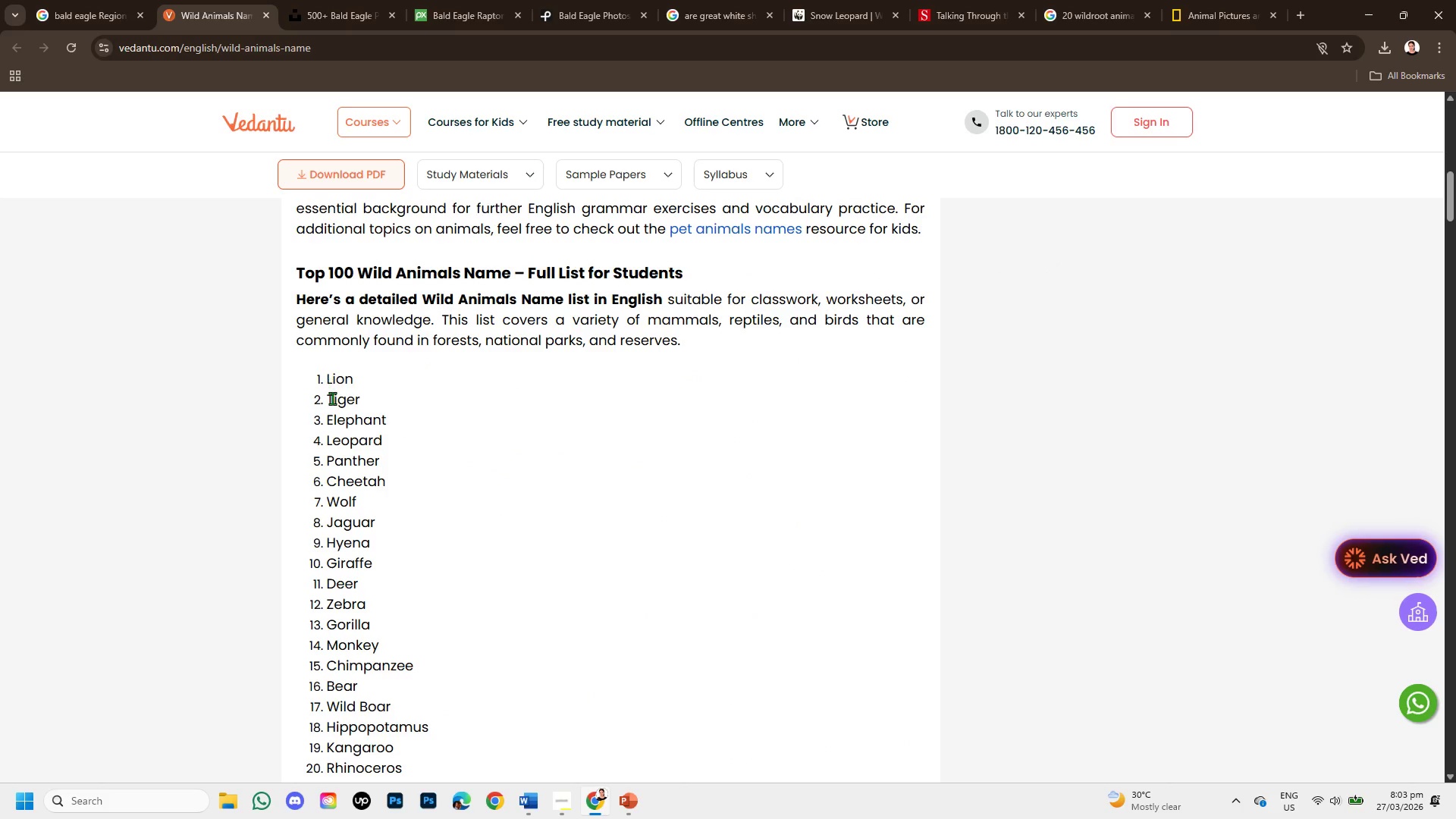 
scroll: coordinate [355, 559], scroll_direction: down, amount: 4.0
 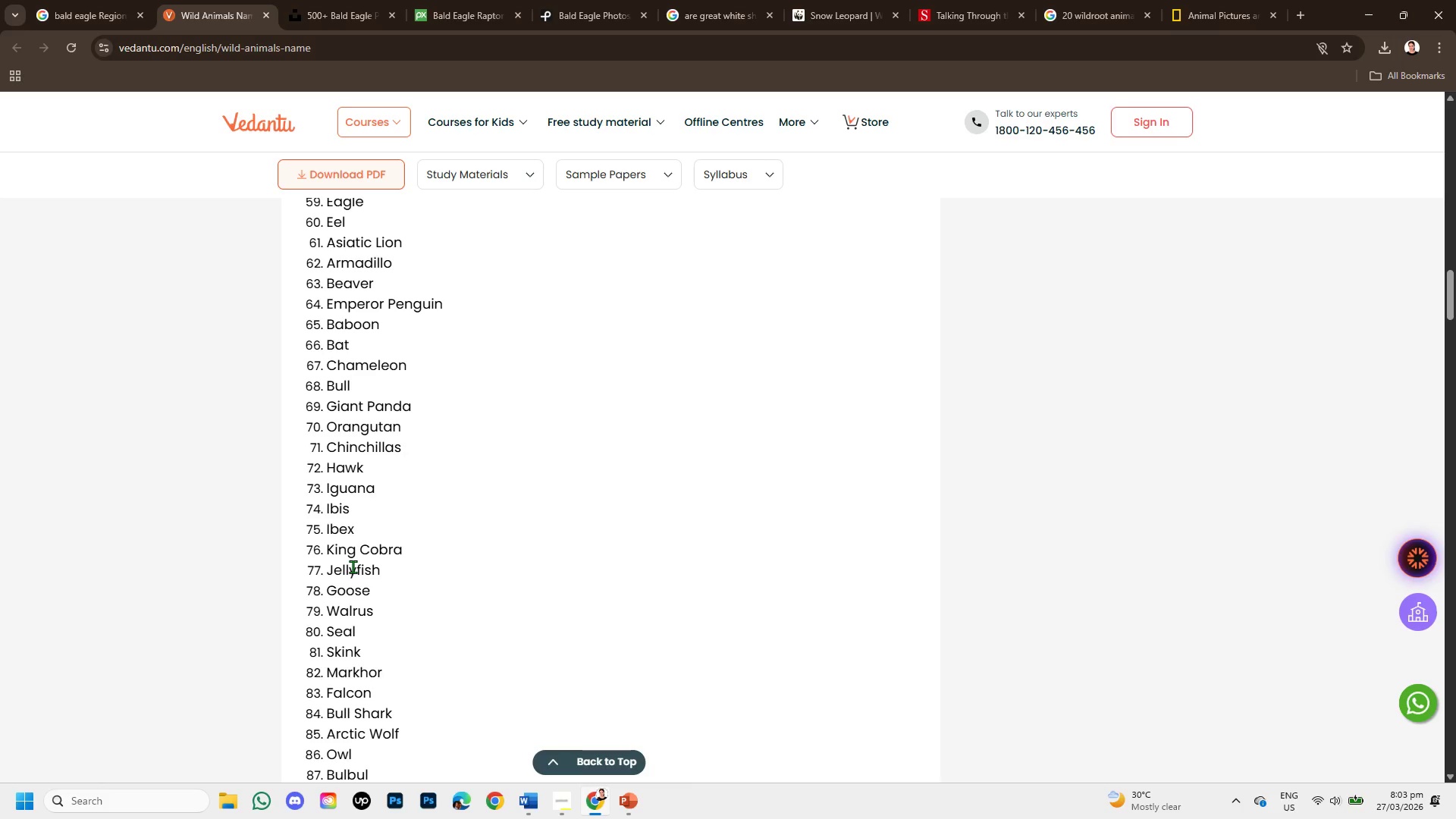 
scroll: coordinate [372, 384], scroll_direction: up, amount: 9.0
 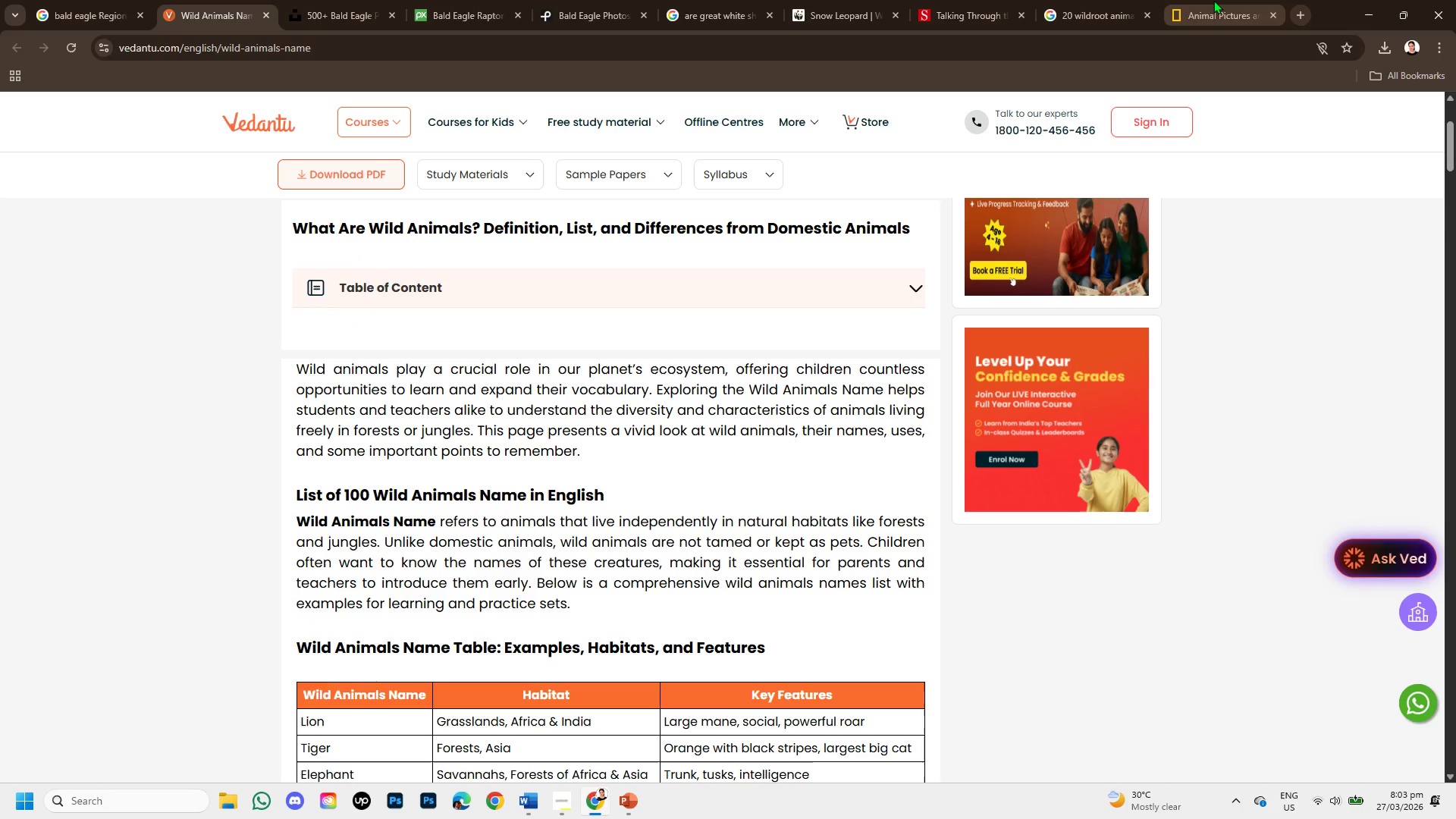 
left_click([1213, 0])
 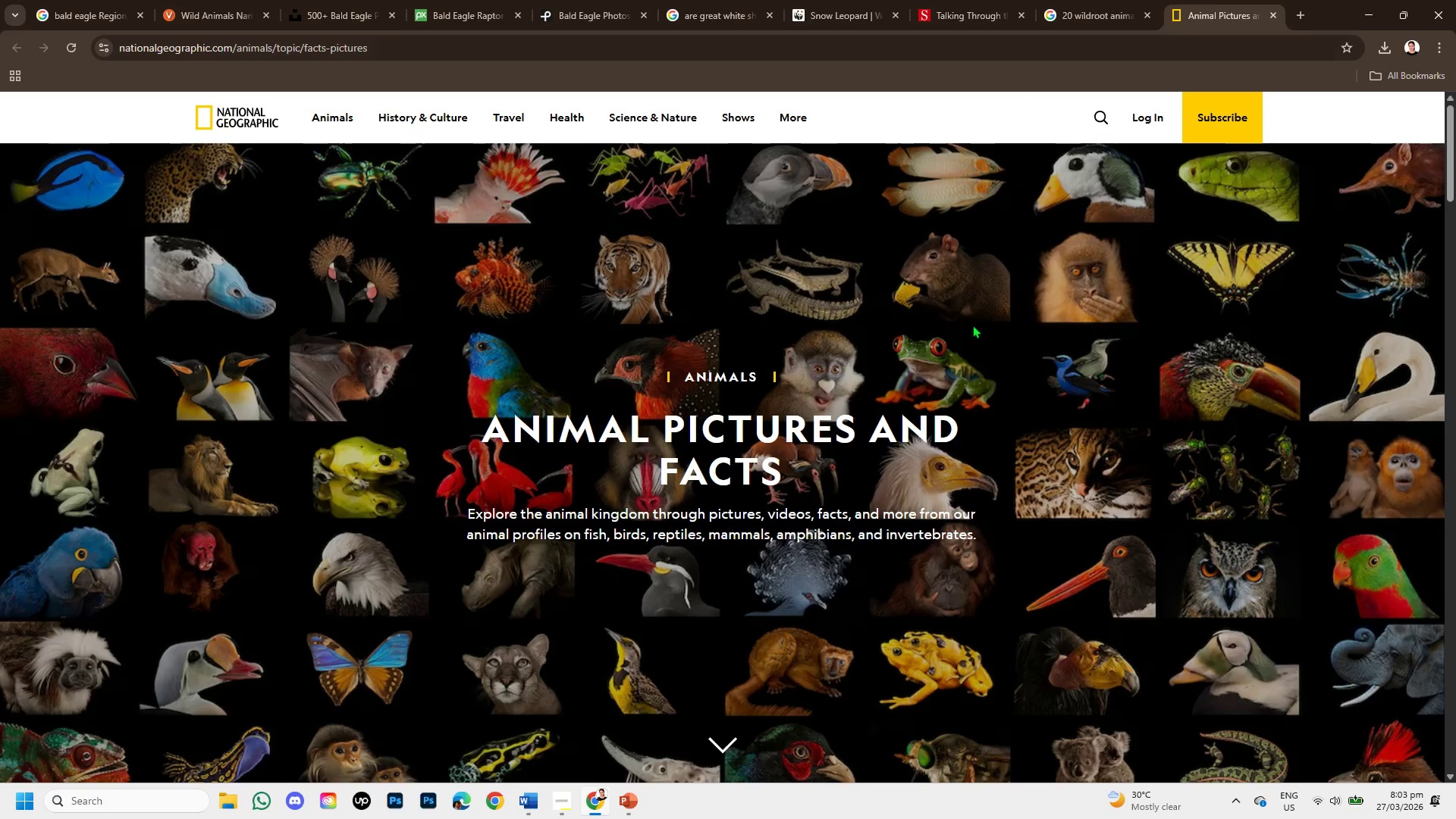 
scroll: coordinate [958, 358], scroll_direction: down, amount: 3.0
 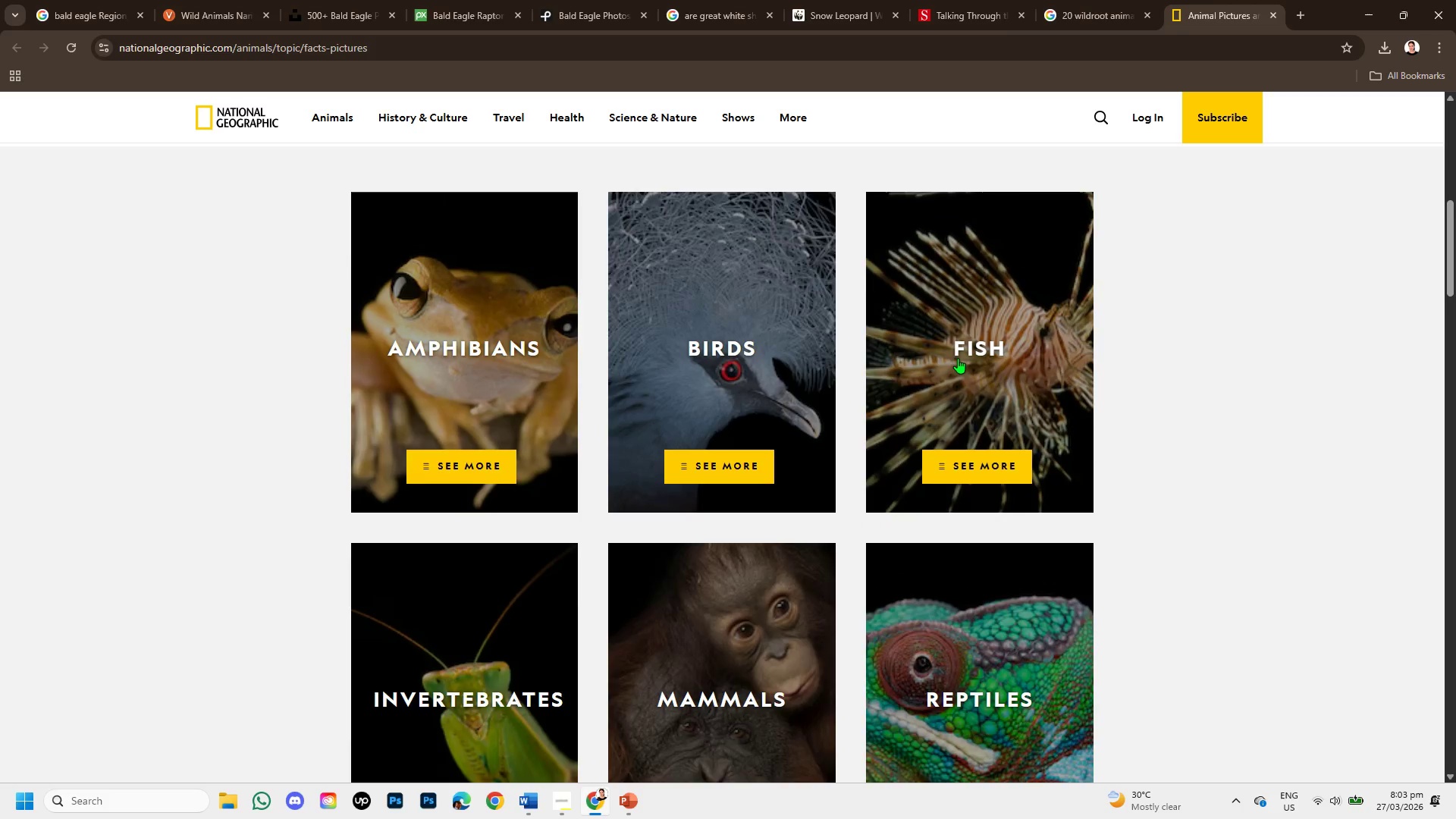 
scroll: coordinate [930, 316], scroll_direction: up, amount: 6.0
 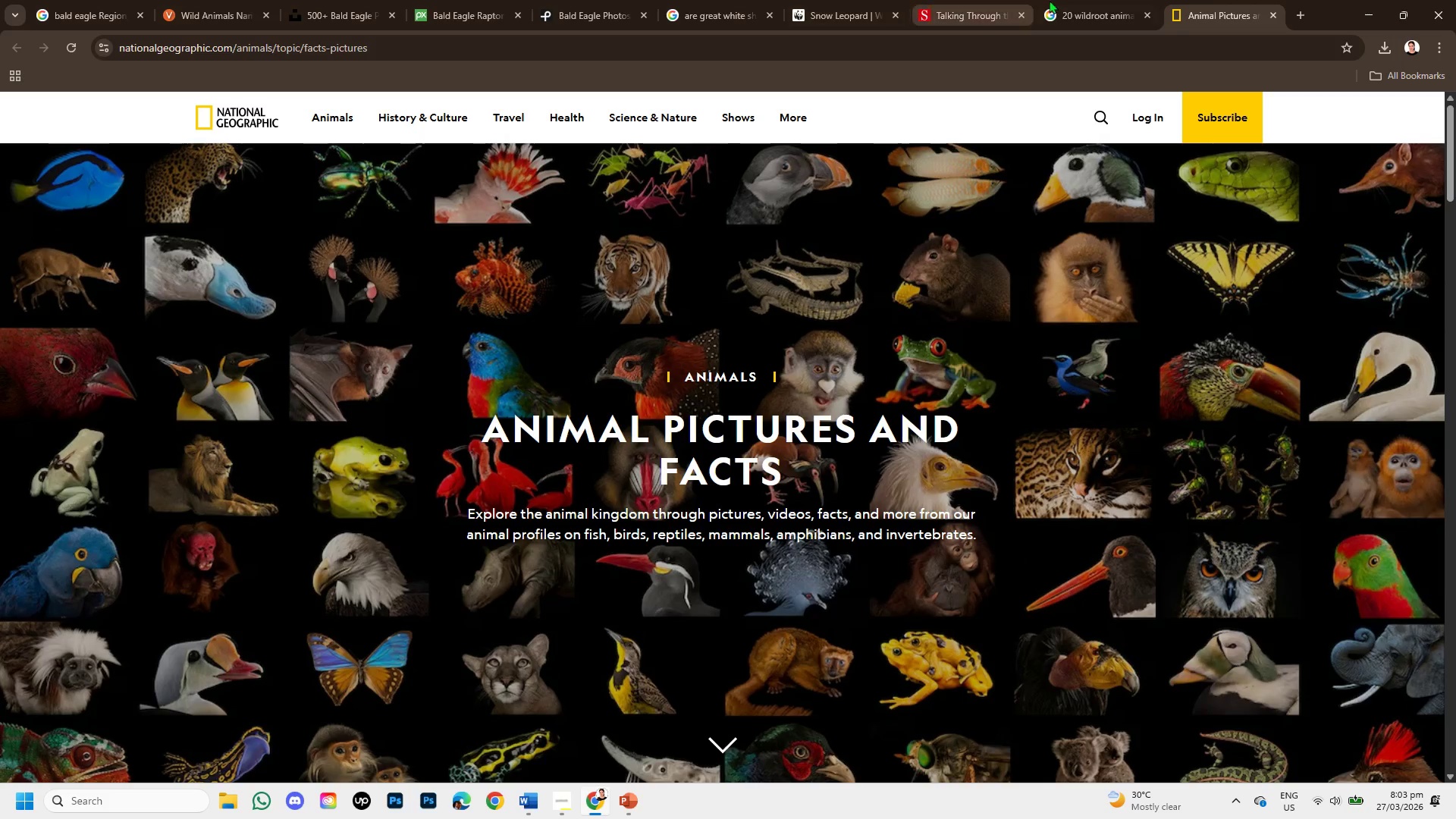 
left_click([1064, 0])
 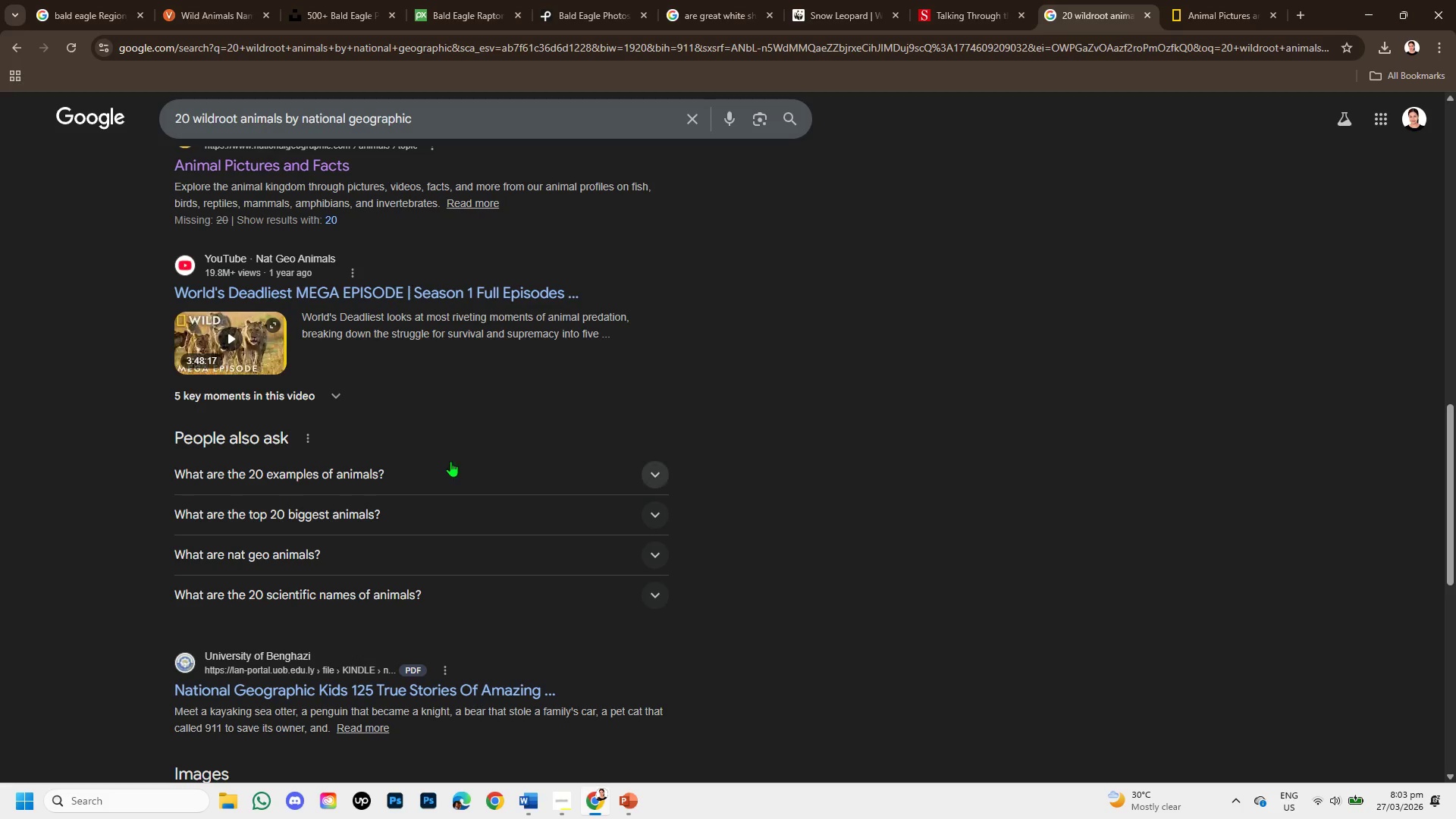 
scroll: coordinate [380, 388], scroll_direction: up, amount: 7.0
 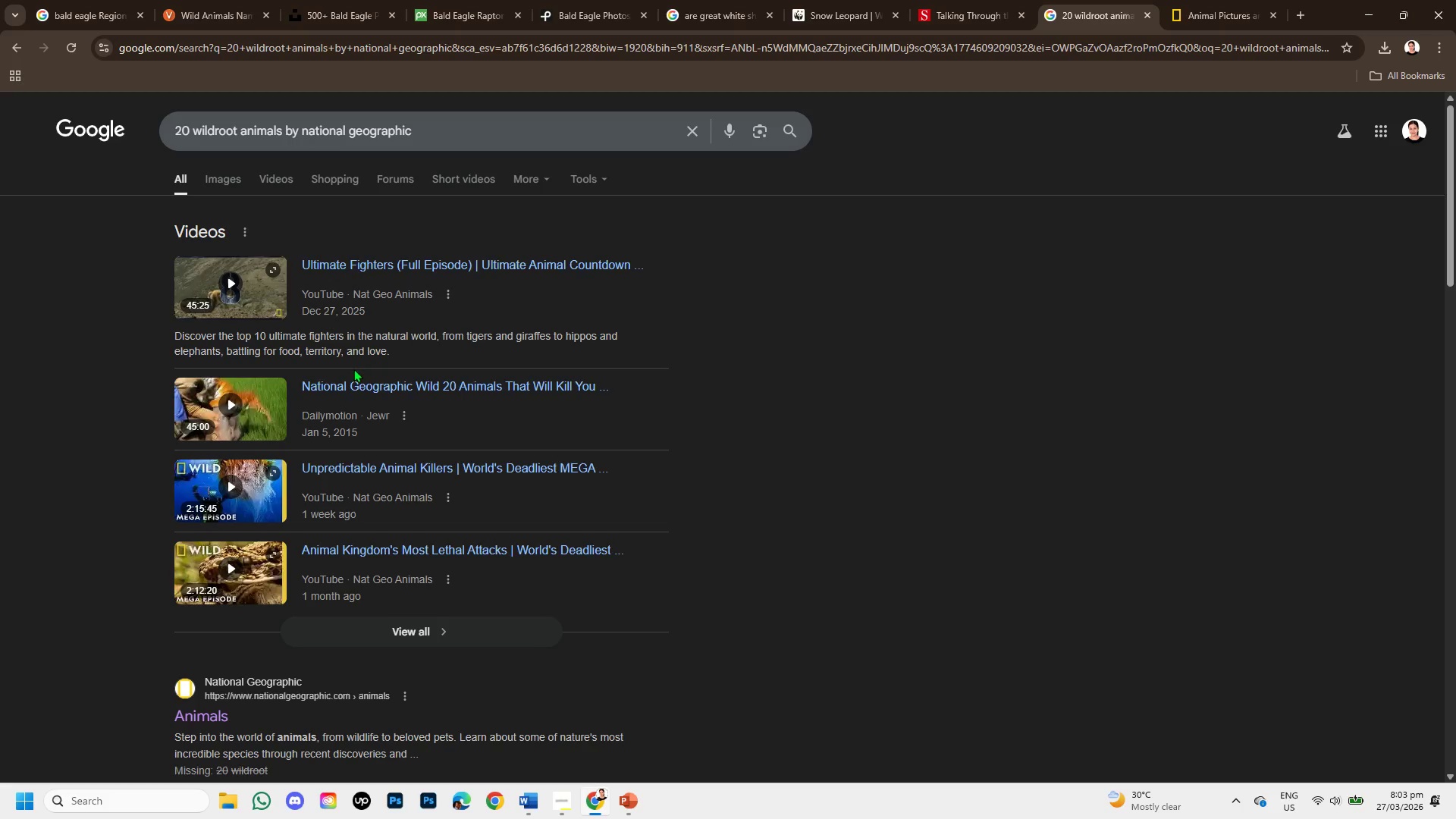 
scroll: coordinate [343, 420], scroll_direction: down, amount: 9.0
 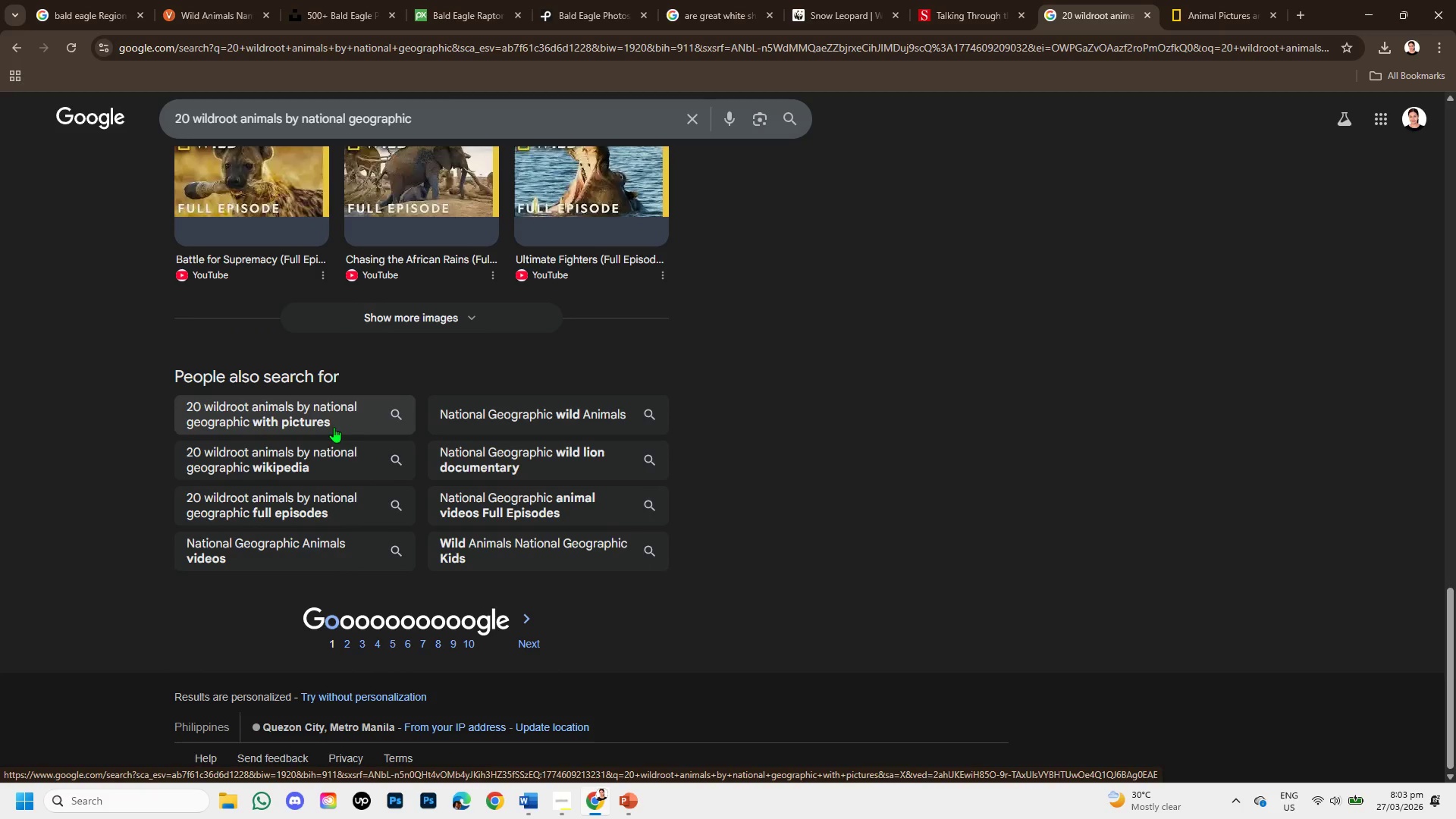 
left_click([344, 414])
 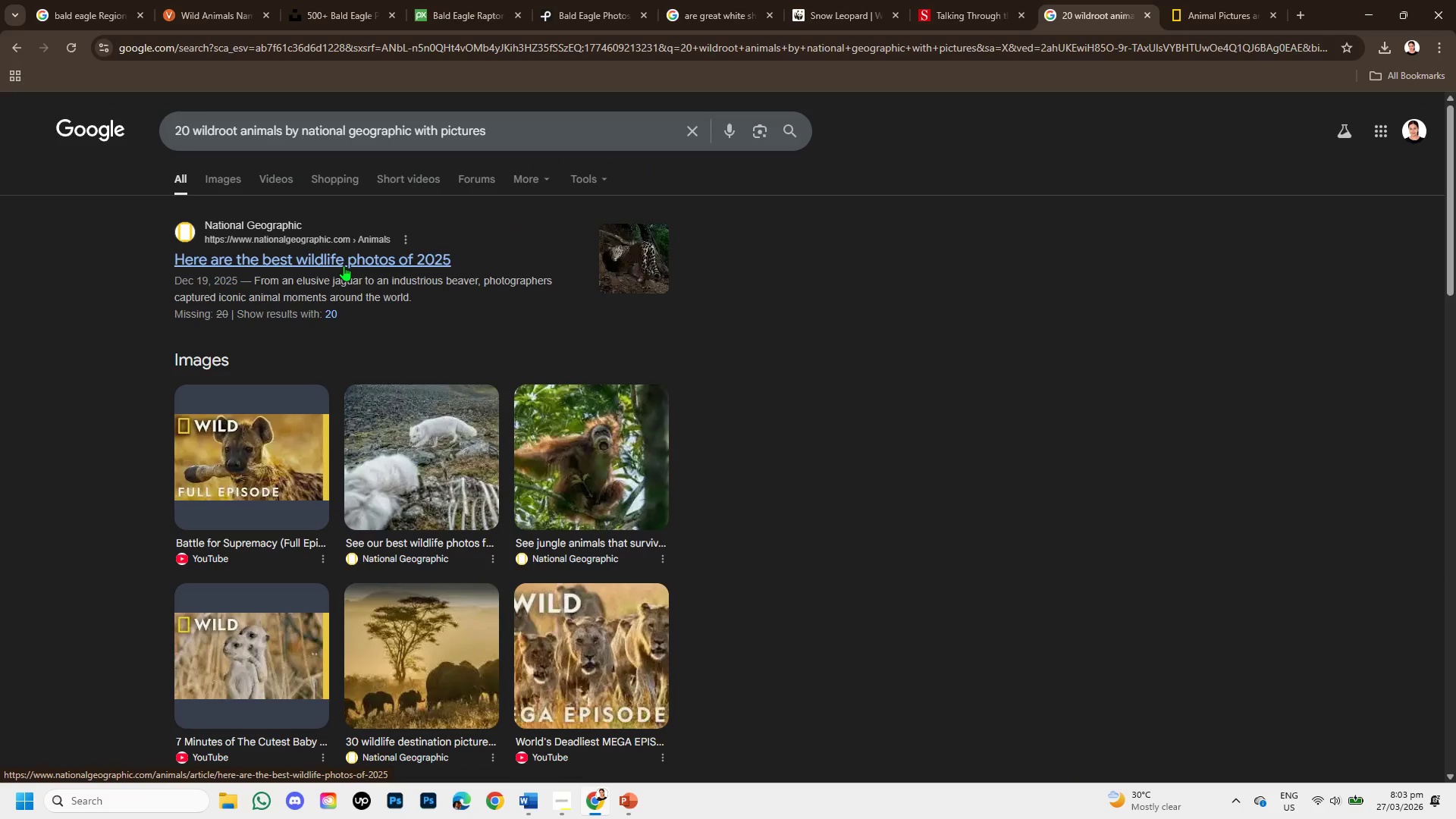 
wait(5.14)
 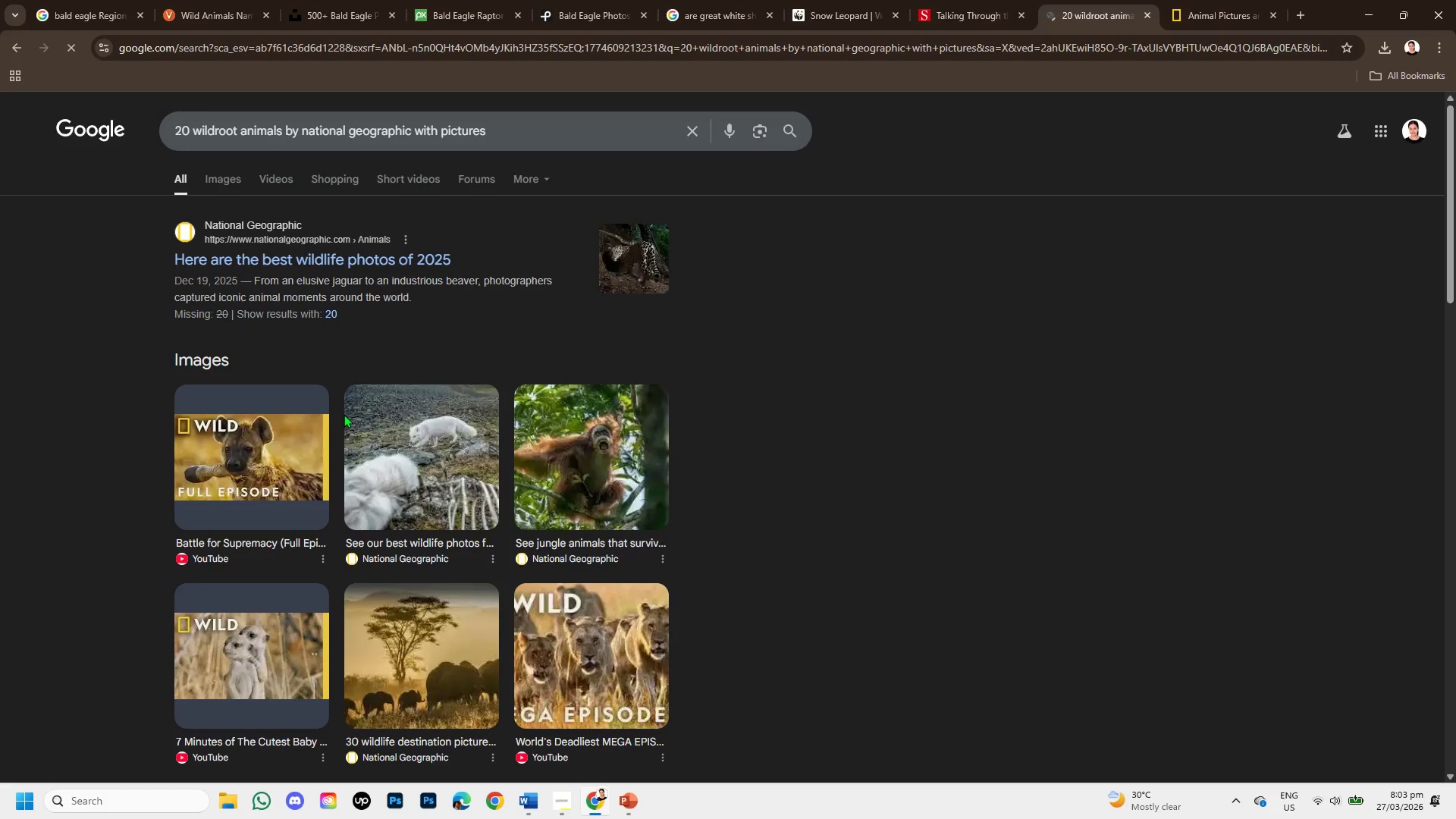 
scroll: coordinate [343, 265], scroll_direction: down, amount: 3.0
 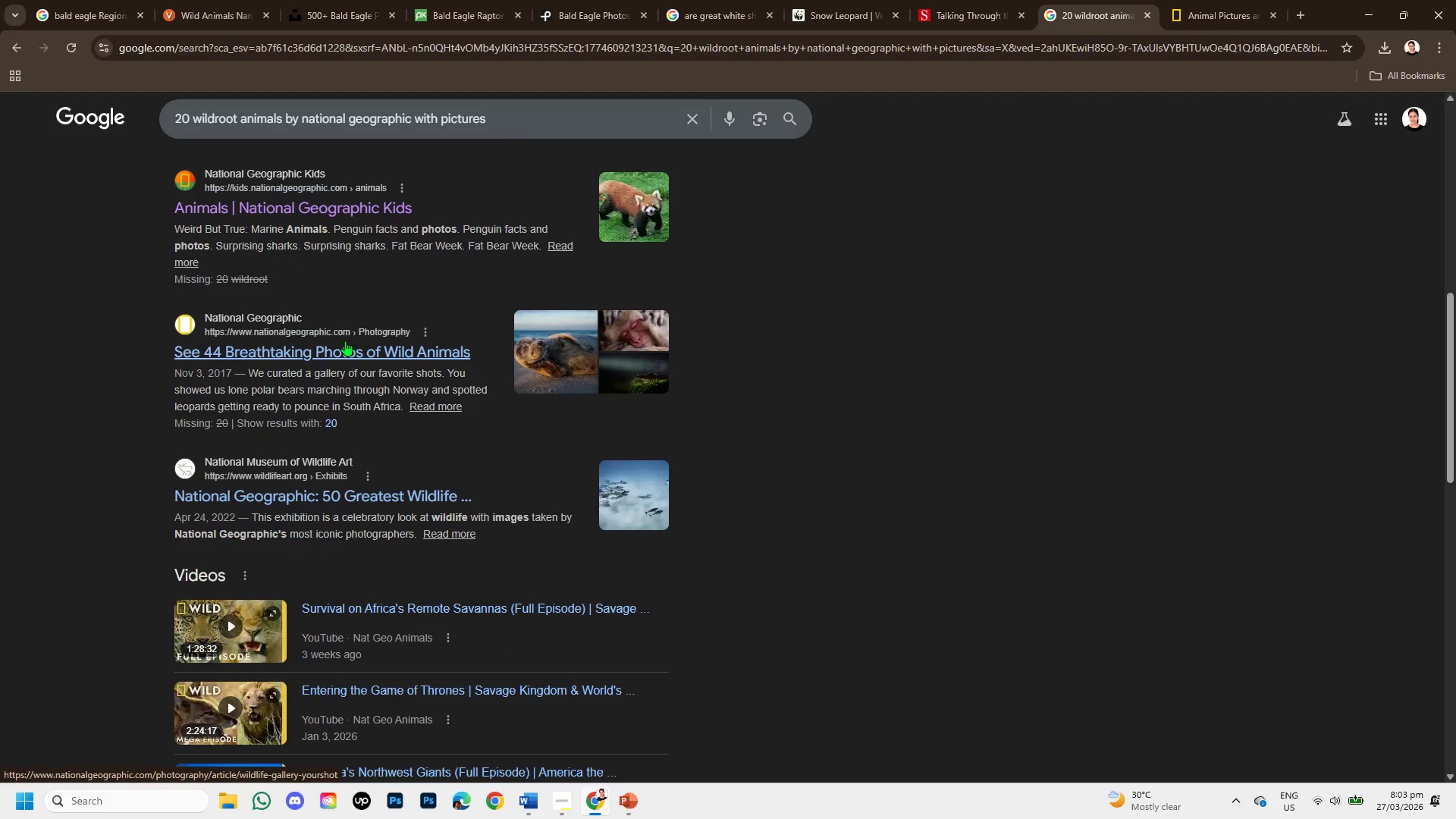 
wait(6.91)
 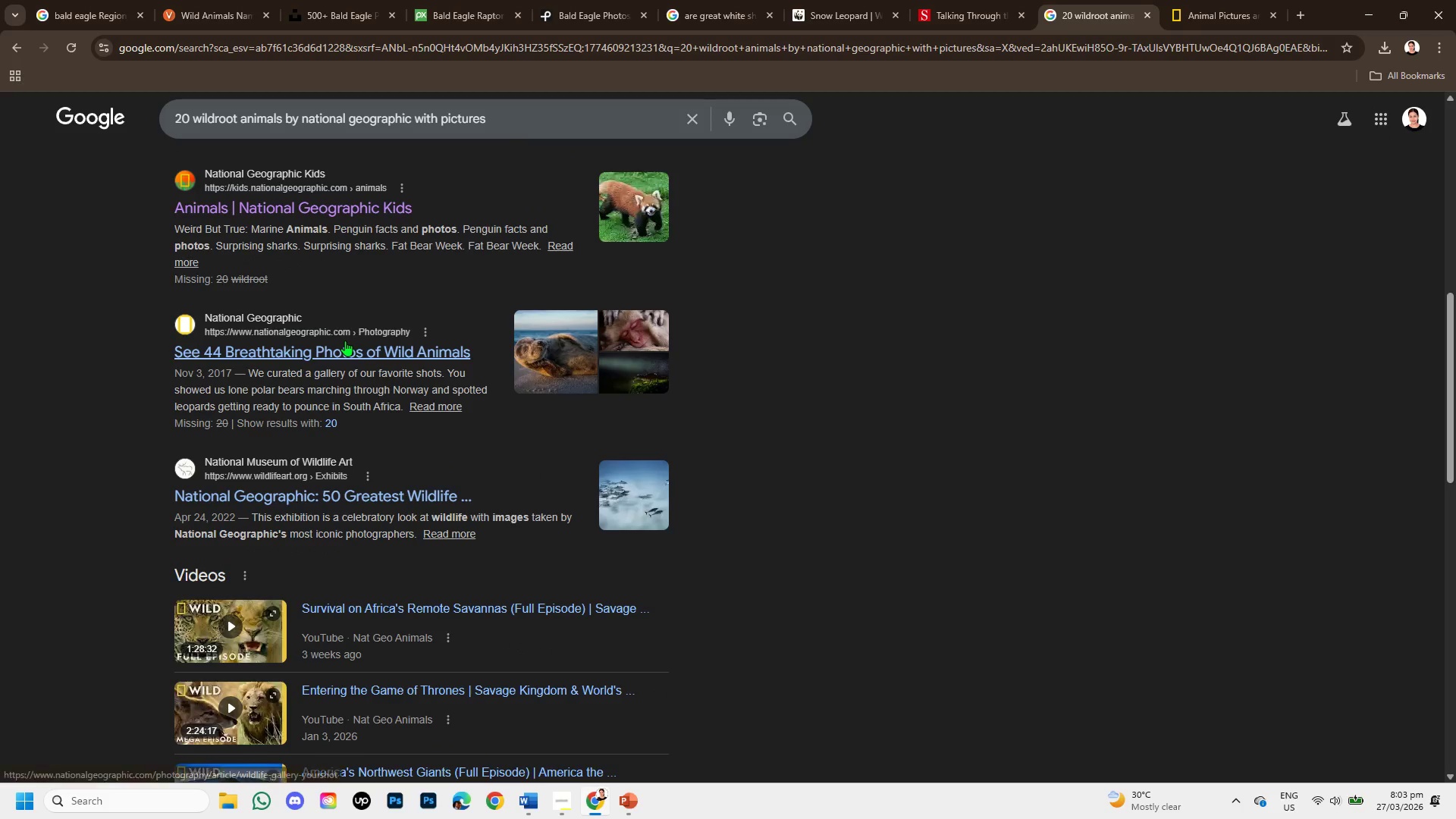 
right_click([345, 340])
 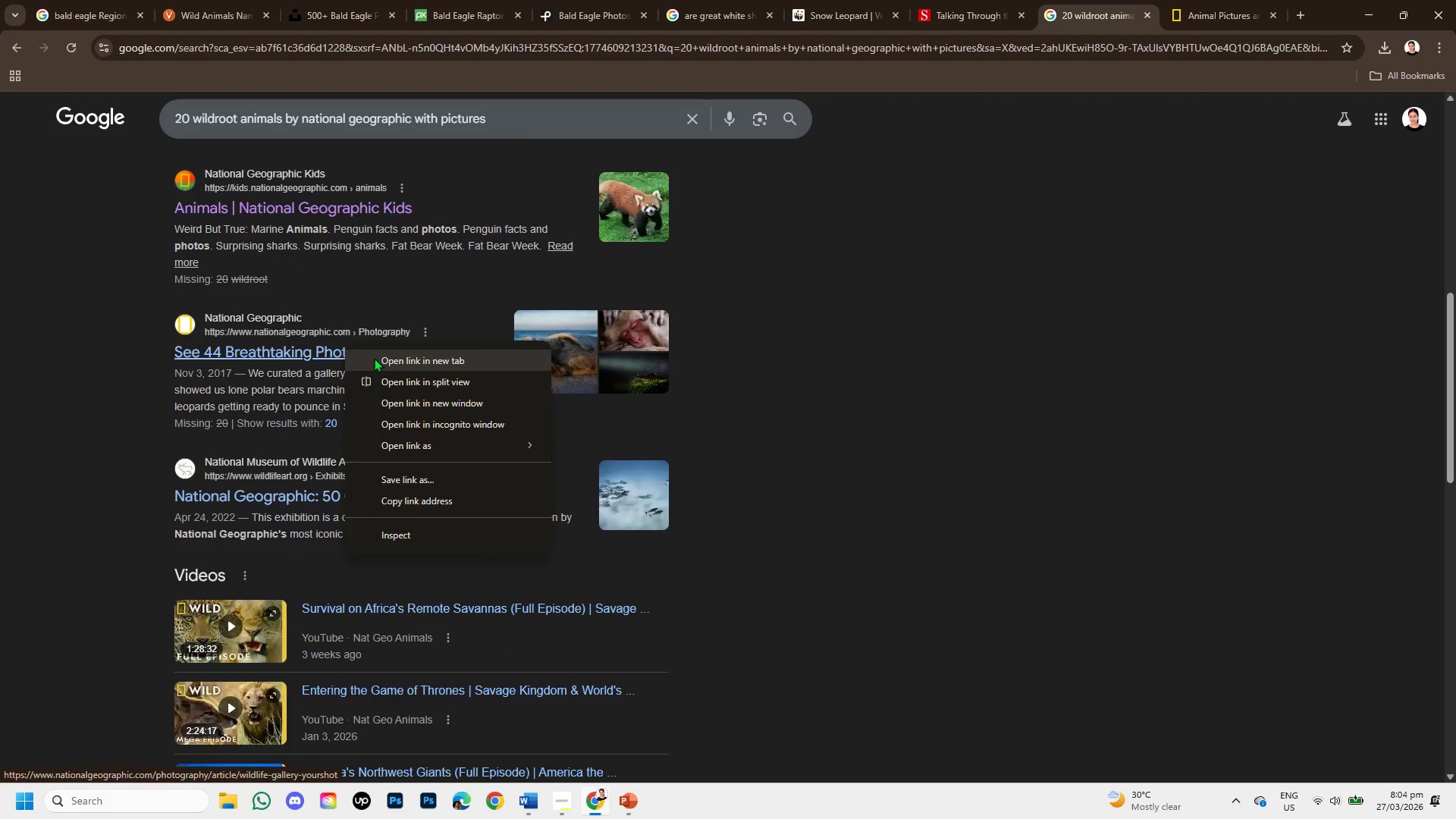 
left_click([374, 358])
 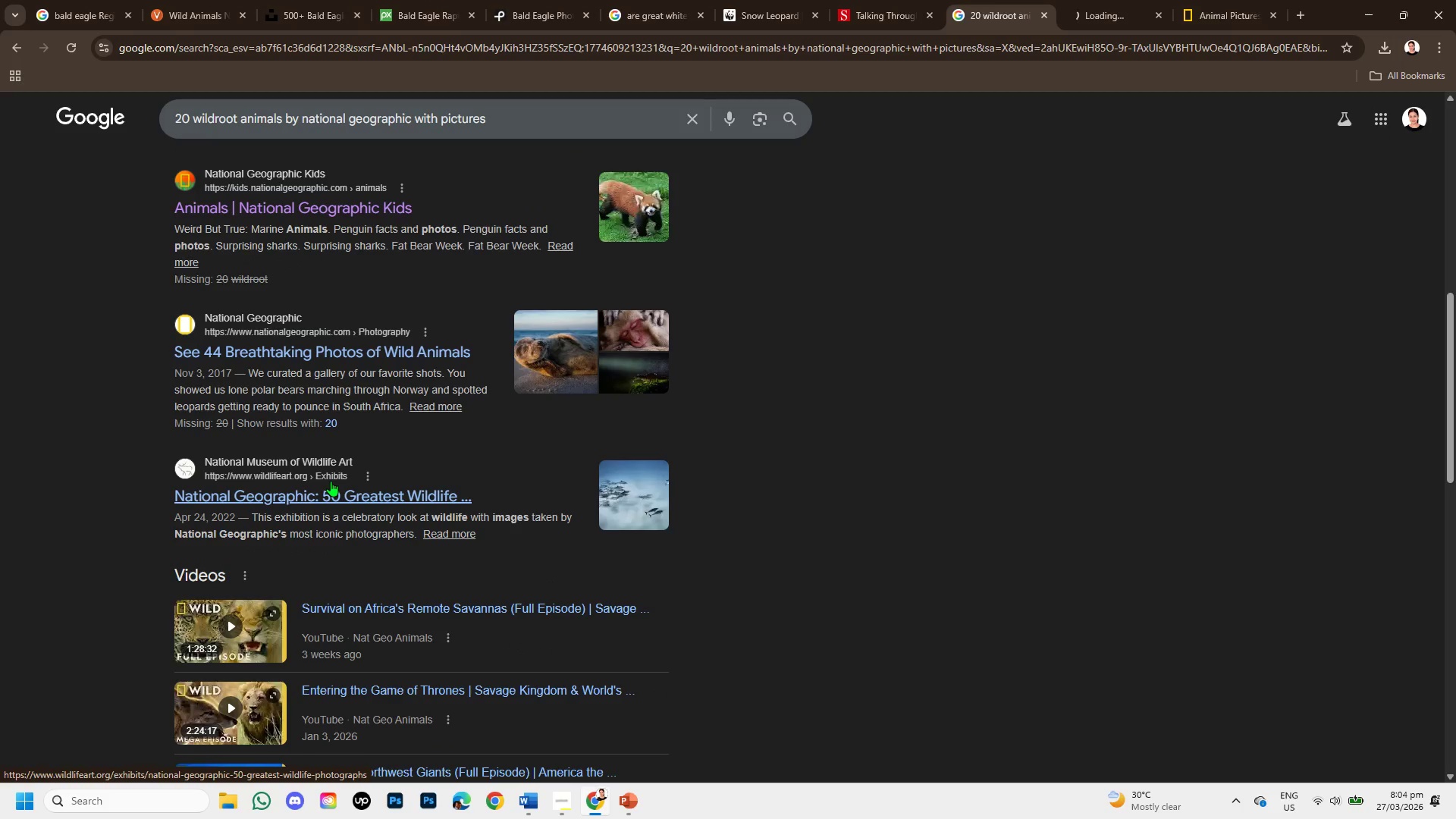 
right_click([331, 481])
 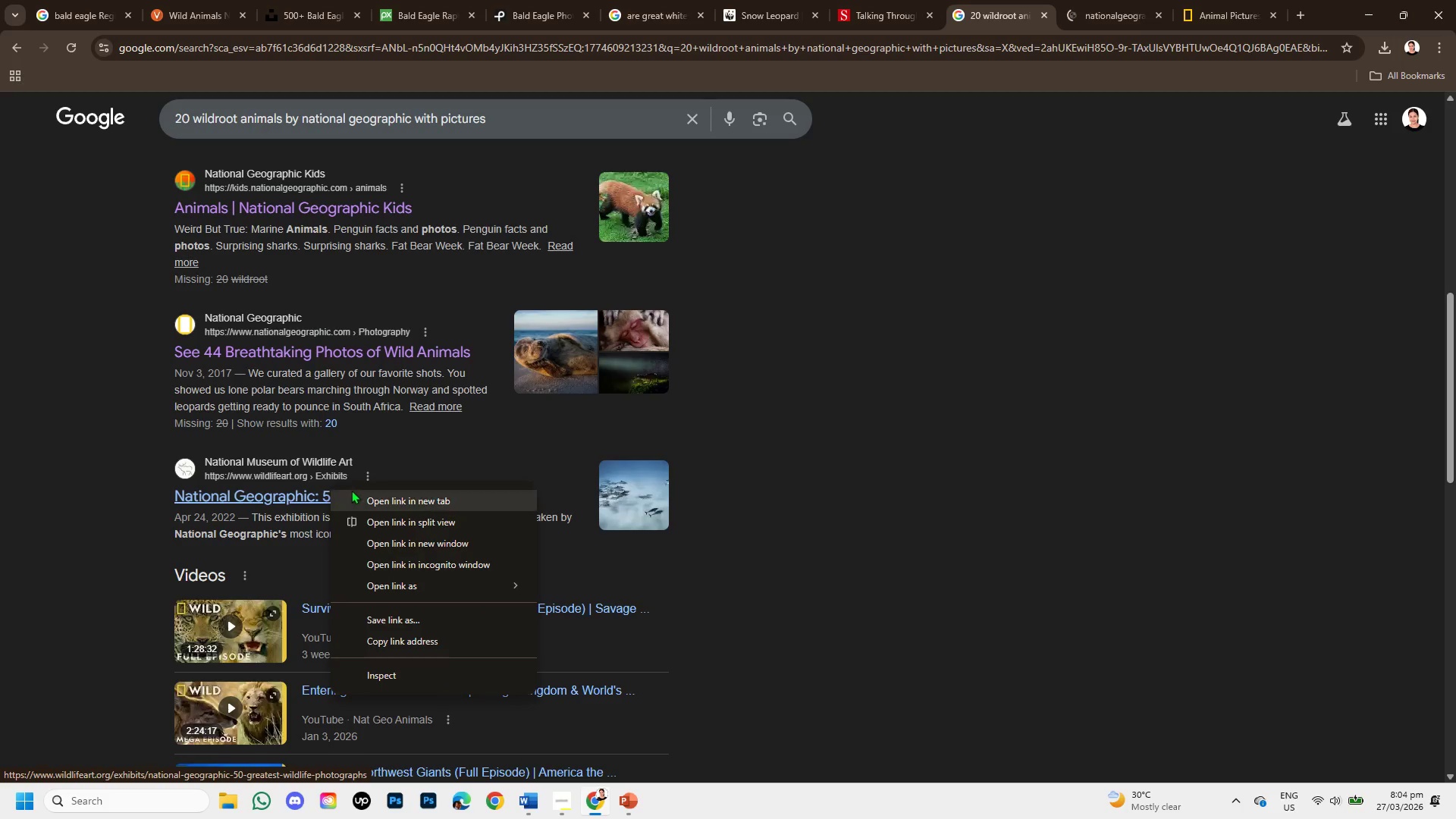 
left_click([360, 501])
 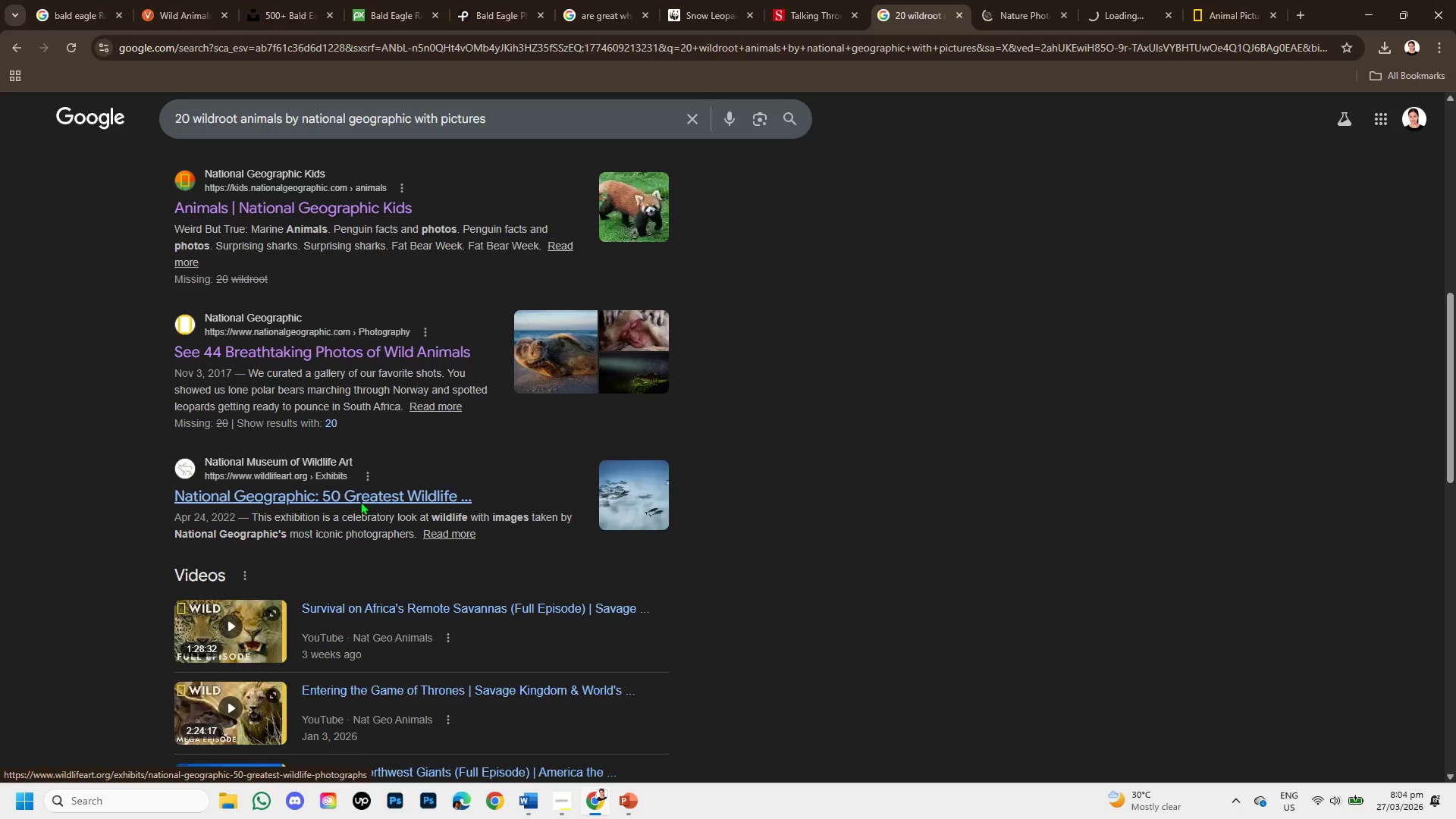 
scroll: coordinate [380, 482], scroll_direction: down, amount: 4.0
 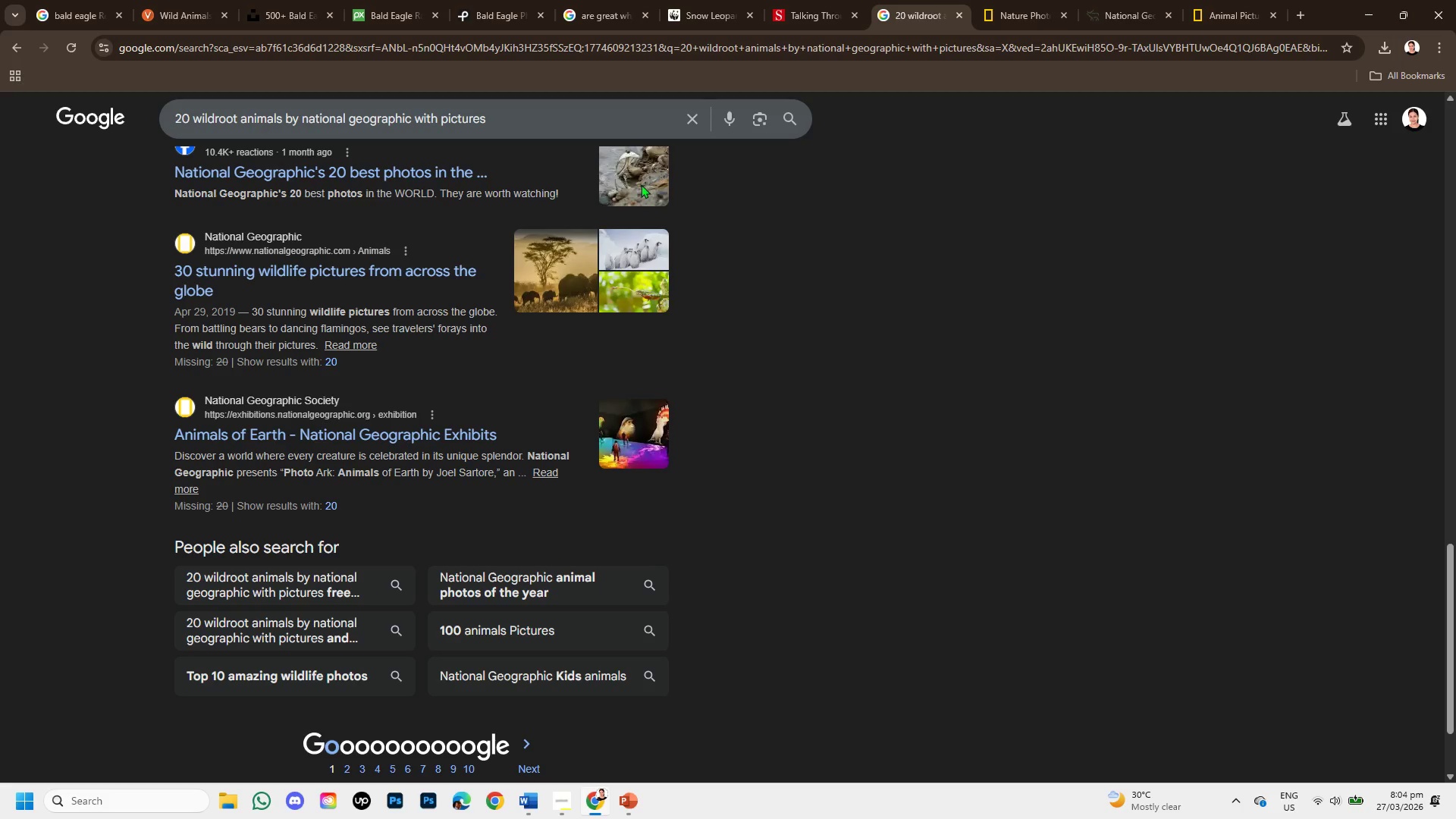 
left_click([1034, 0])
 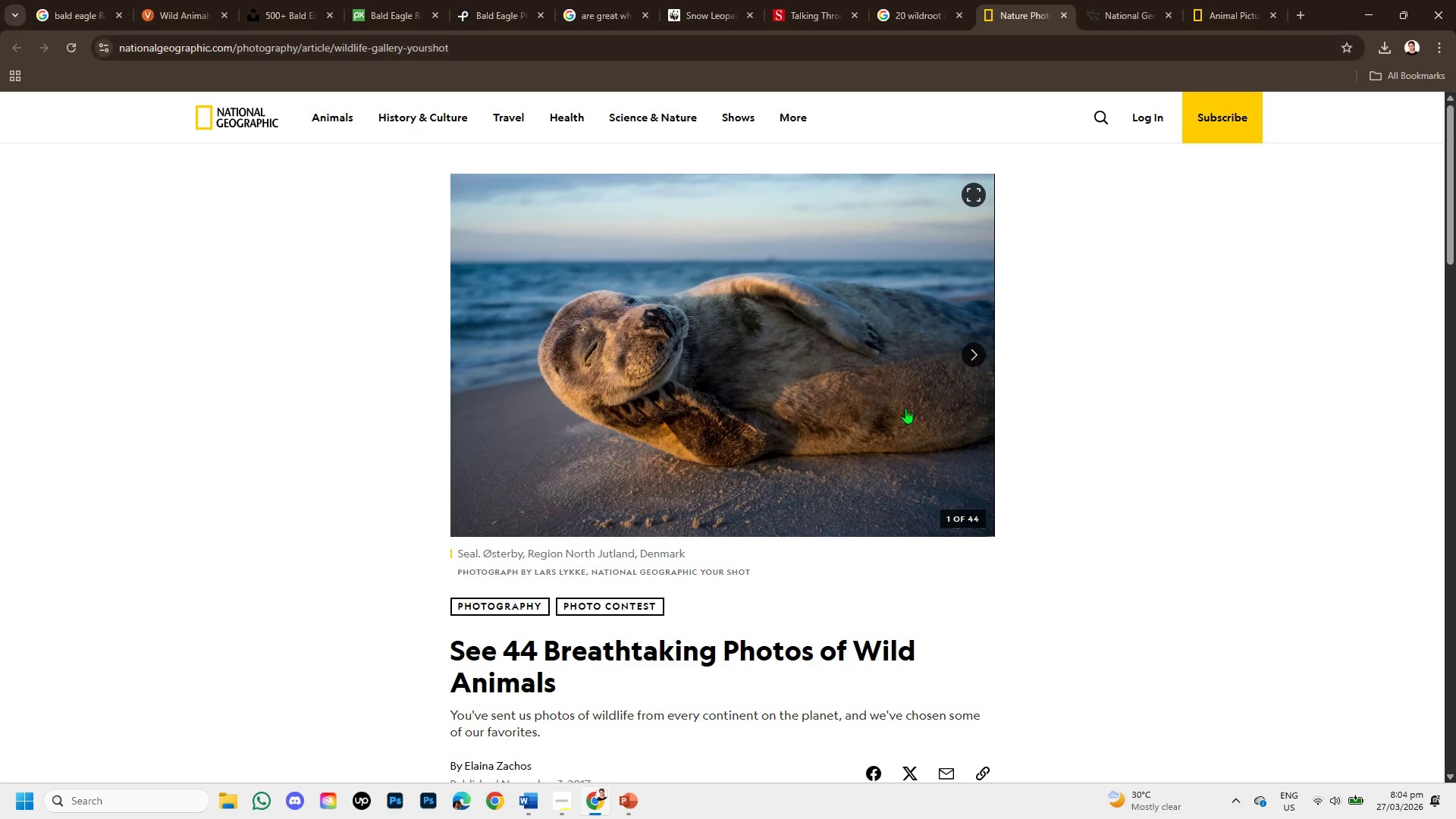 
scroll: coordinate [819, 516], scroll_direction: down, amount: 4.0
 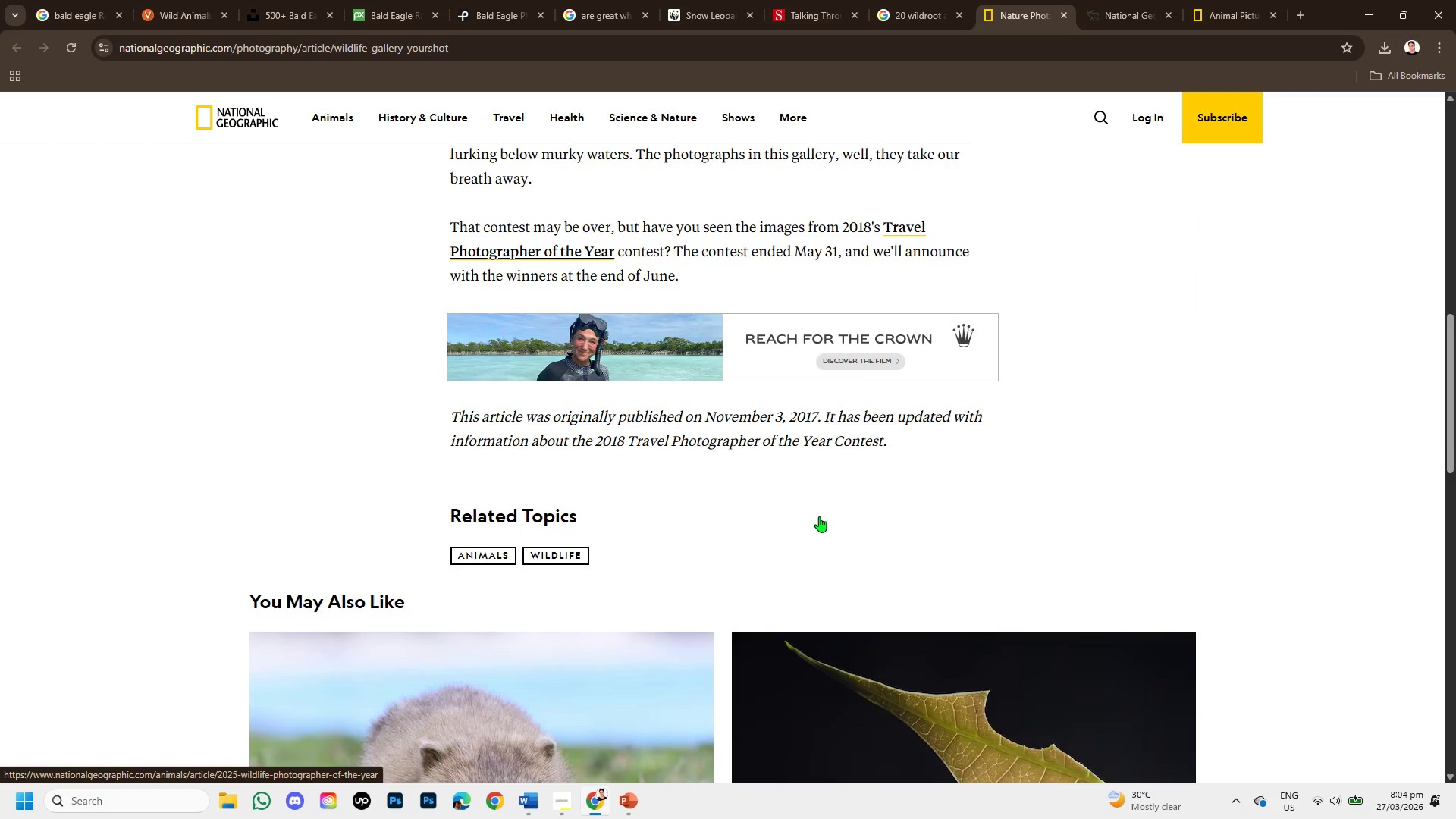 
scroll: coordinate [819, 516], scroll_direction: up, amount: 2.0
 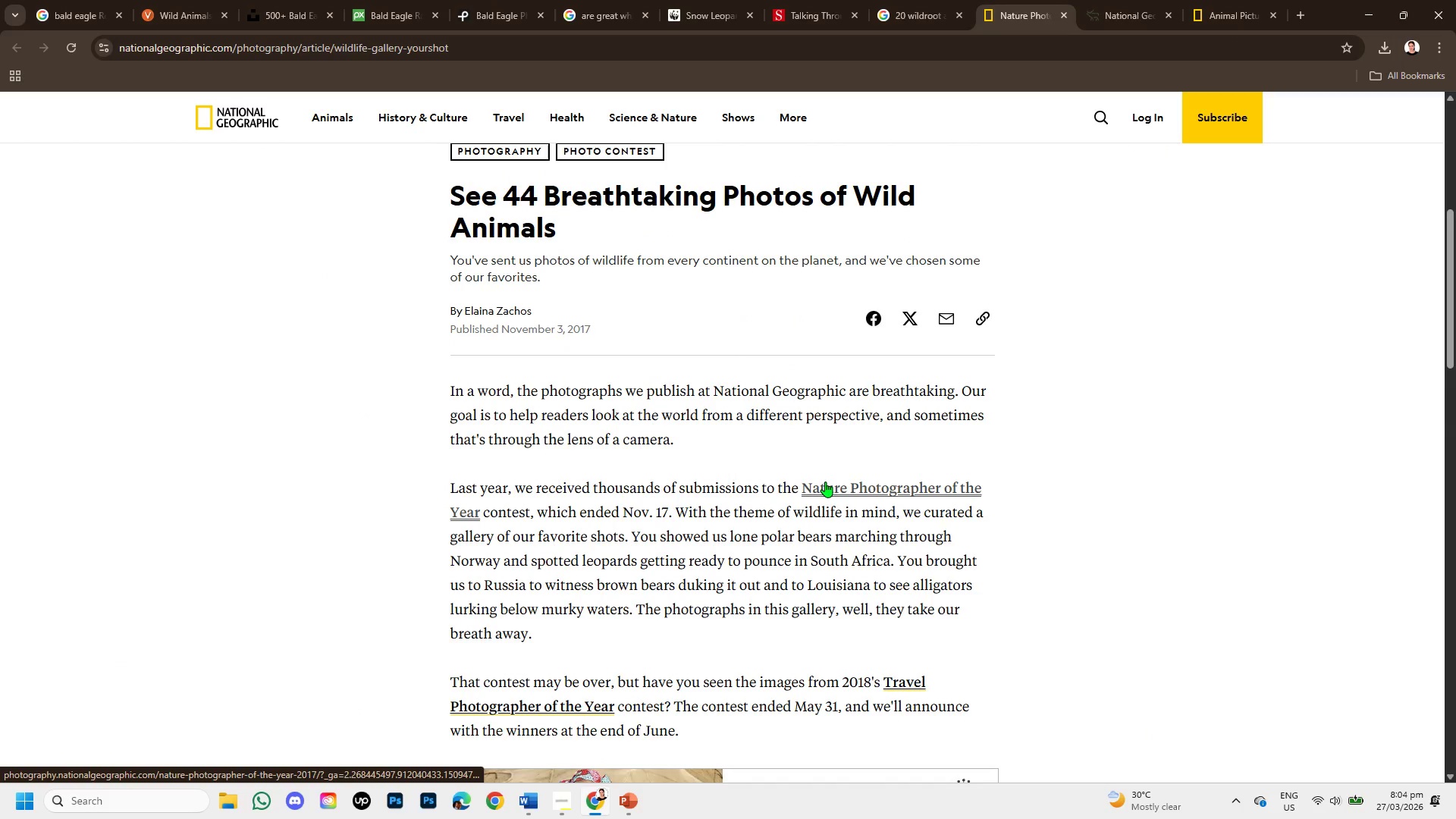 
wait(5.3)
 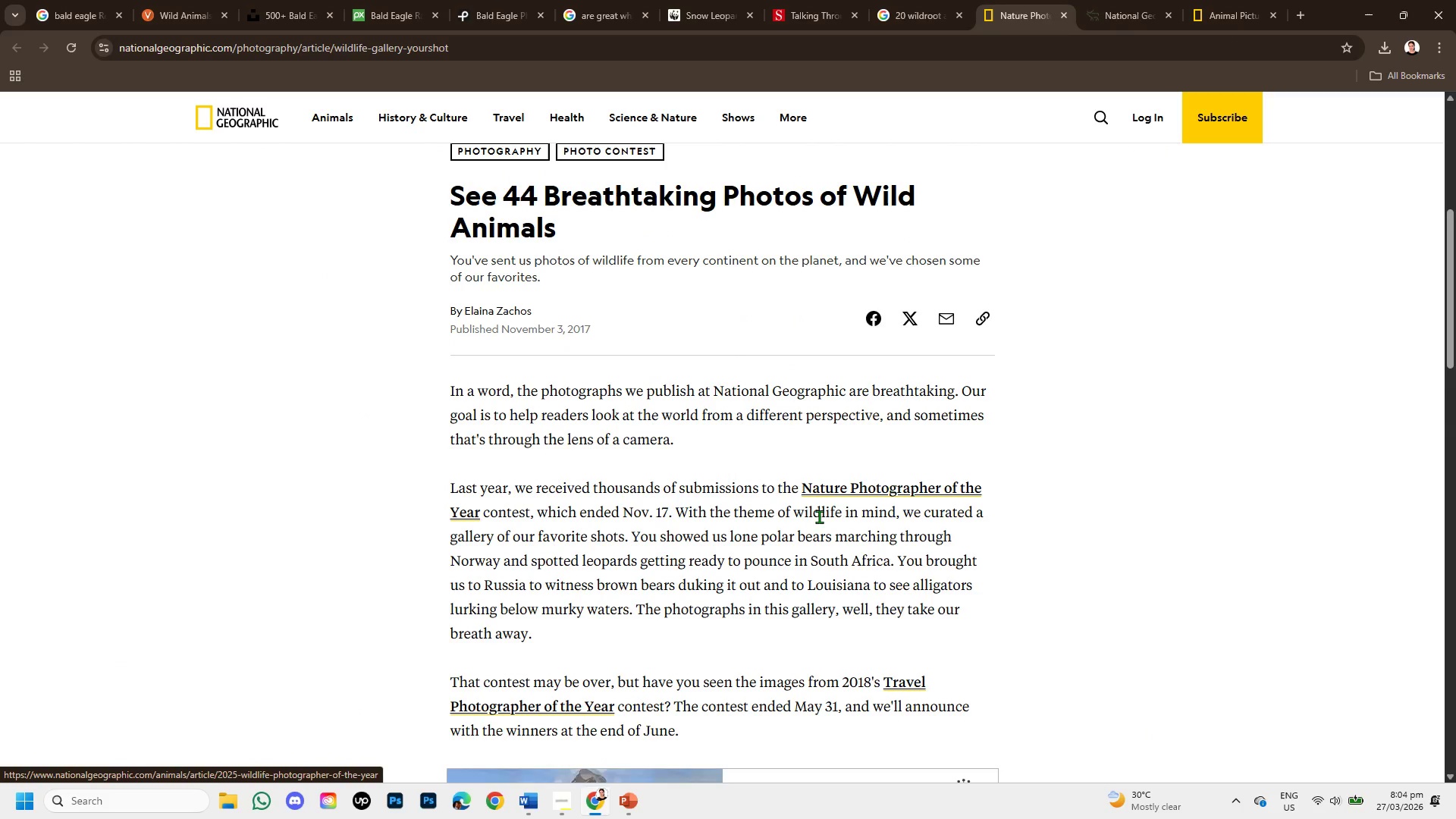 
left_click([857, 489])
 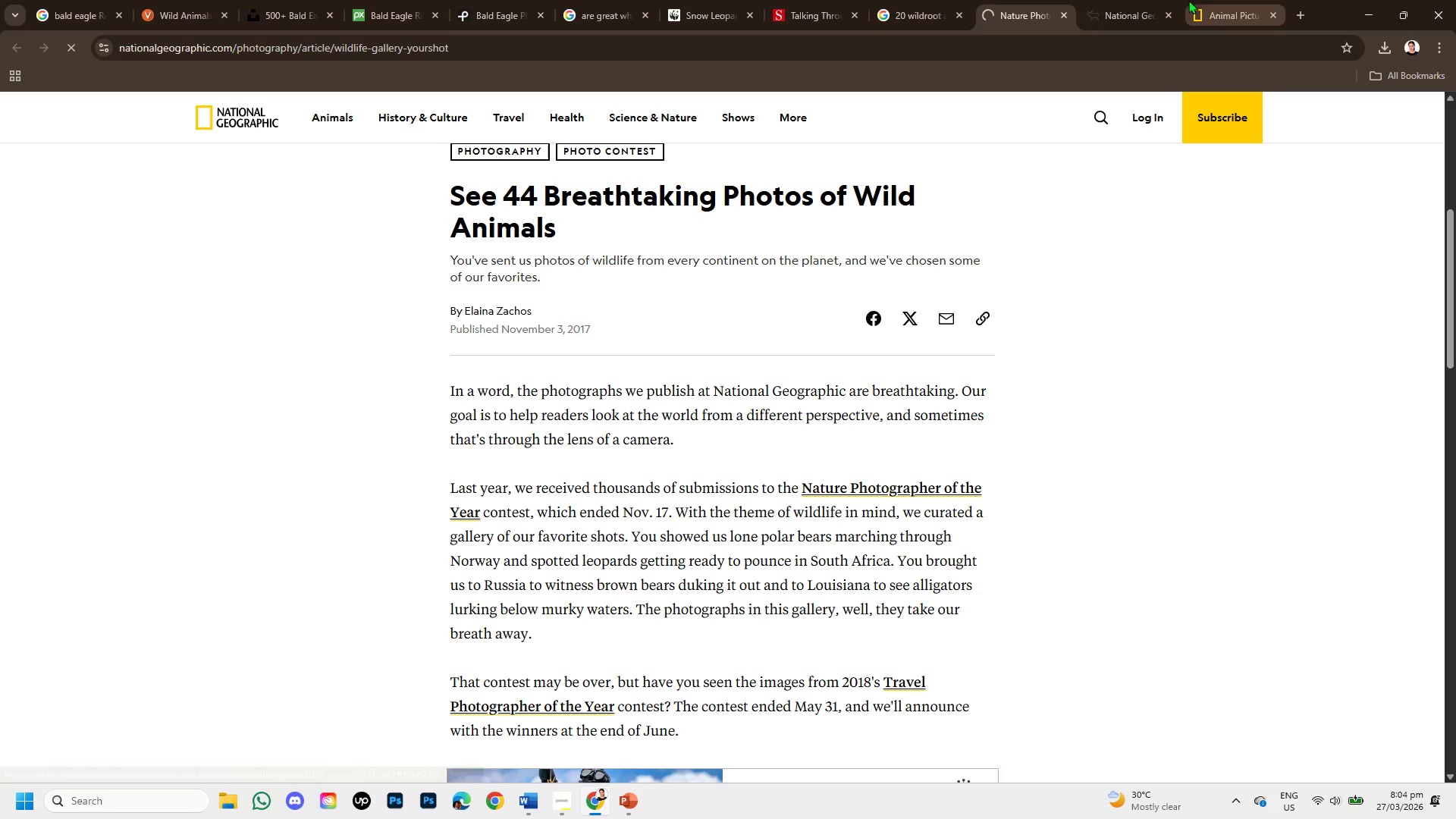 
left_click([1134, 0])
 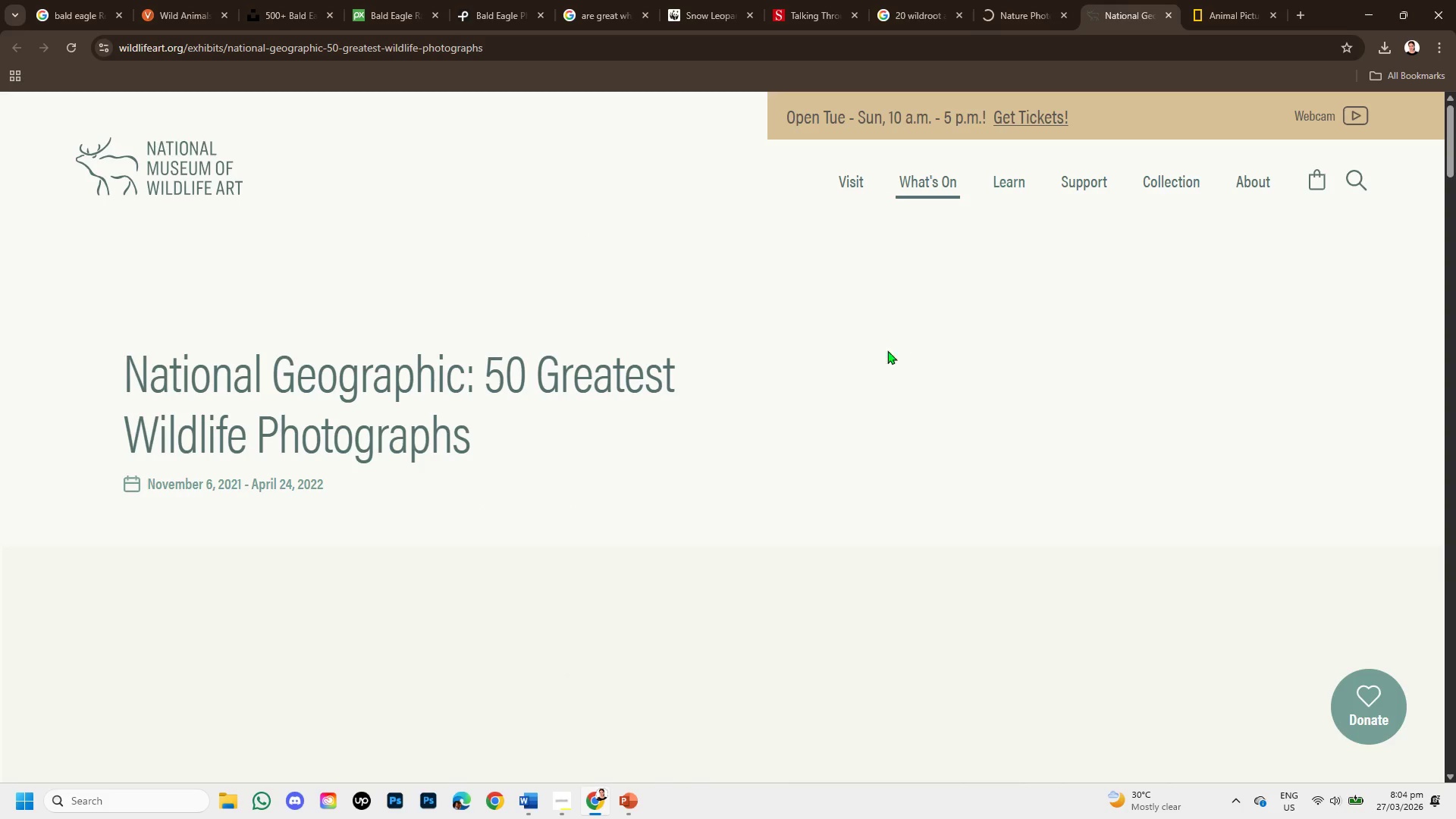 
scroll: coordinate [1031, 473], scroll_direction: down, amount: 17.0
 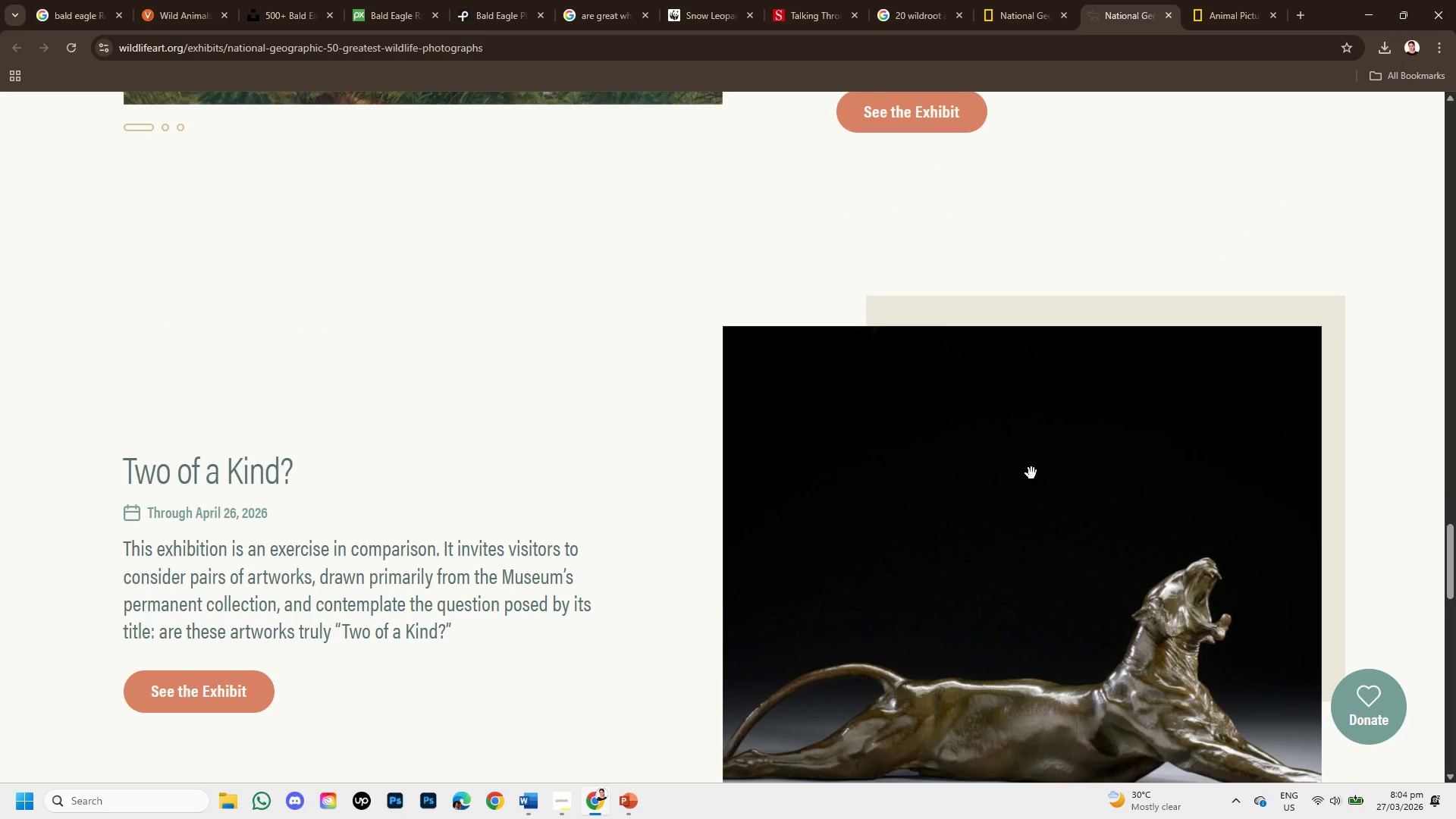 
scroll: coordinate [801, 413], scroll_direction: down, amount: 7.0
 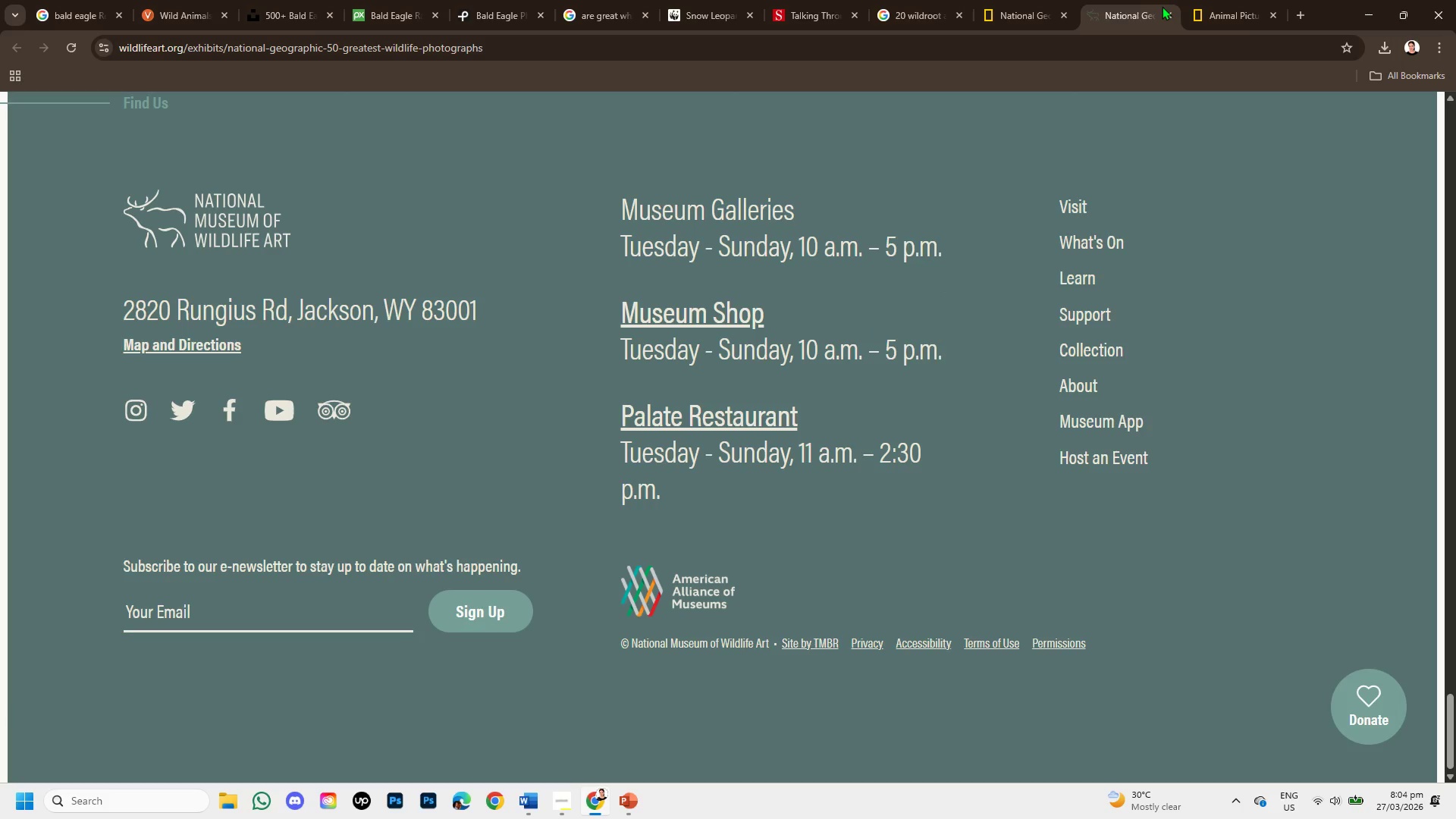 
left_click([1165, 15])
 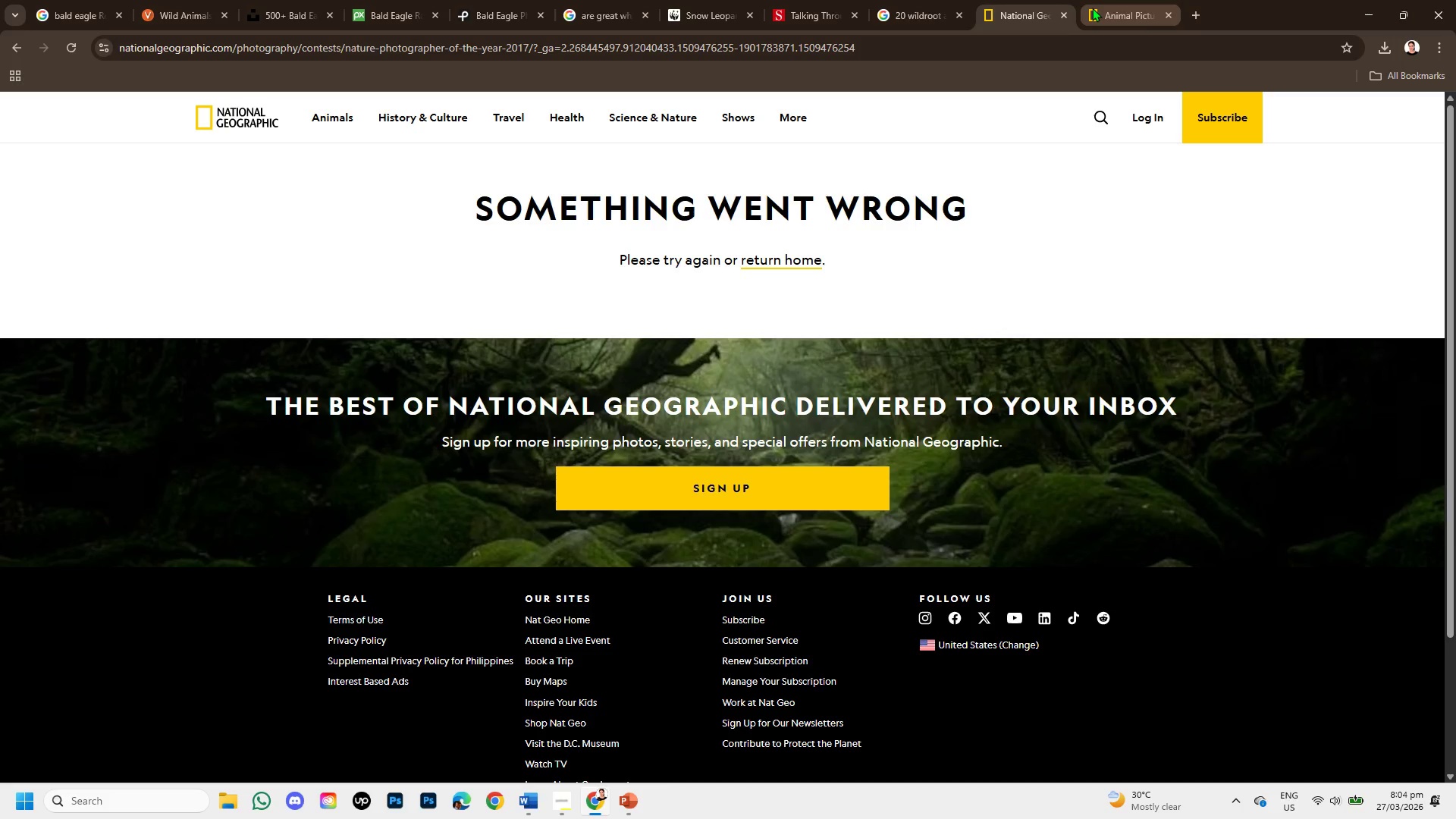 
left_click([1094, 8])
 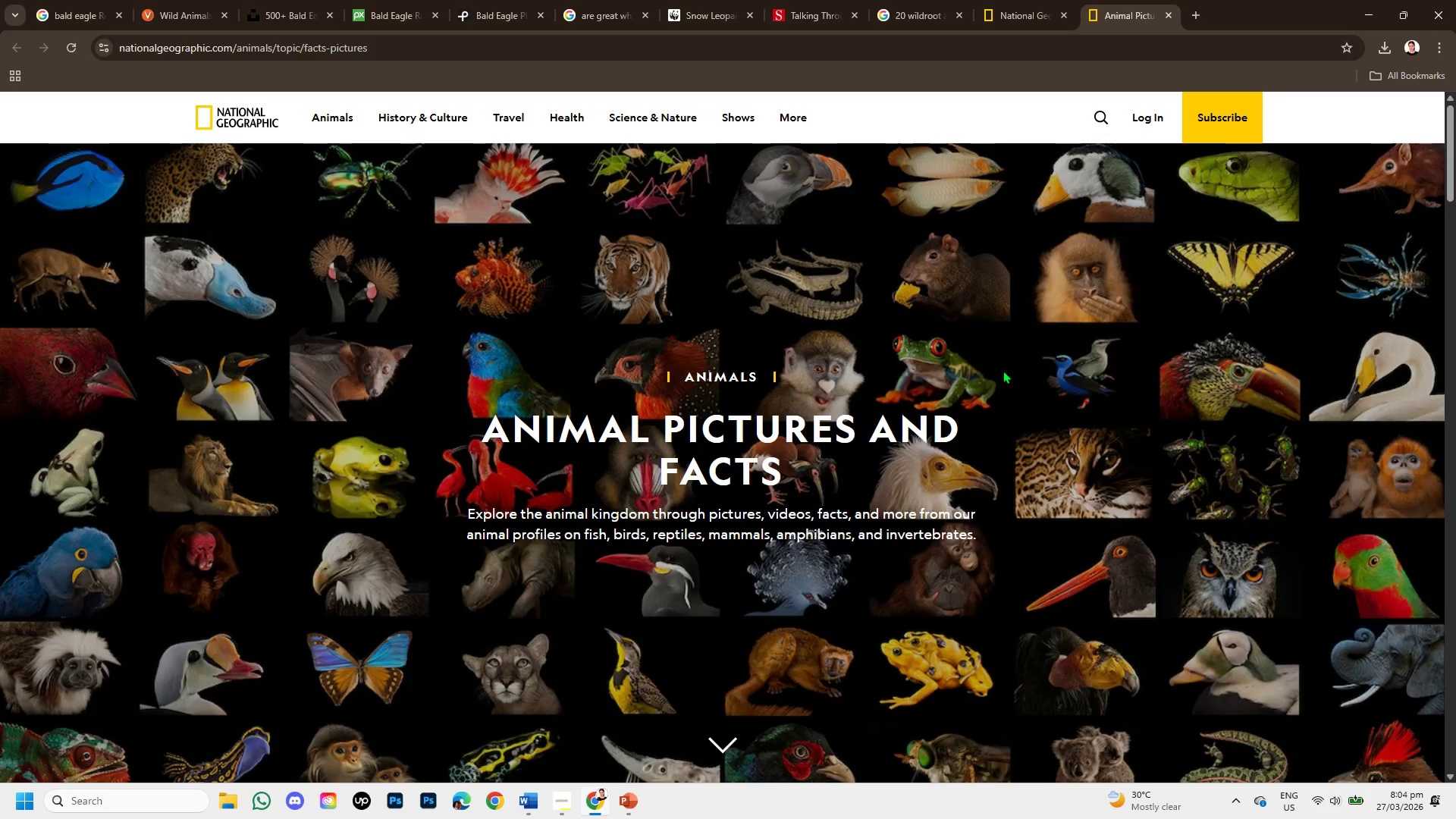 
scroll: coordinate [940, 493], scroll_direction: down, amount: 4.0
 